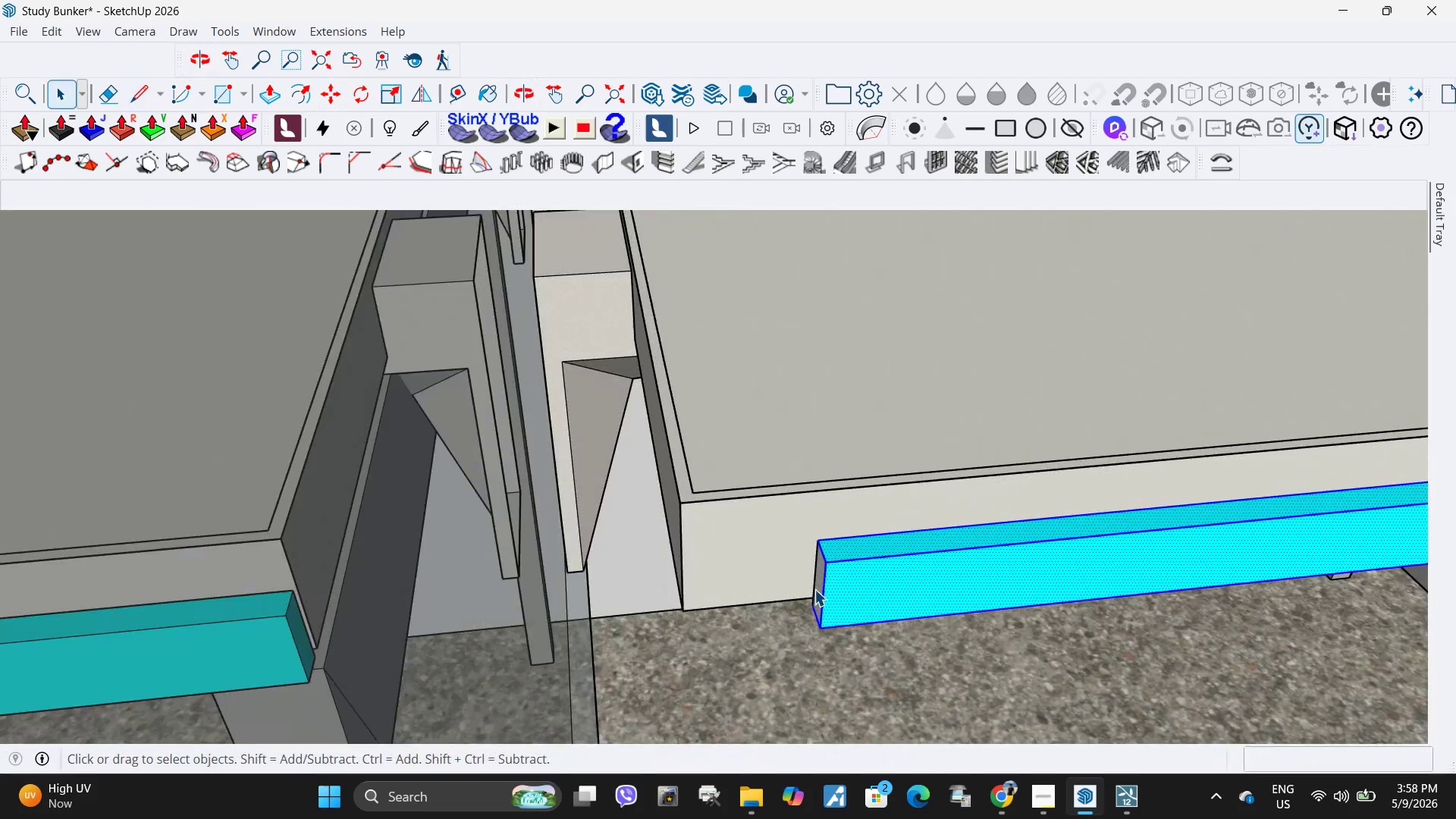 
scroll: coordinate [814, 589], scroll_direction: up, amount: 3.0
 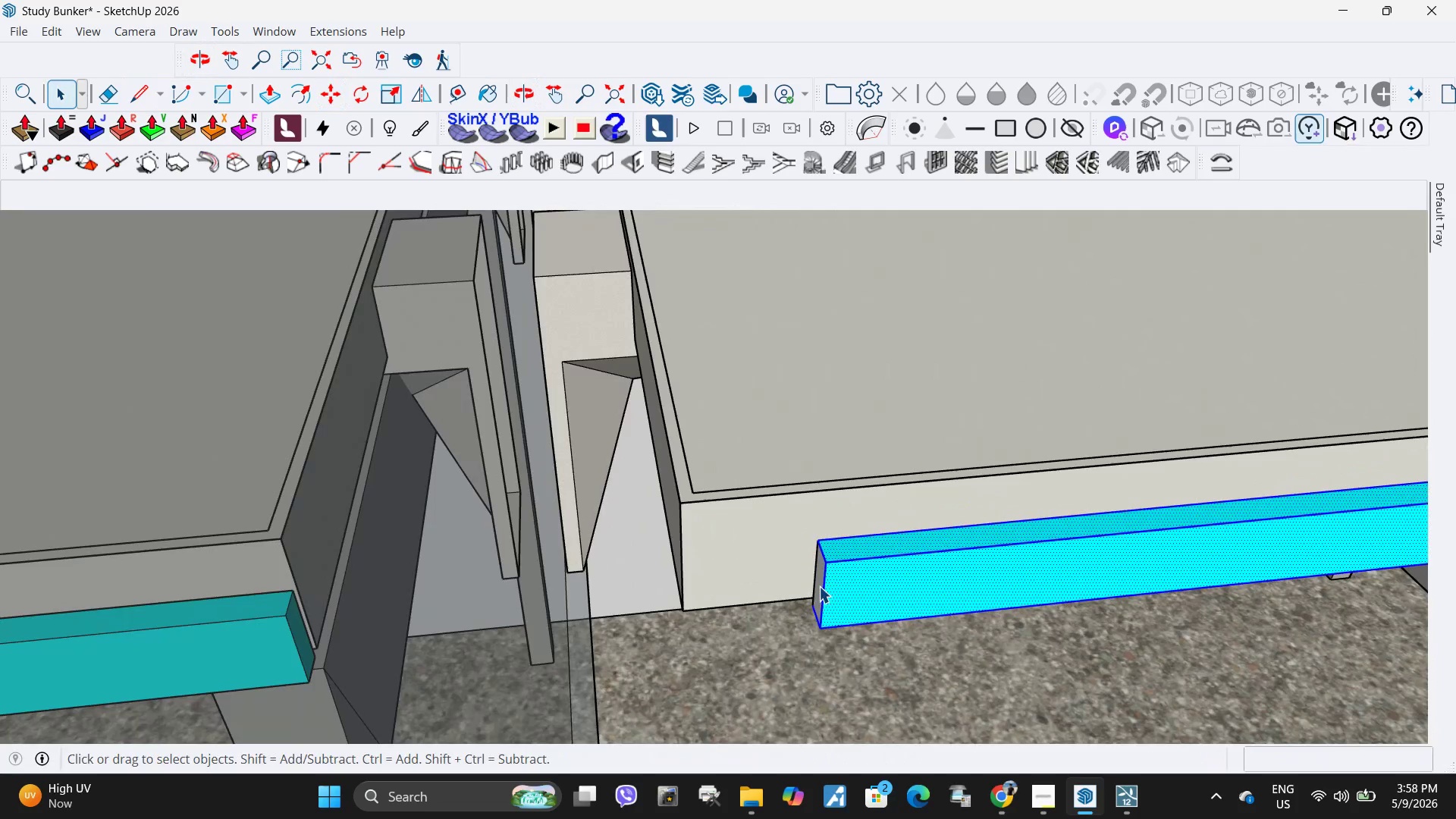 
left_click([819, 586])
 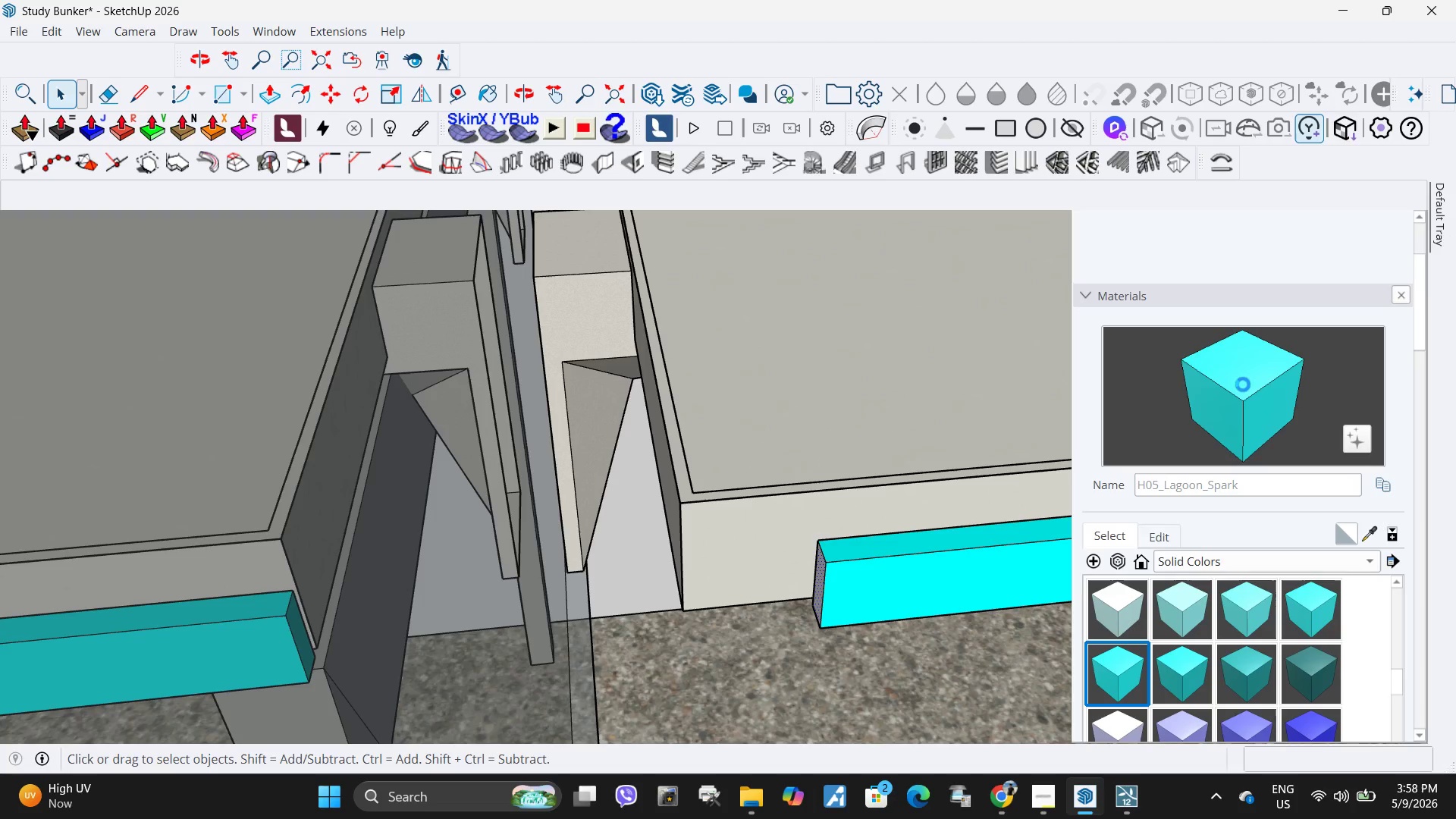 
left_click([1240, 391])
 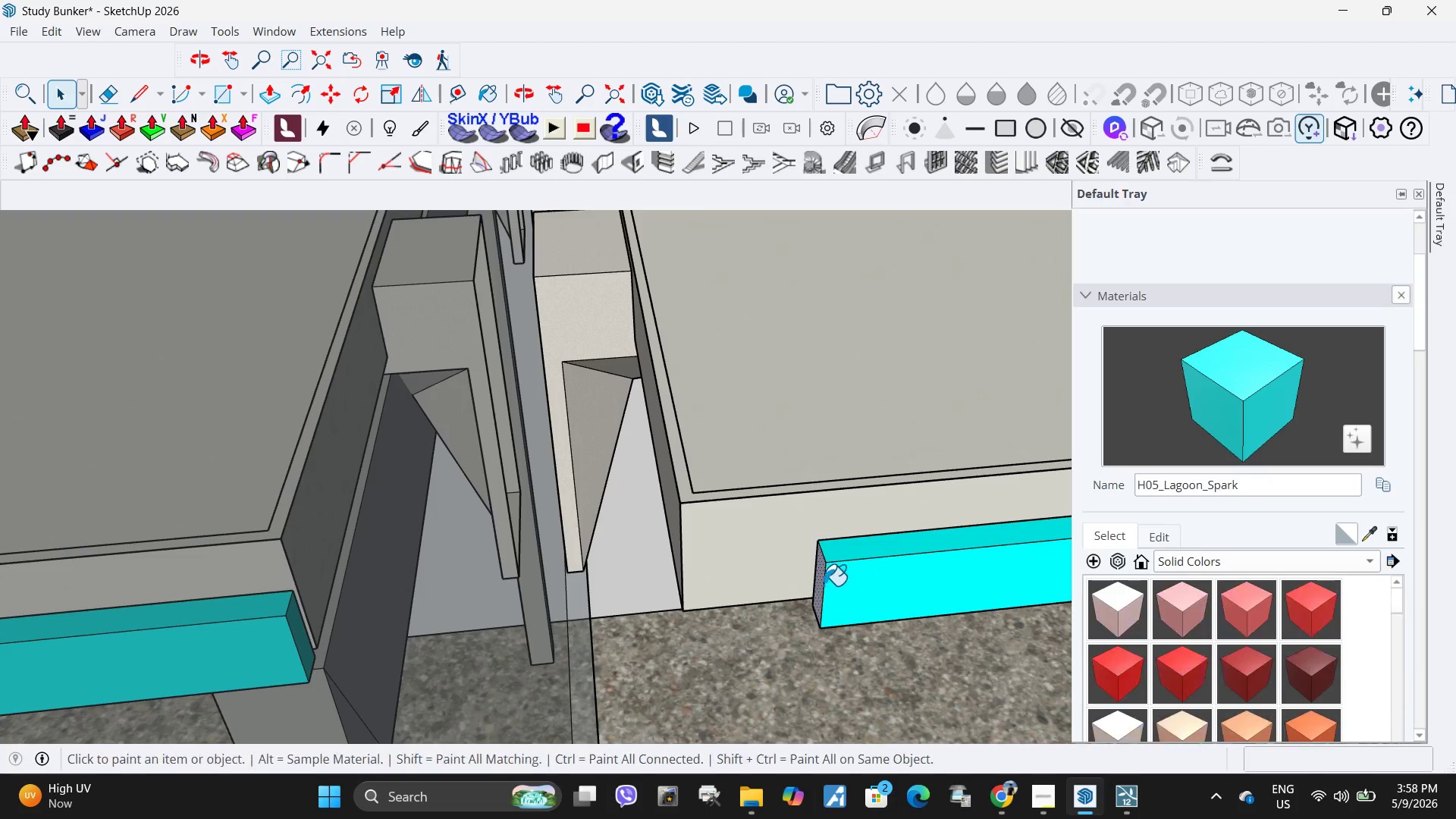 
left_click([817, 580])
 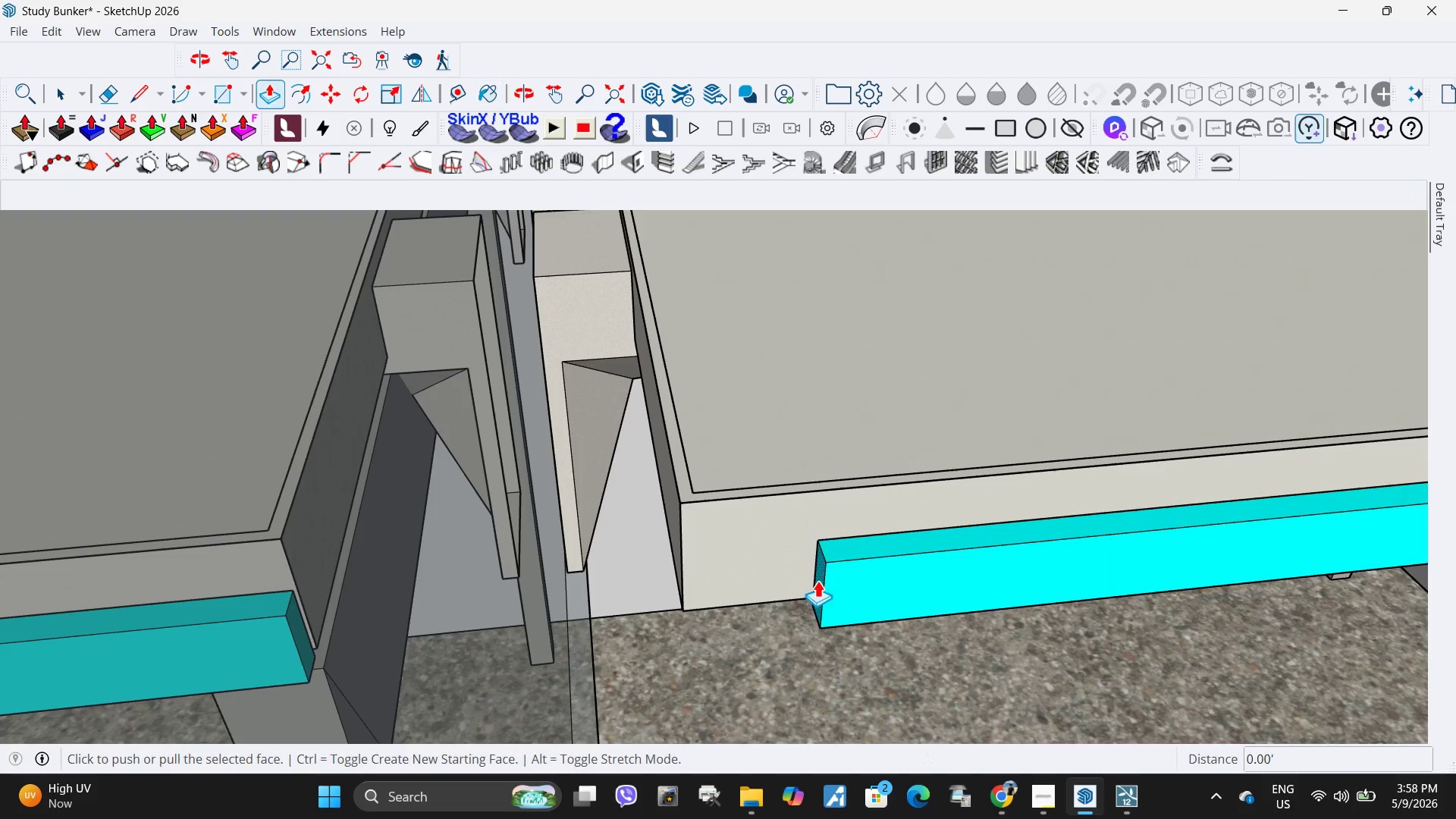 
key(P)
 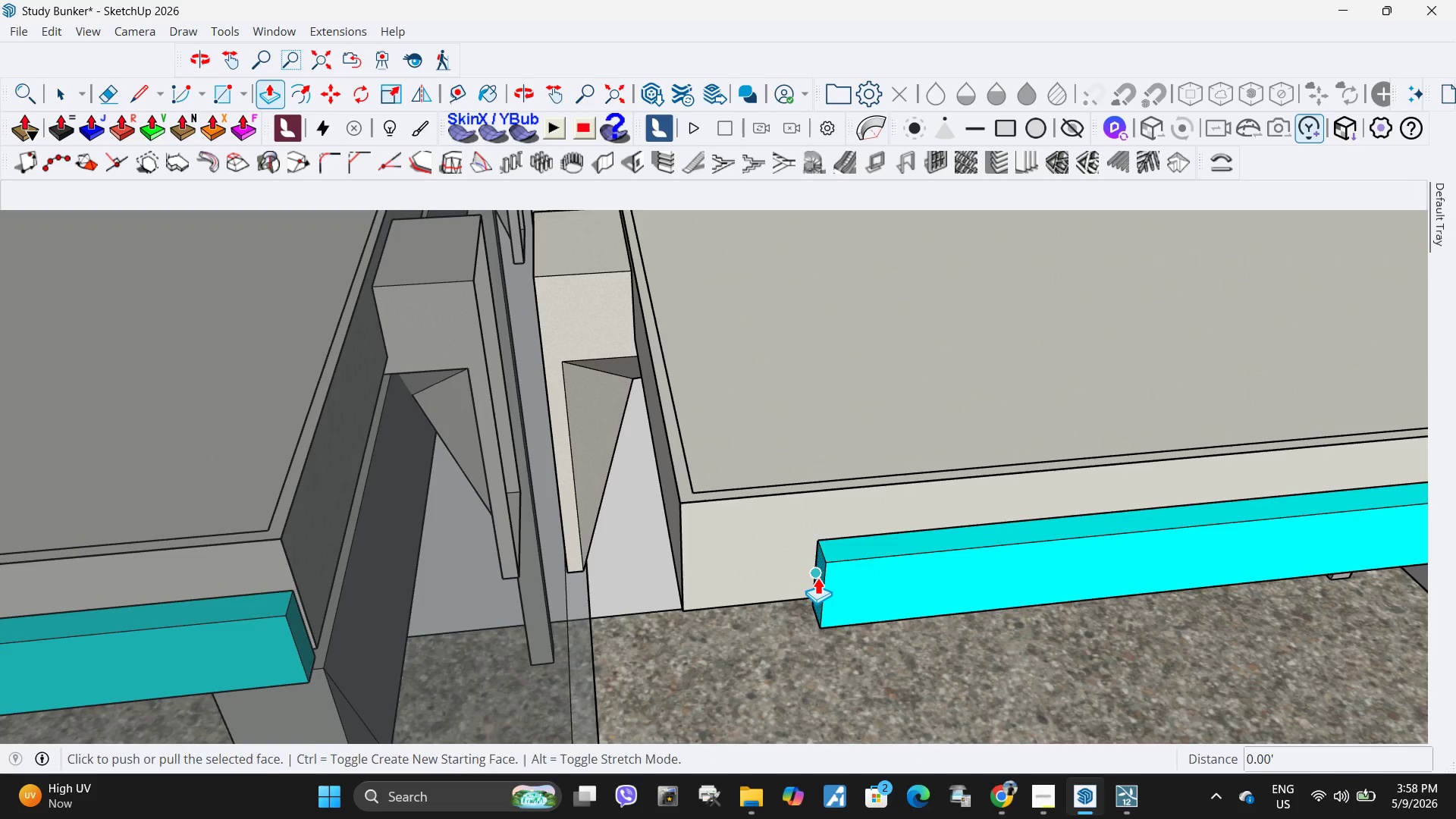 
left_click([817, 577])
 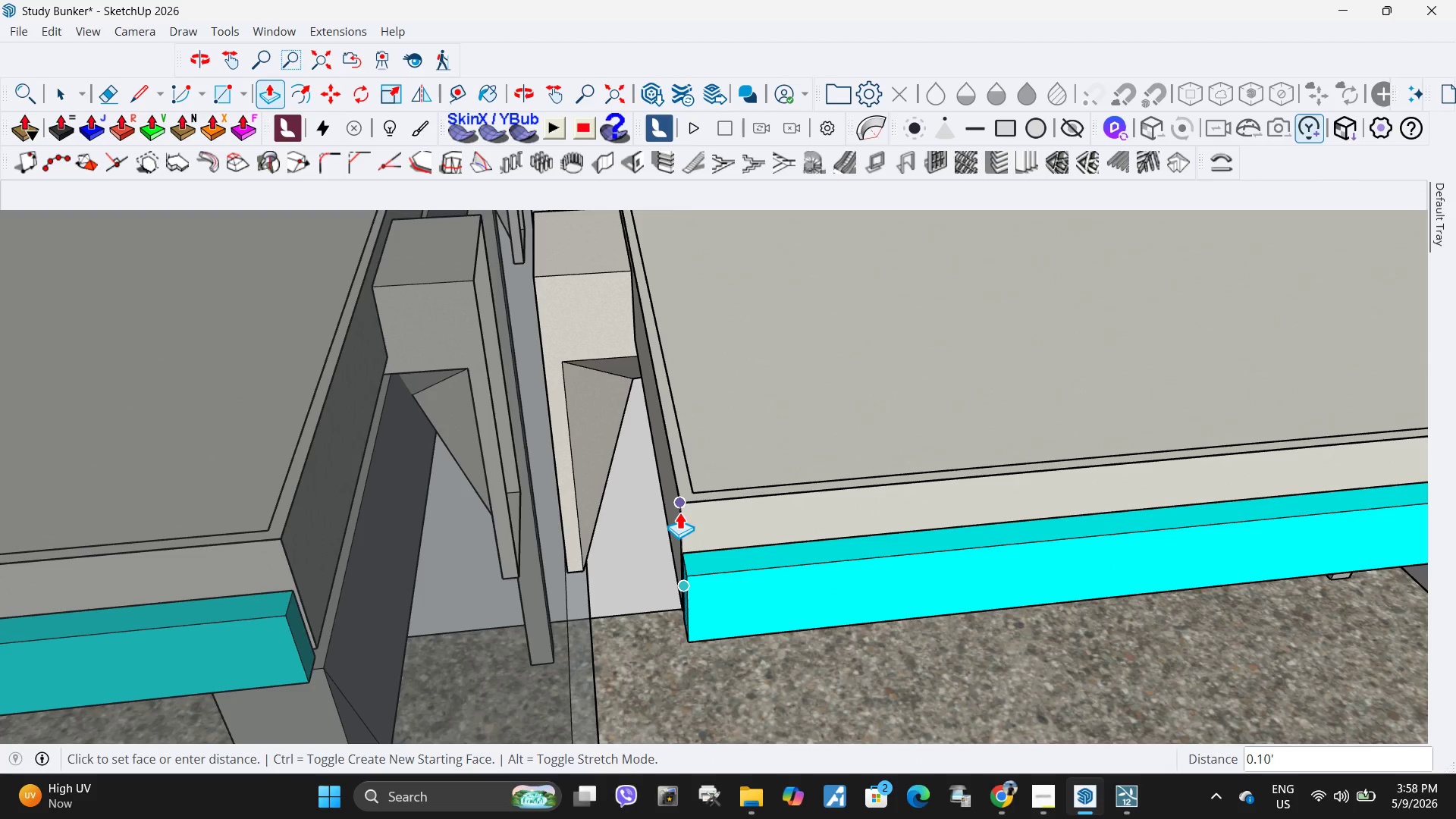 
left_click([679, 512])
 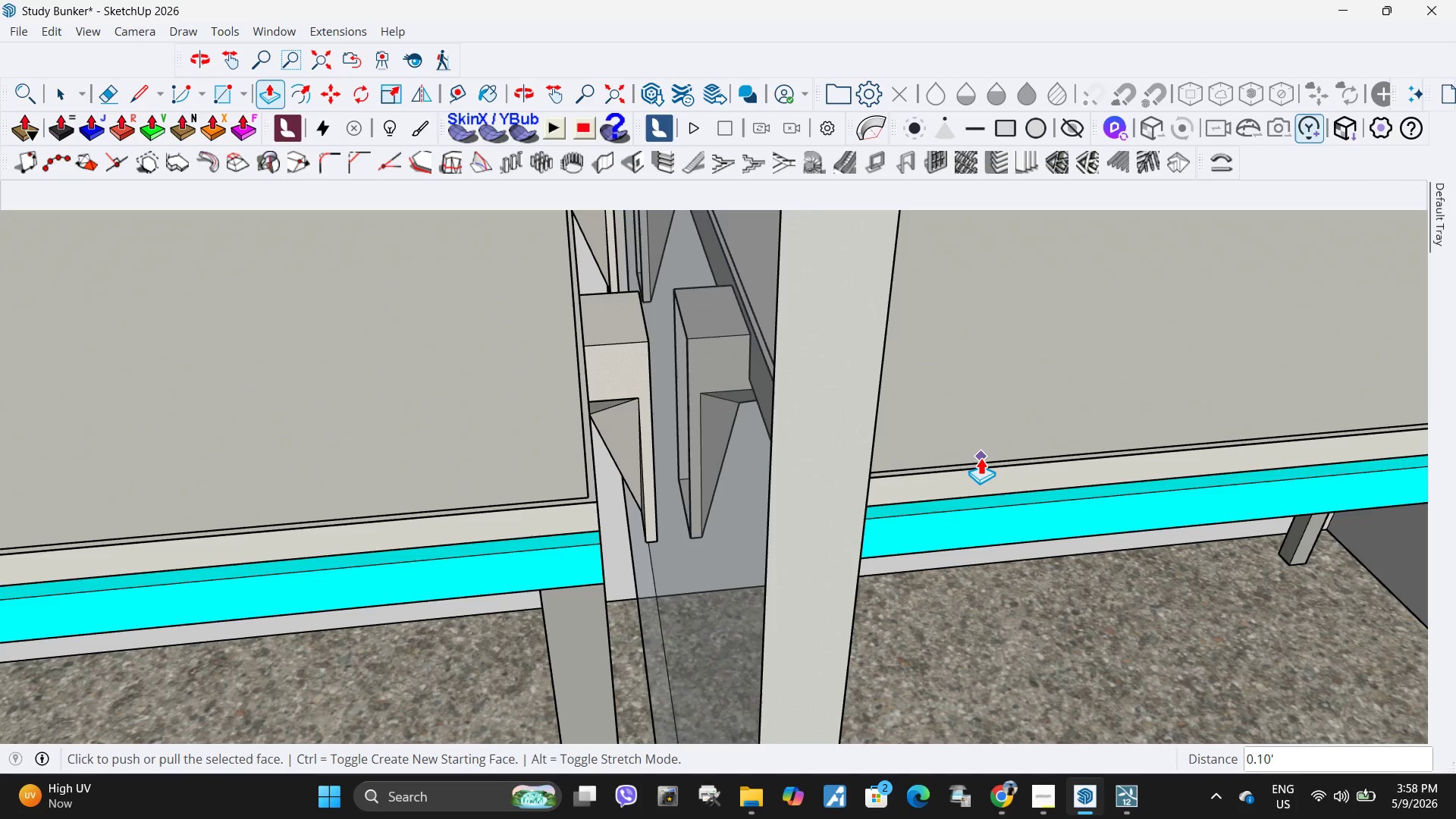 
scroll: coordinate [1075, 471], scroll_direction: down, amount: 22.0
 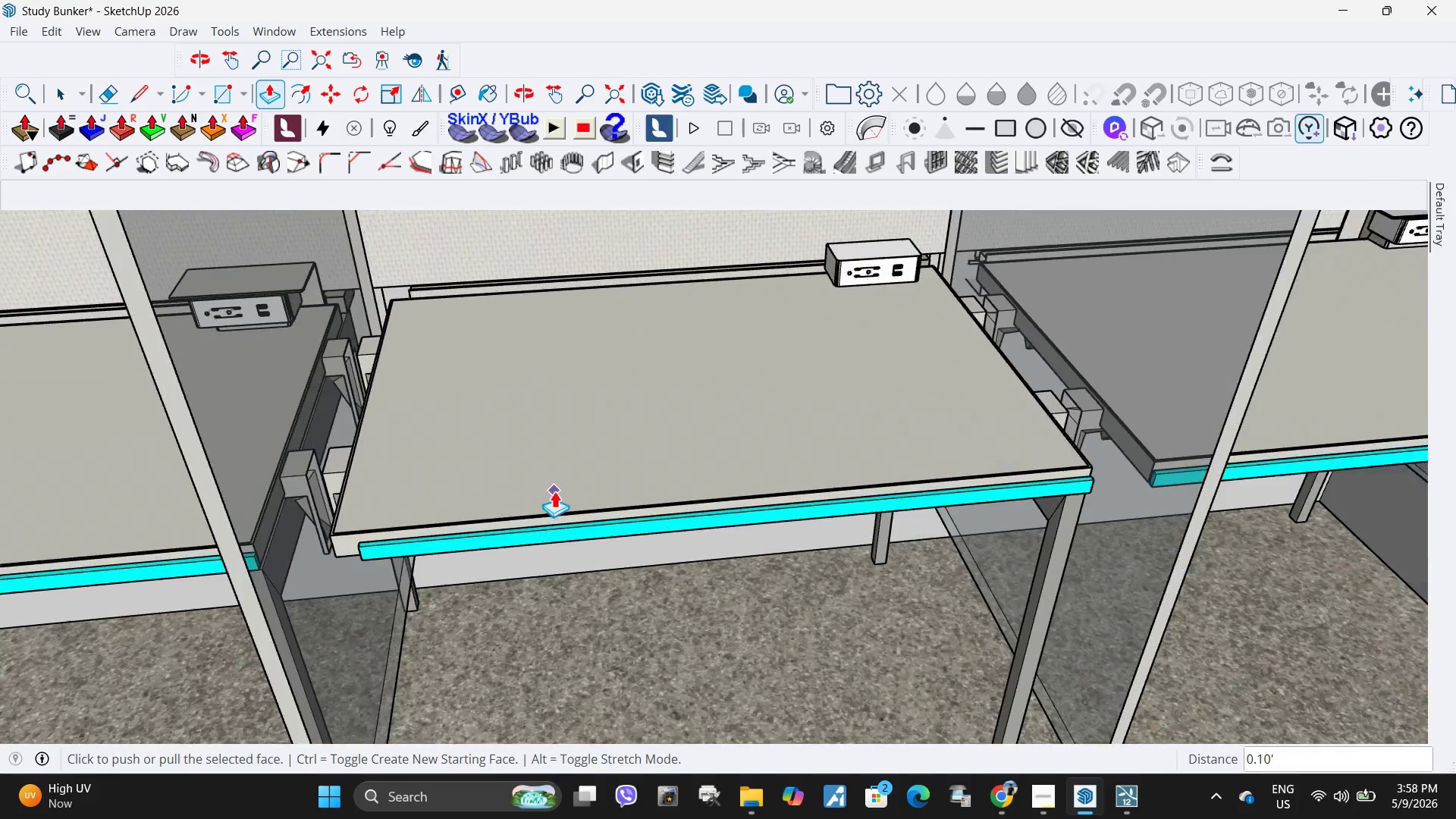 
scroll: coordinate [255, 572], scroll_direction: up, amount: 15.0
 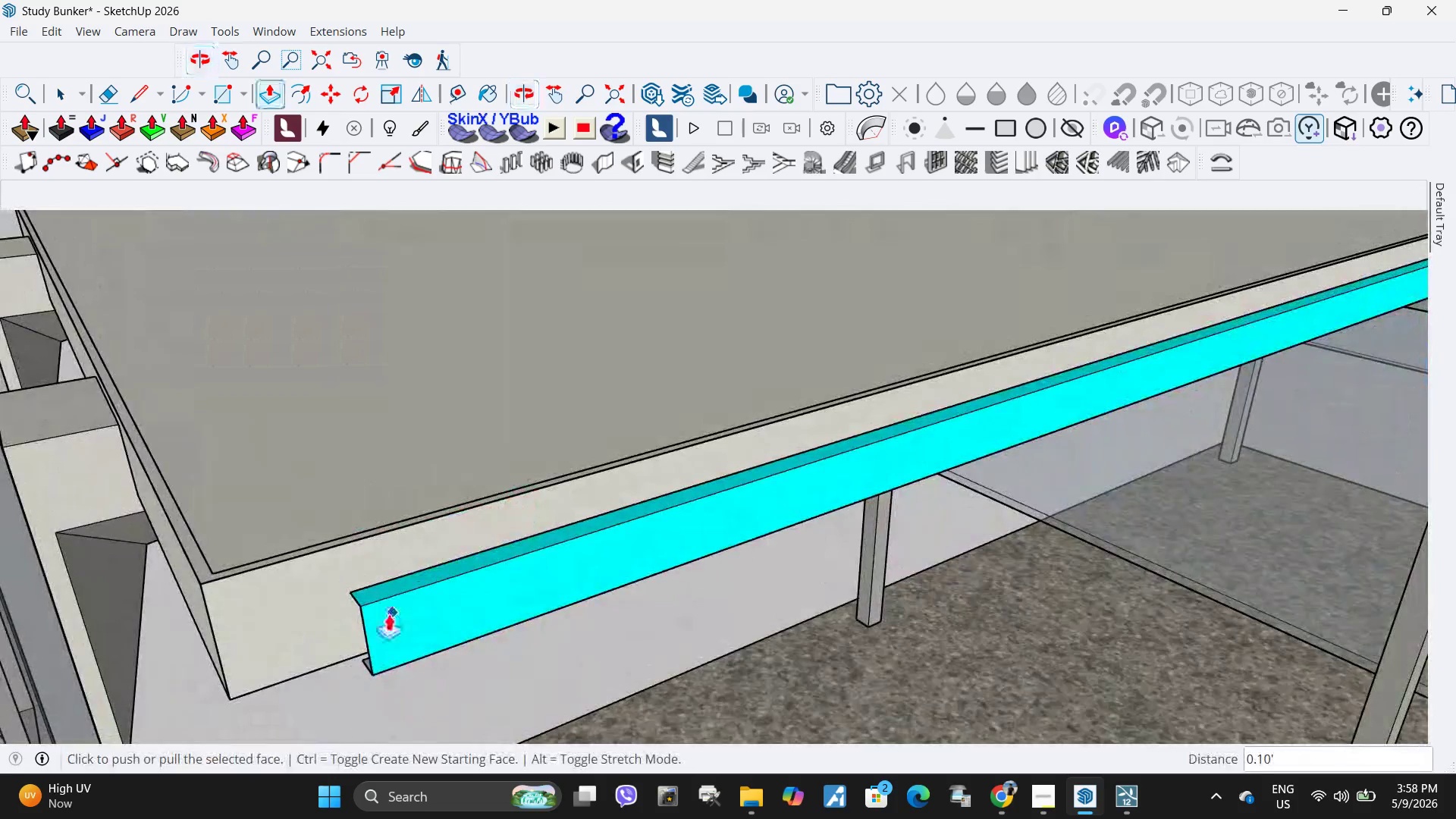 
key(L)
 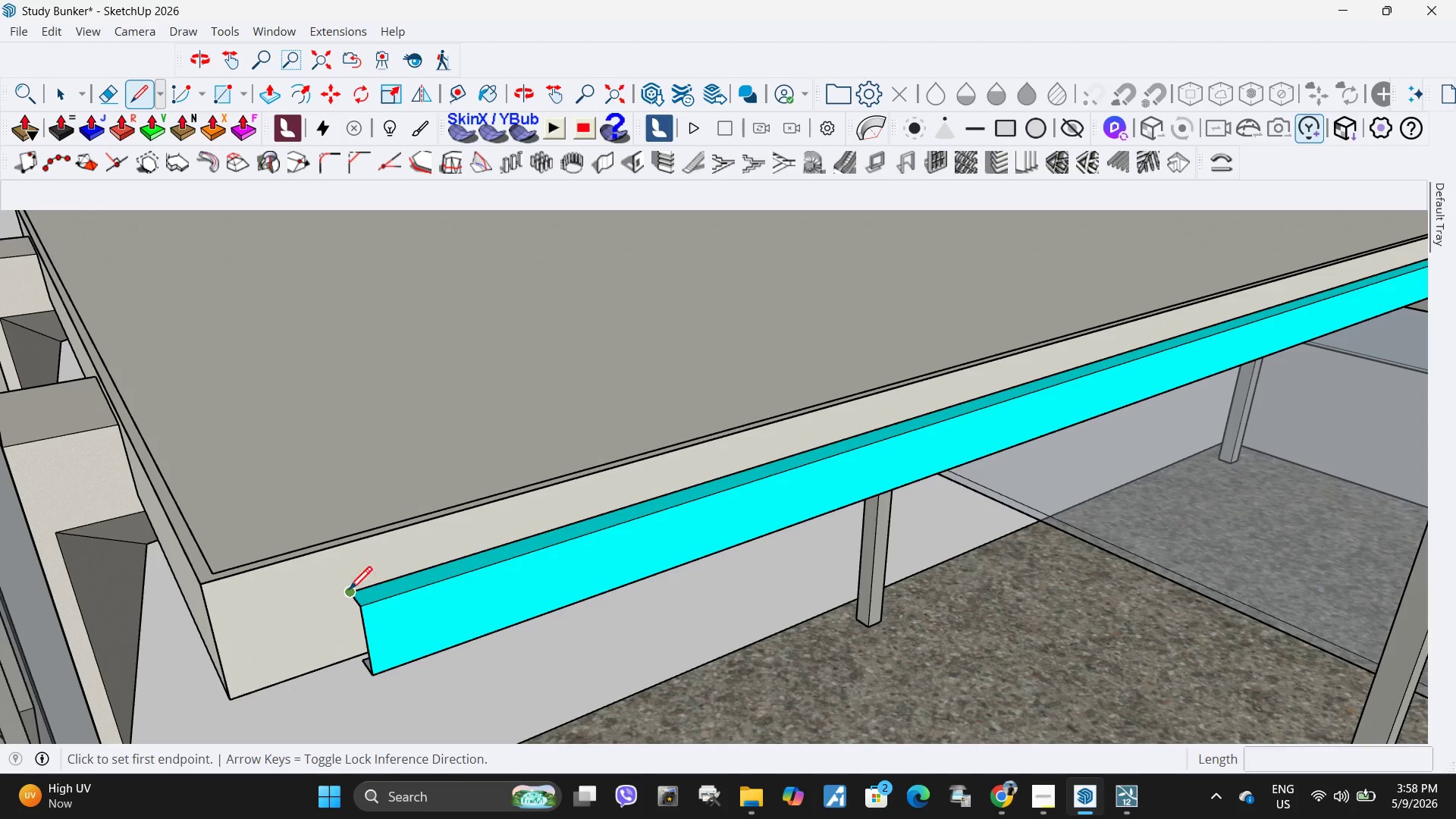 
left_click([349, 592])
 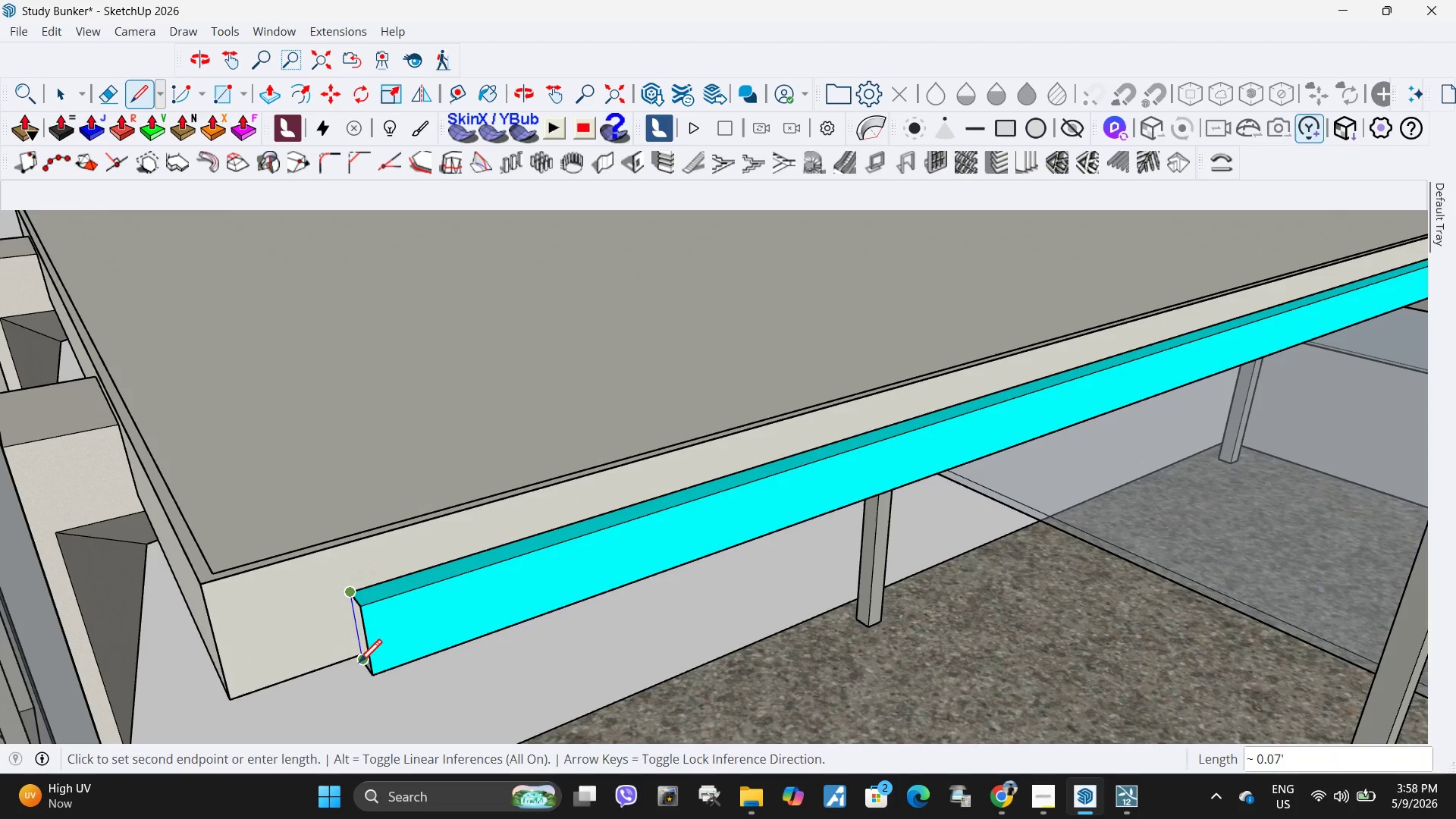 
left_click([359, 665])
 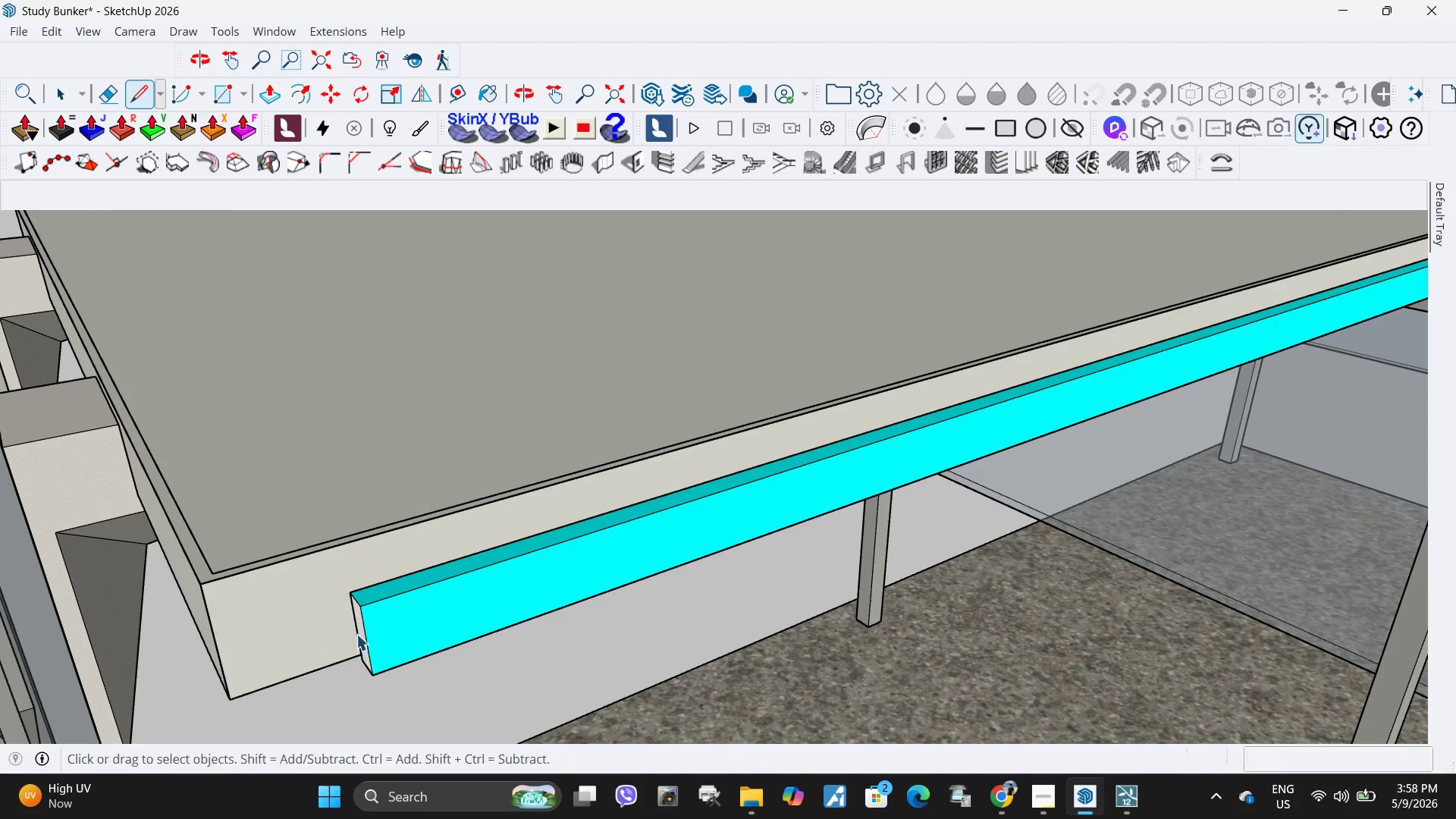 
key(Space)
 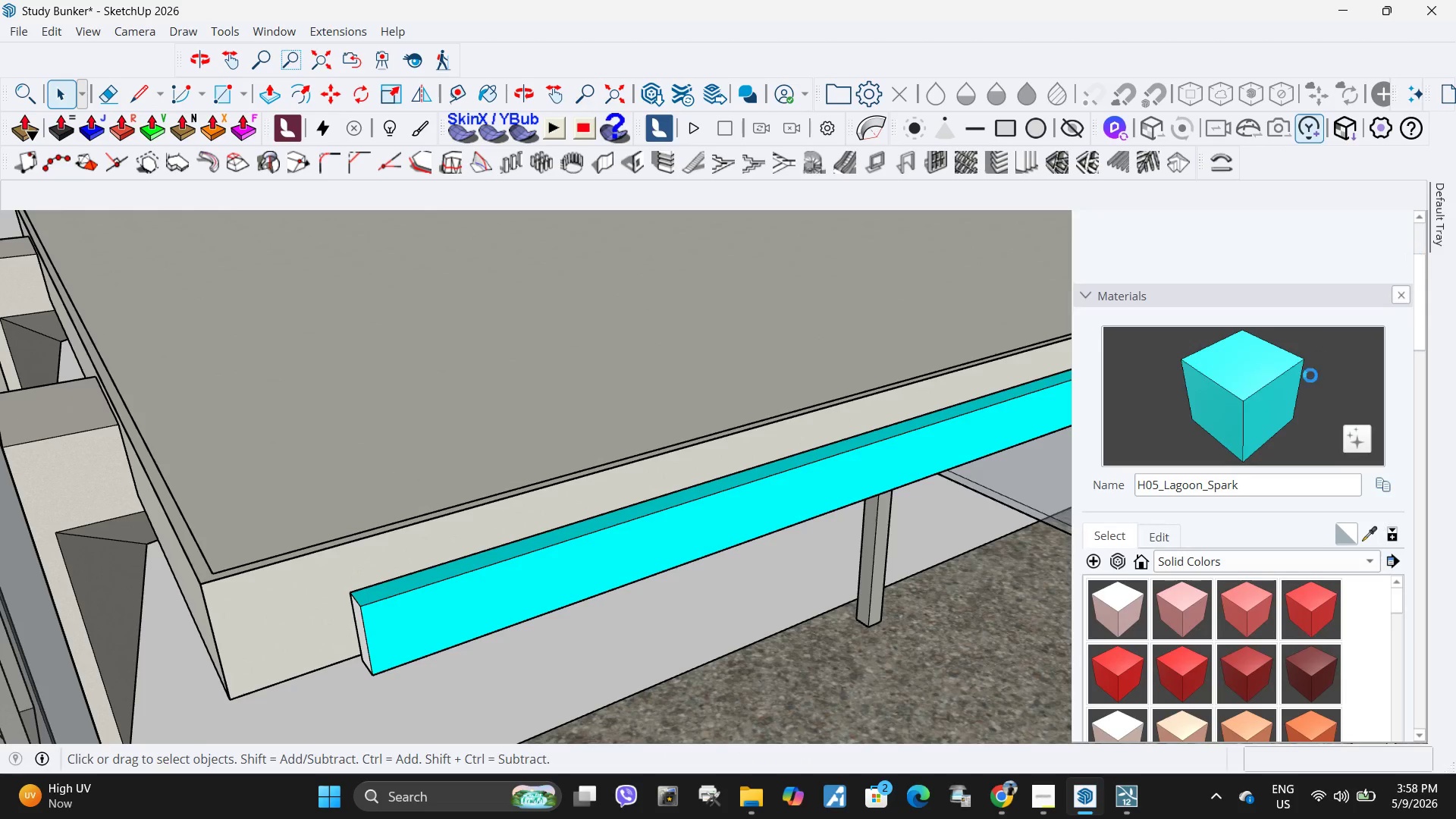 
left_click([1292, 382])
 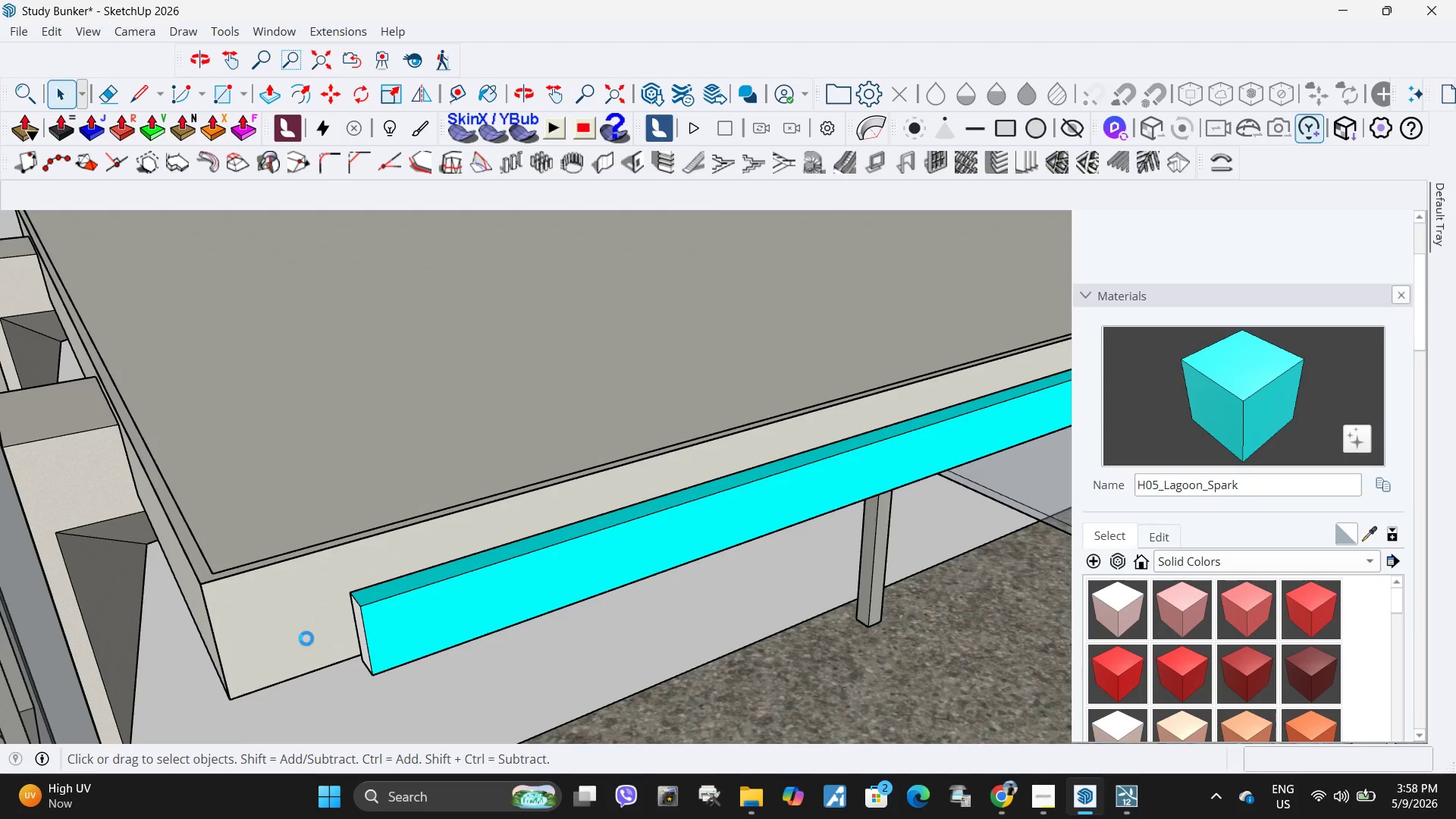 
scroll: coordinate [302, 642], scroll_direction: up, amount: 1.0
 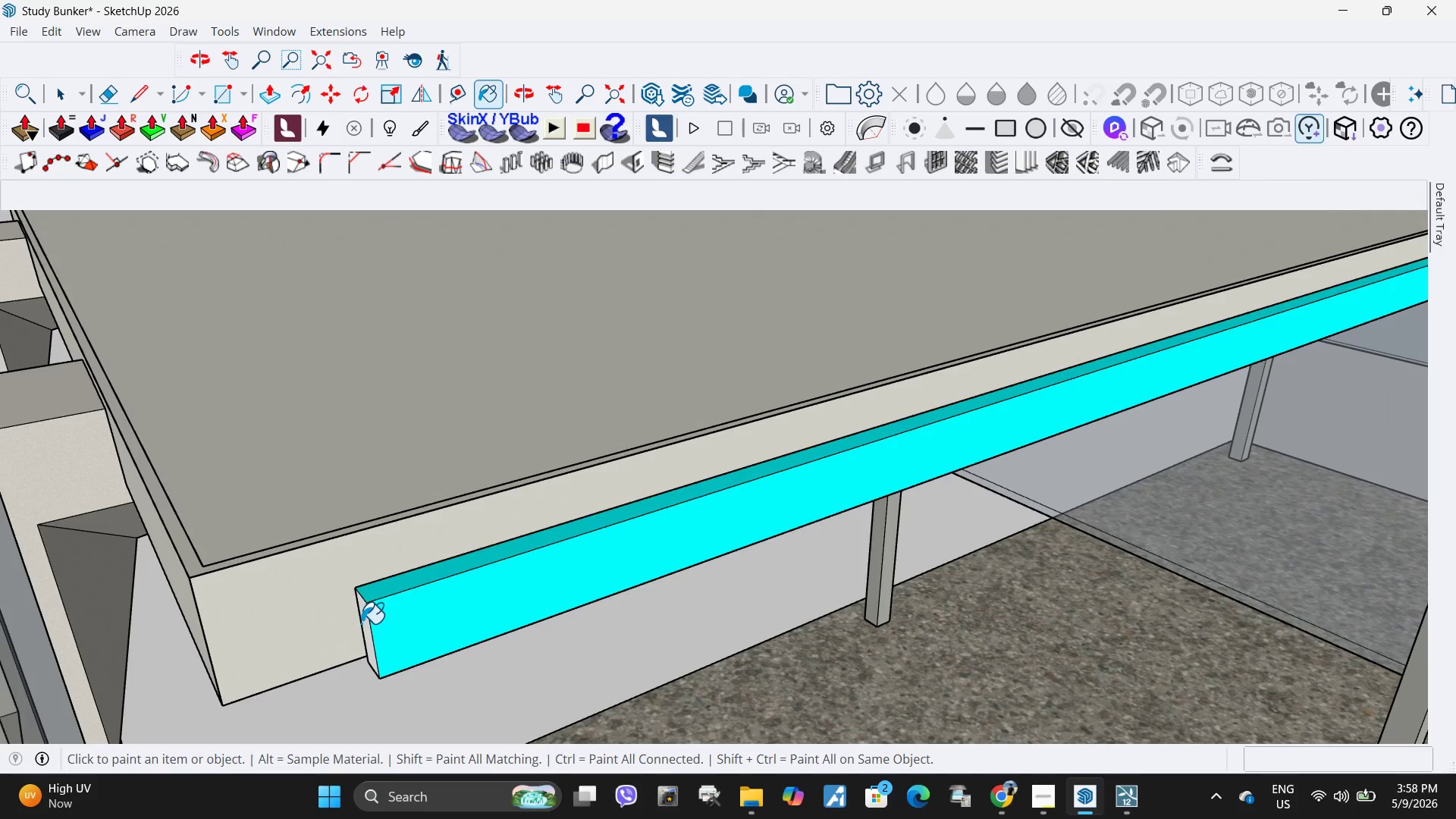 
double_click([368, 623])
 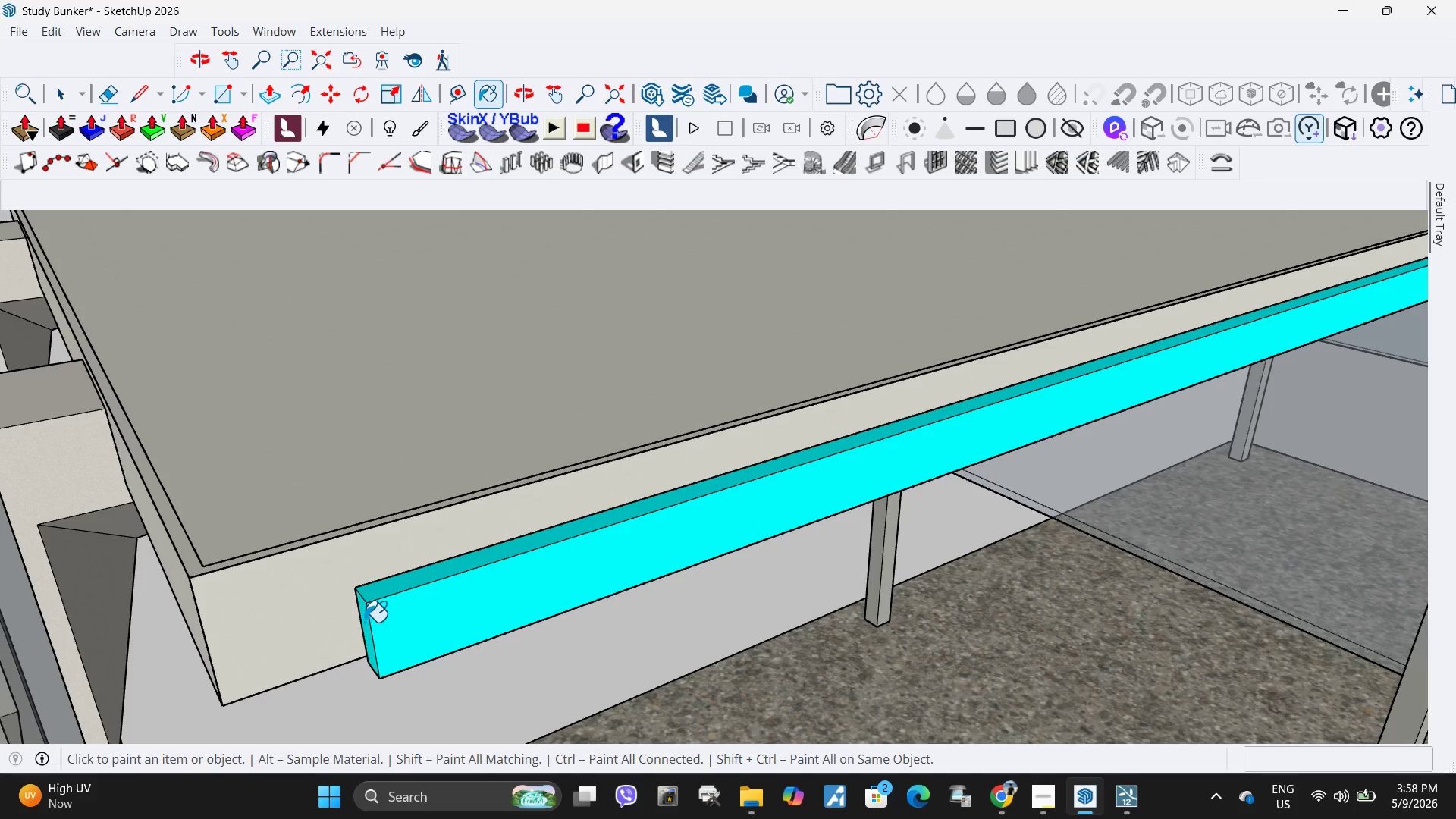 
key(P)
 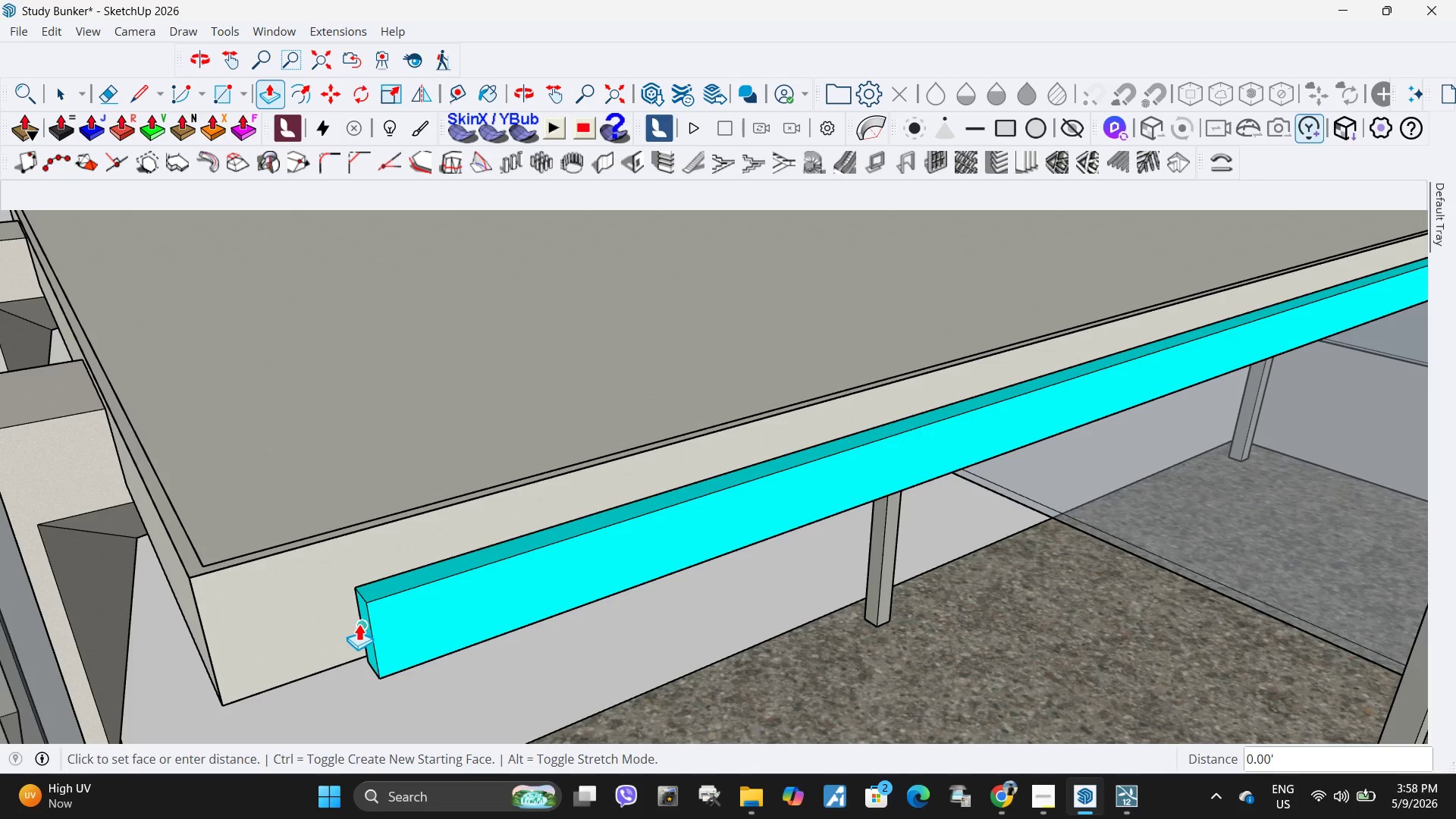 
key(Space)
 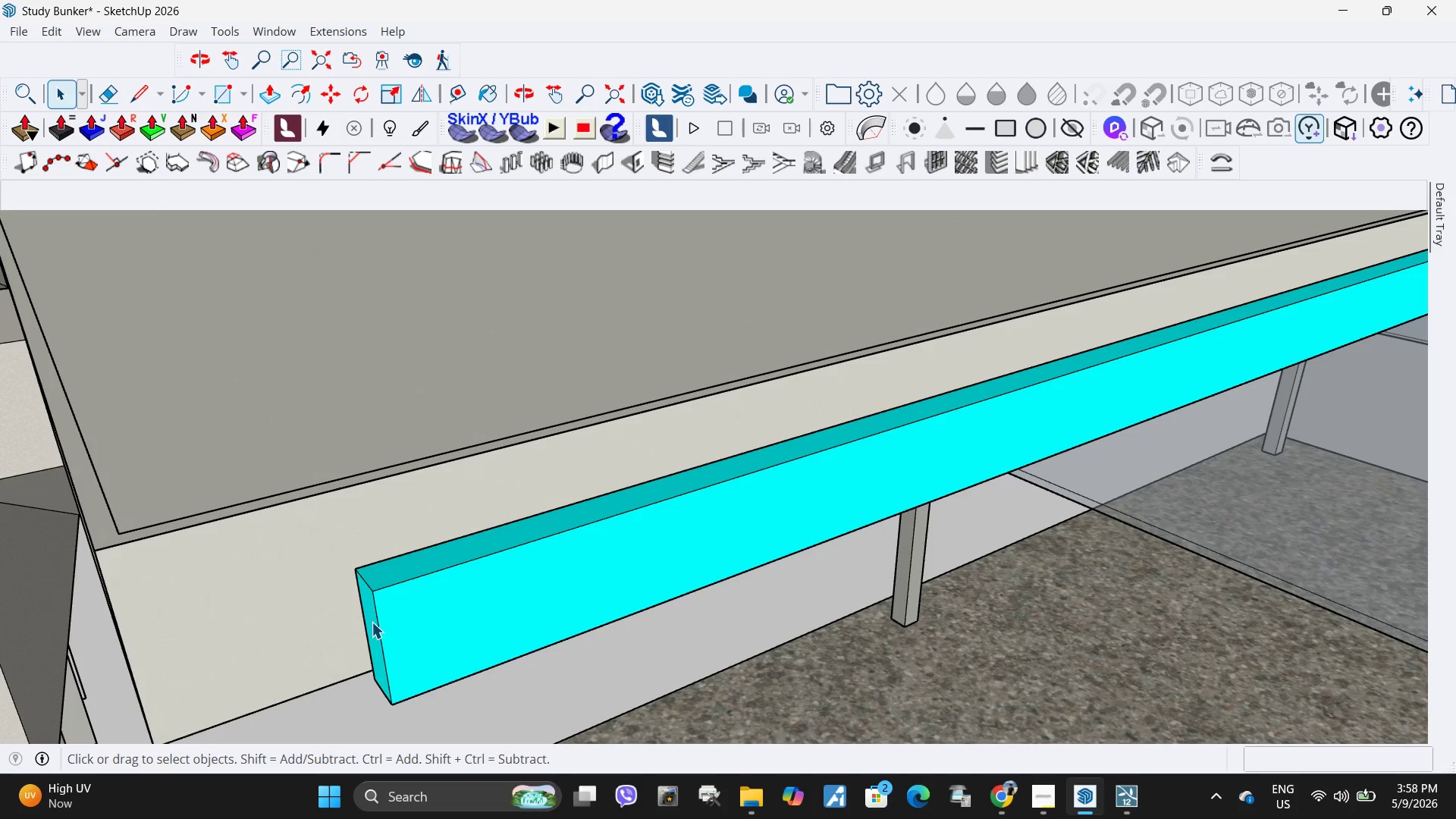 
scroll: coordinate [355, 625], scroll_direction: up, amount: 4.0
 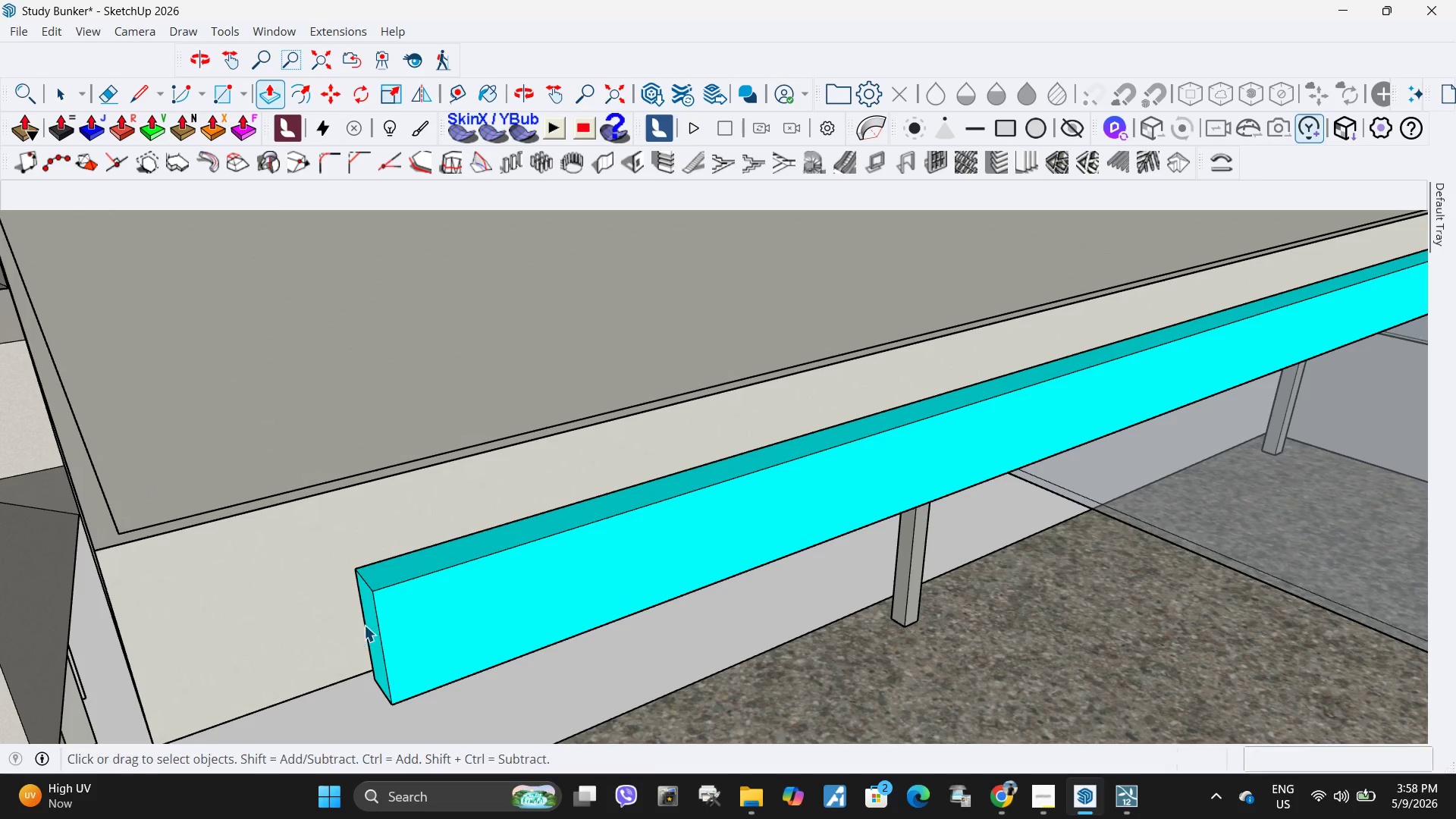 
left_click([372, 622])
 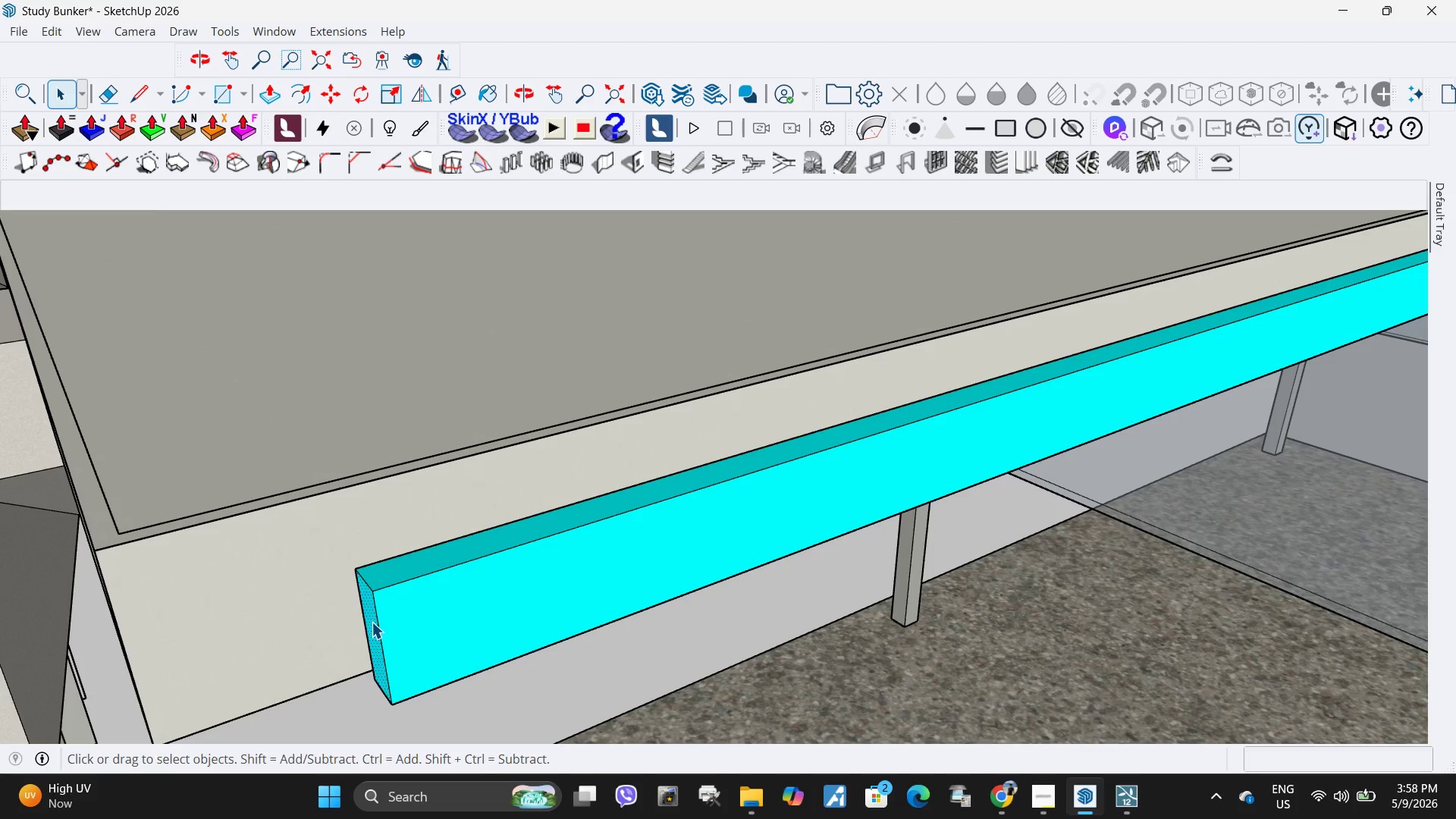 
key(P)
 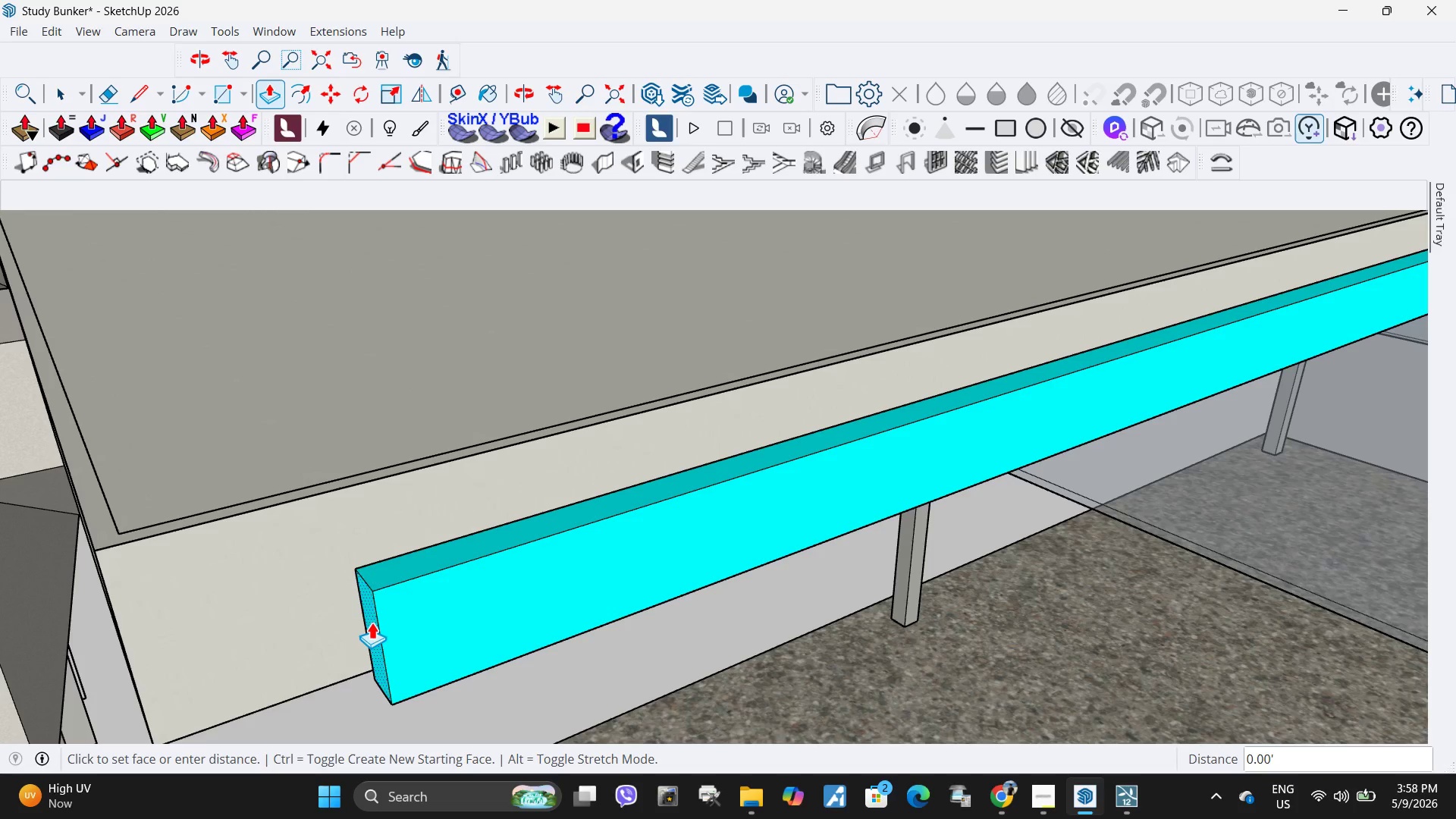 
left_click([372, 622])
 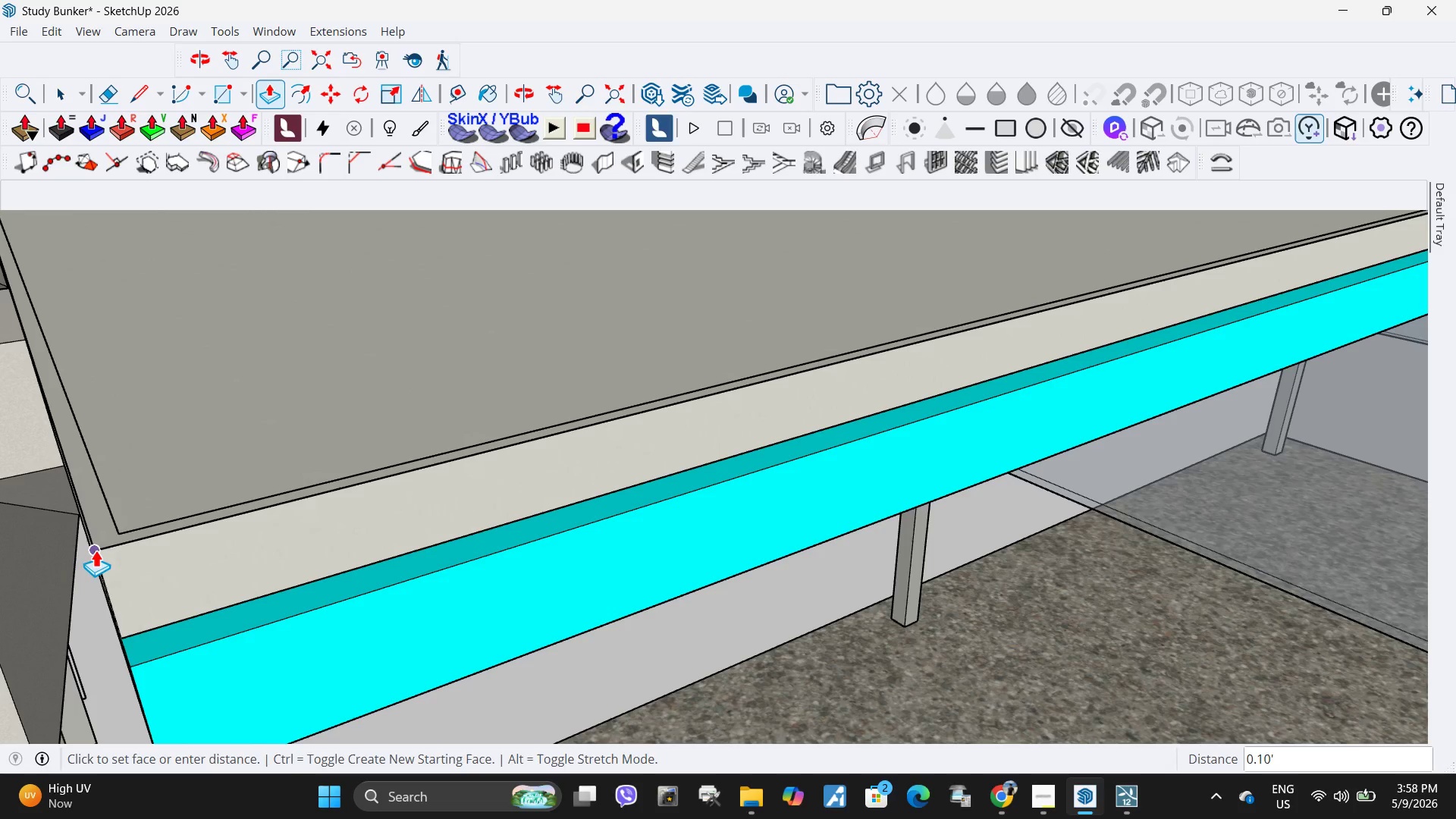 
left_click([96, 550])
 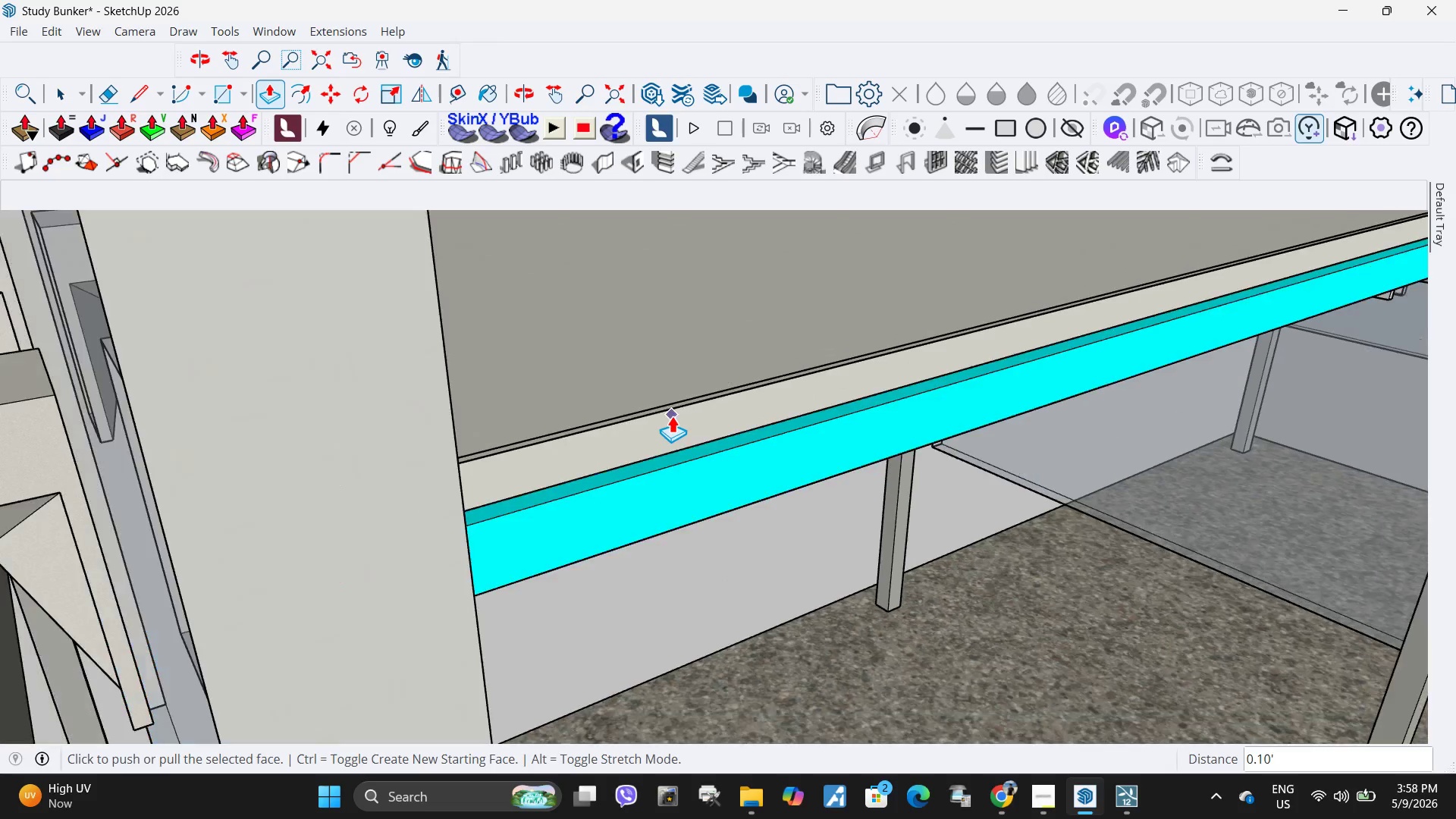 
scroll: coordinate [673, 547], scroll_direction: down, amount: 13.0
 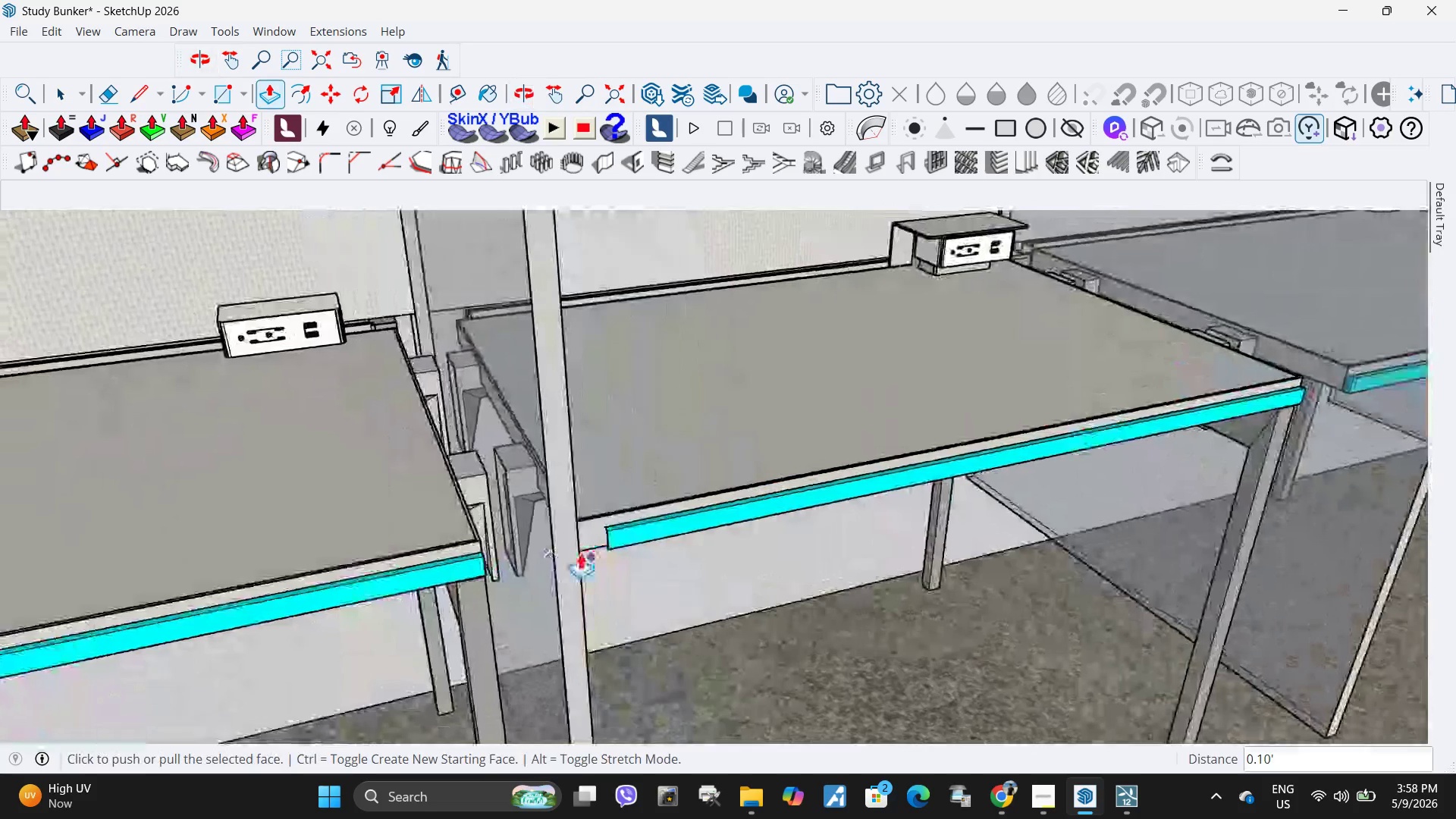 
key(Space)
 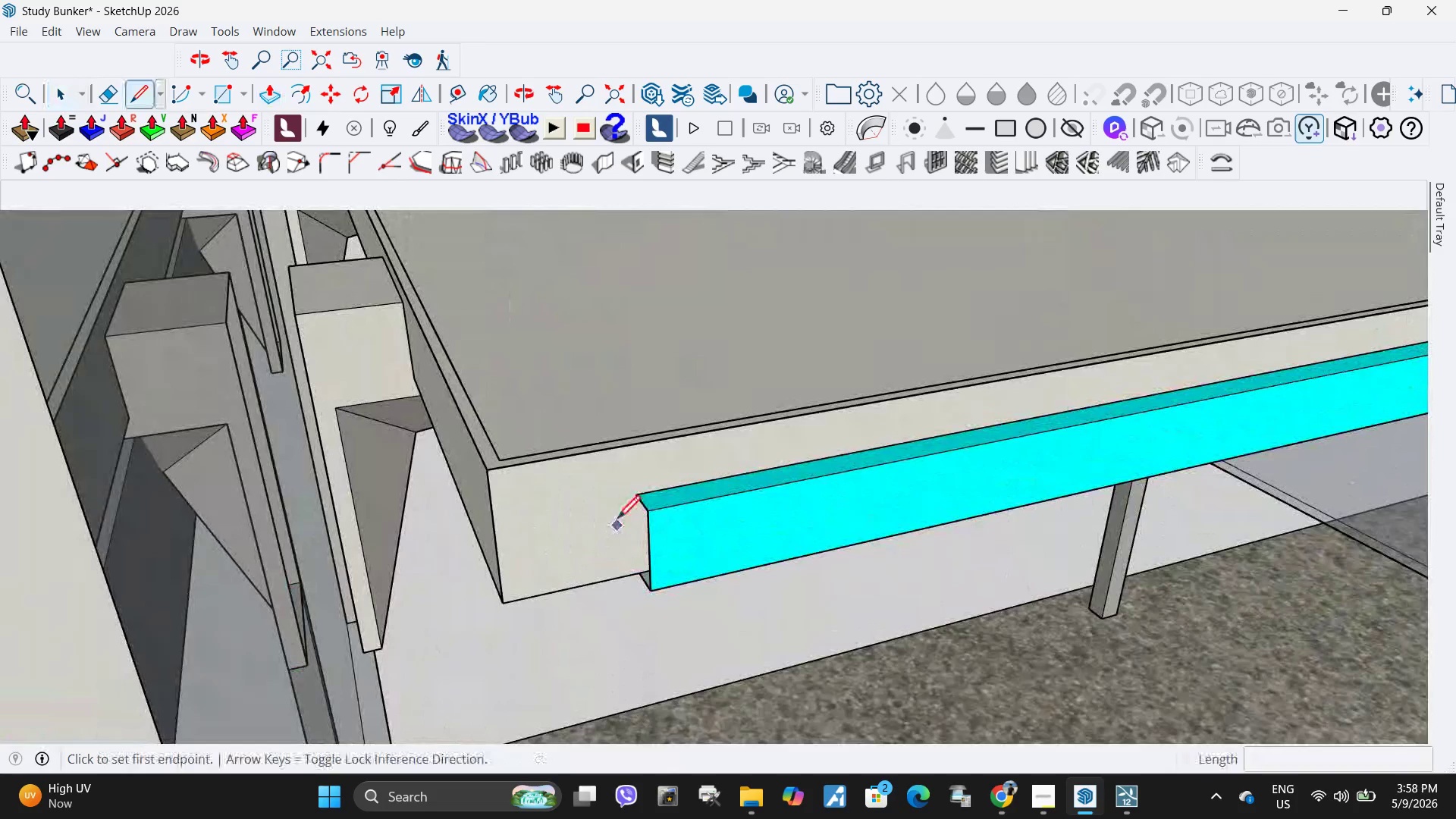 
scroll: coordinate [603, 536], scroll_direction: up, amount: 14.0
 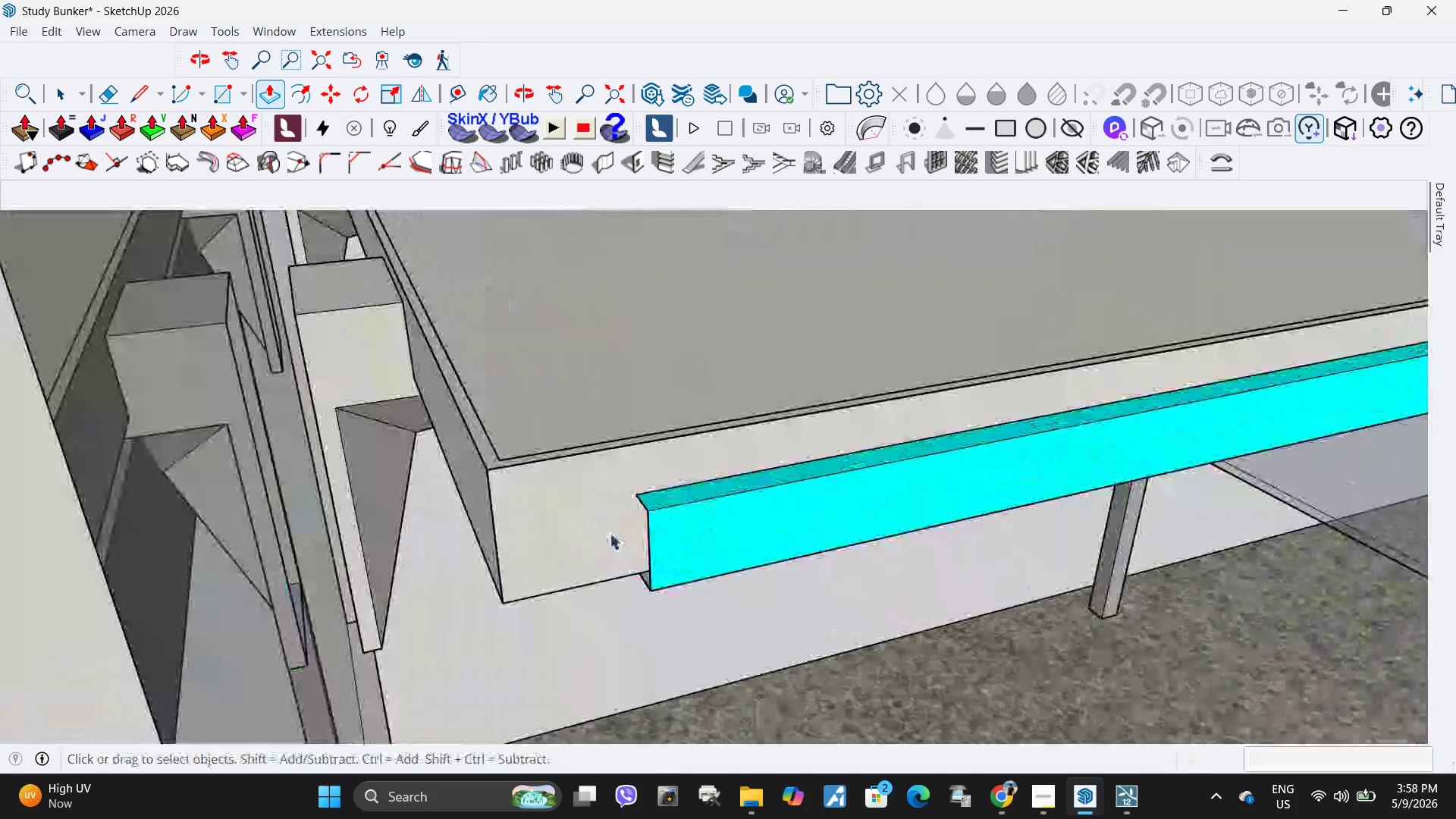 
key(L)
 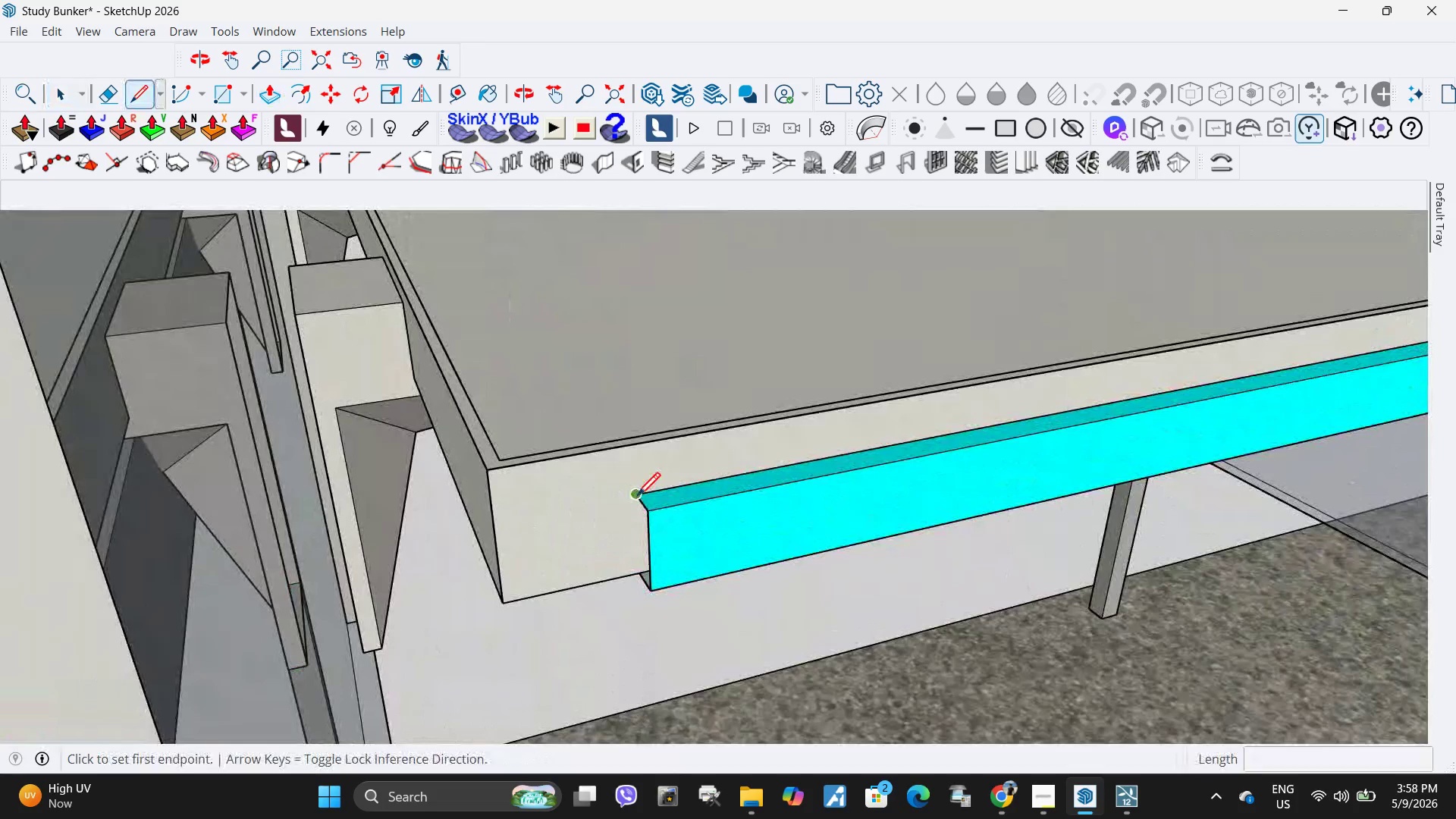 
left_click([637, 498])
 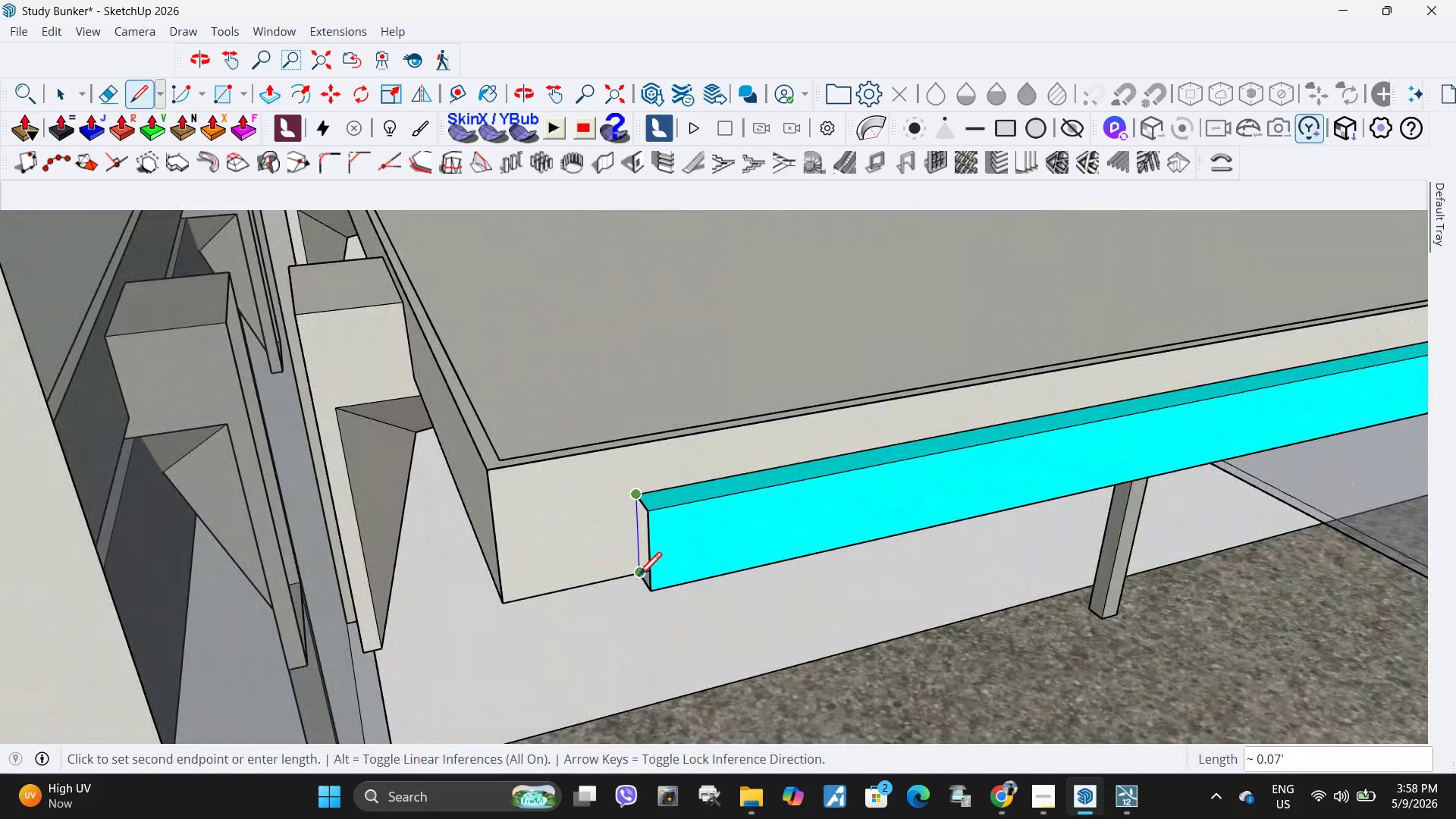 
left_click([639, 578])
 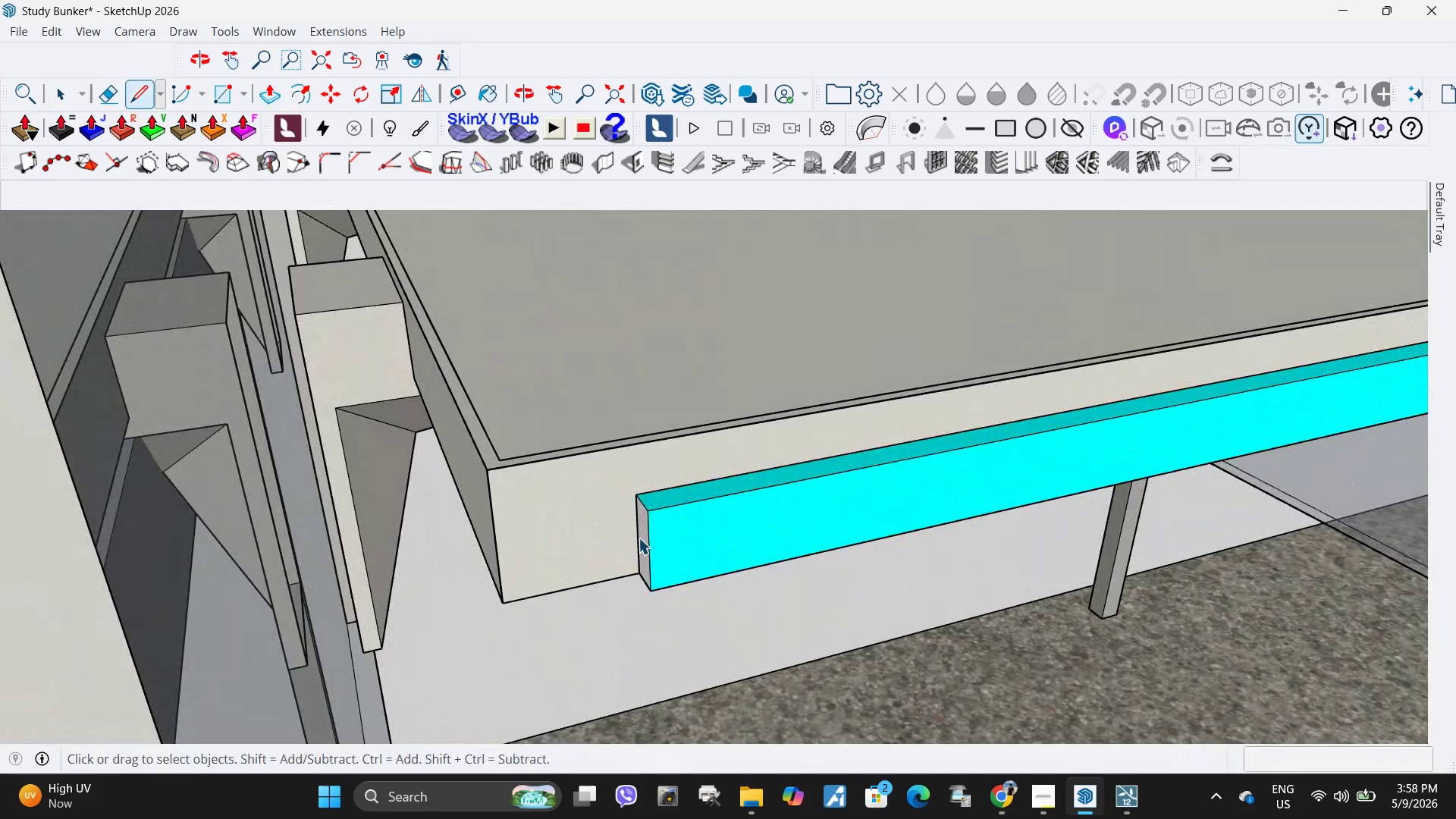 
key(Space)
 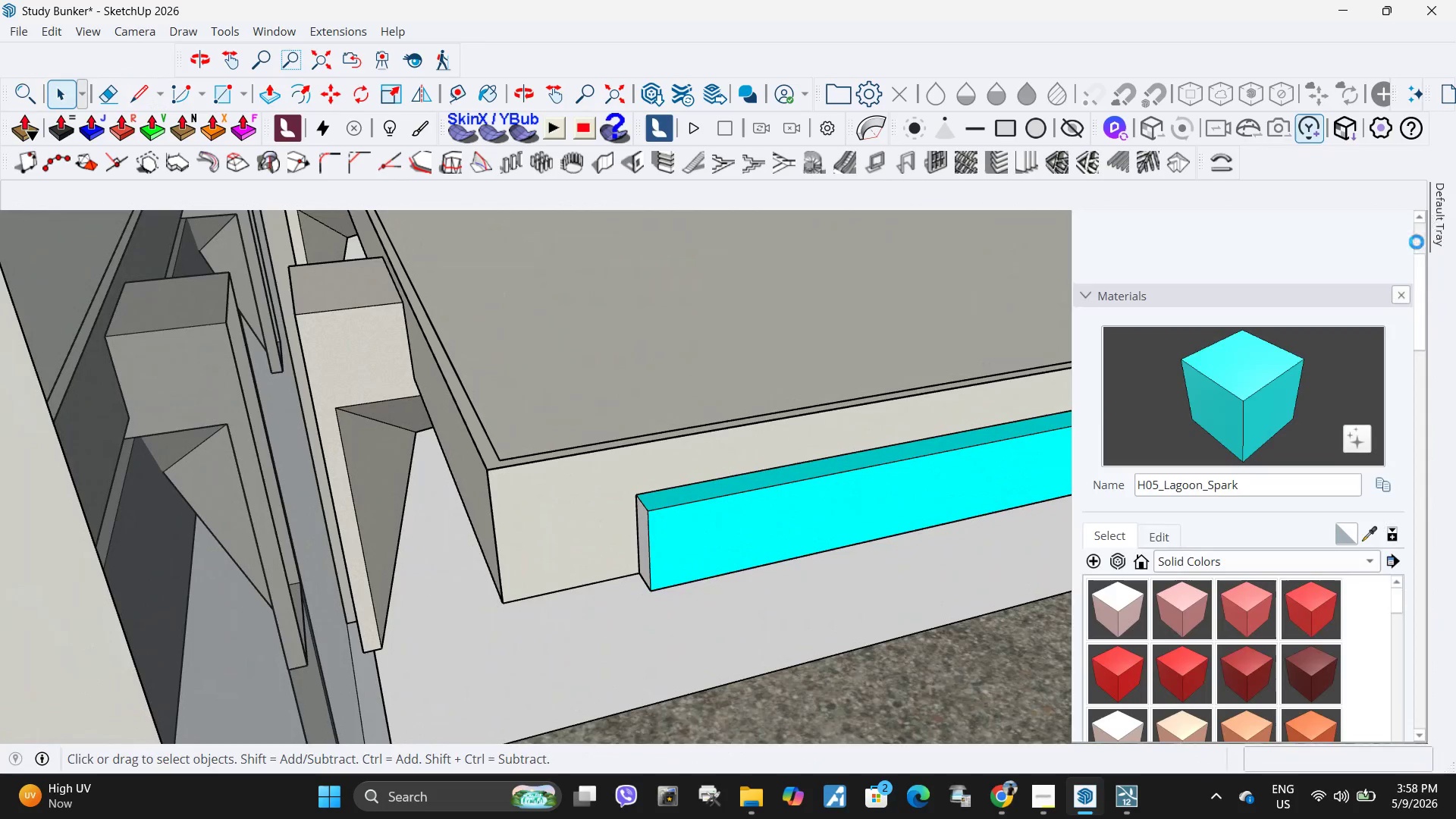 
left_click([1271, 378])
 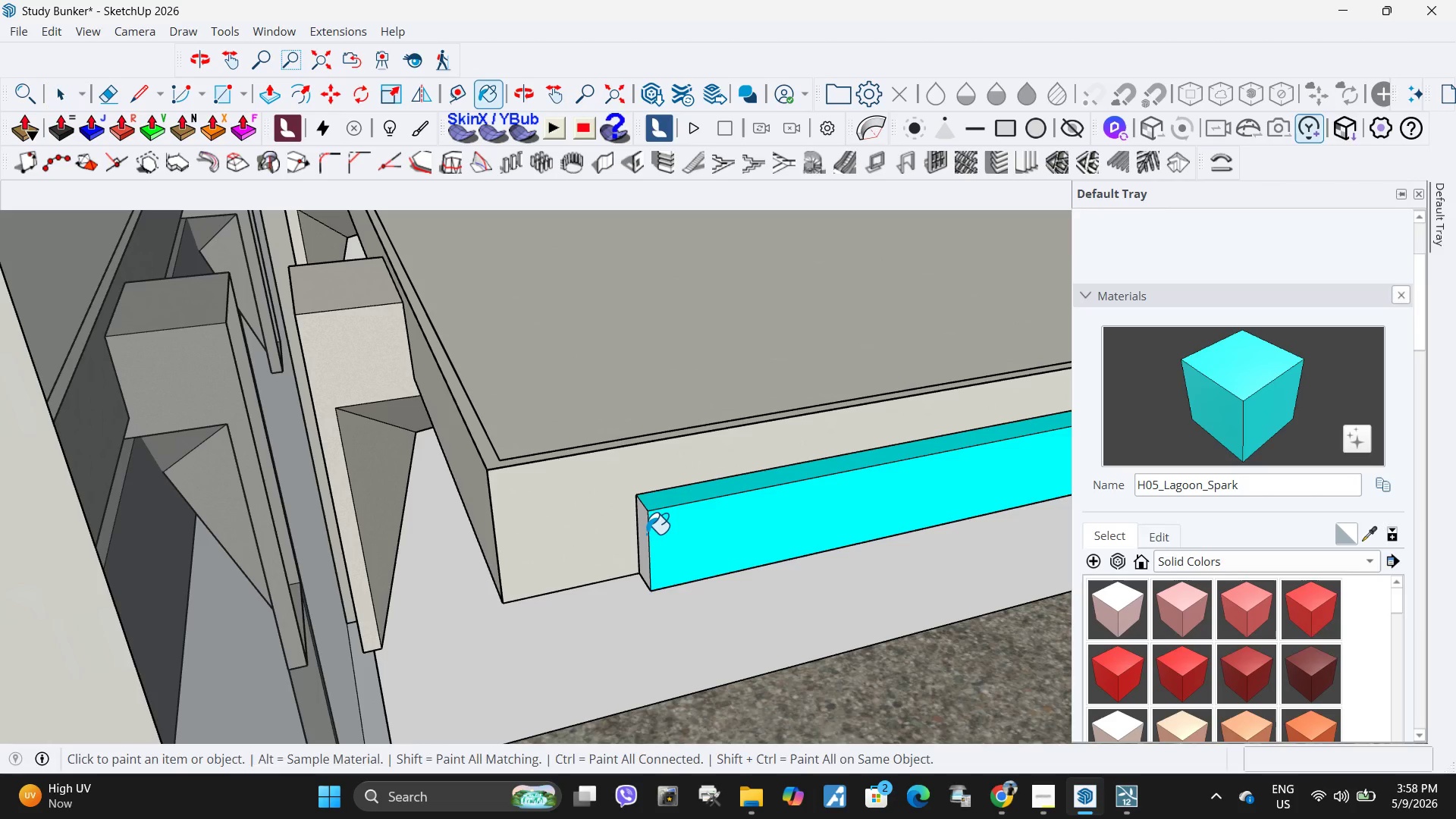 
left_click([642, 534])
 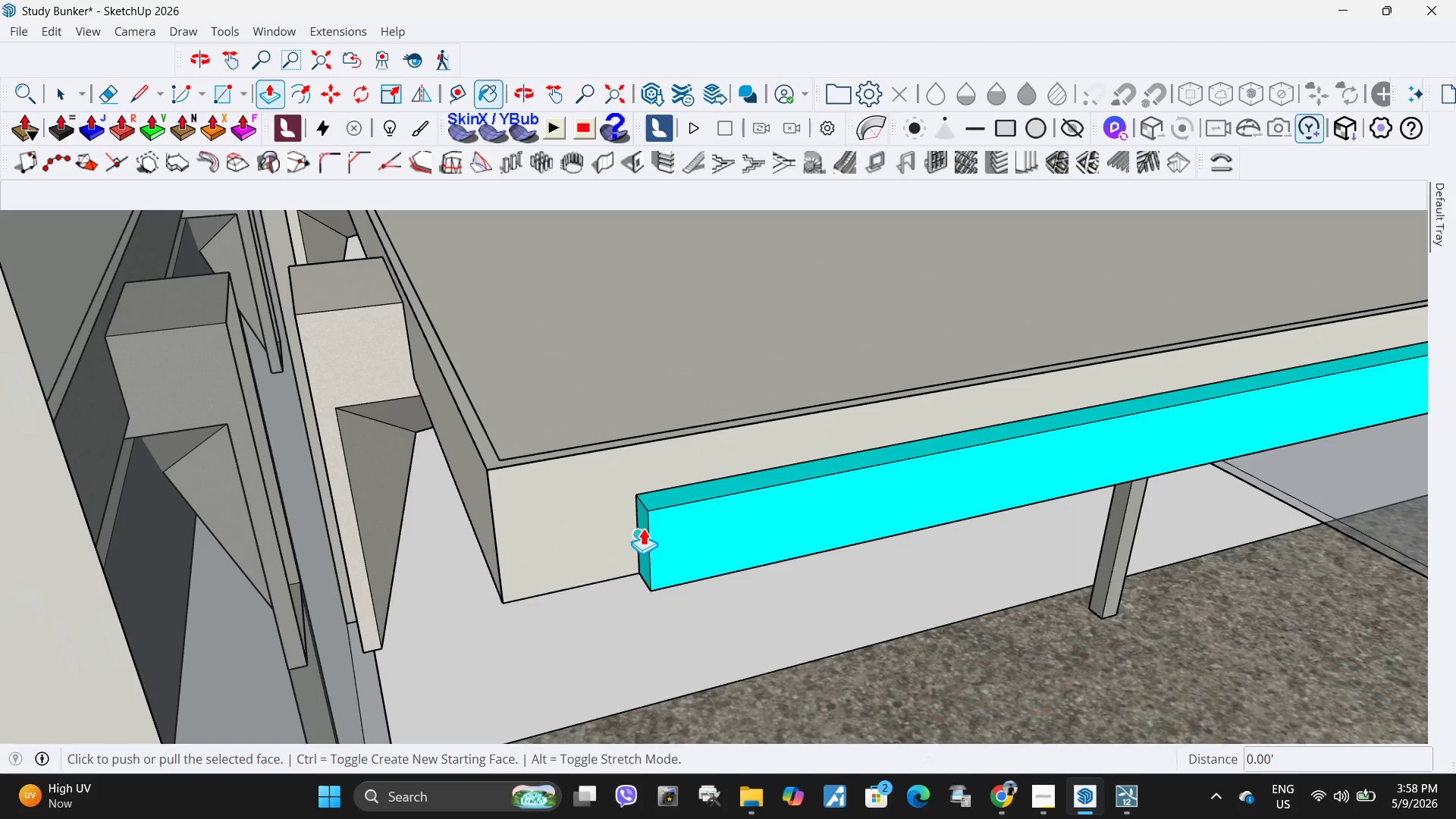 
key(P)
 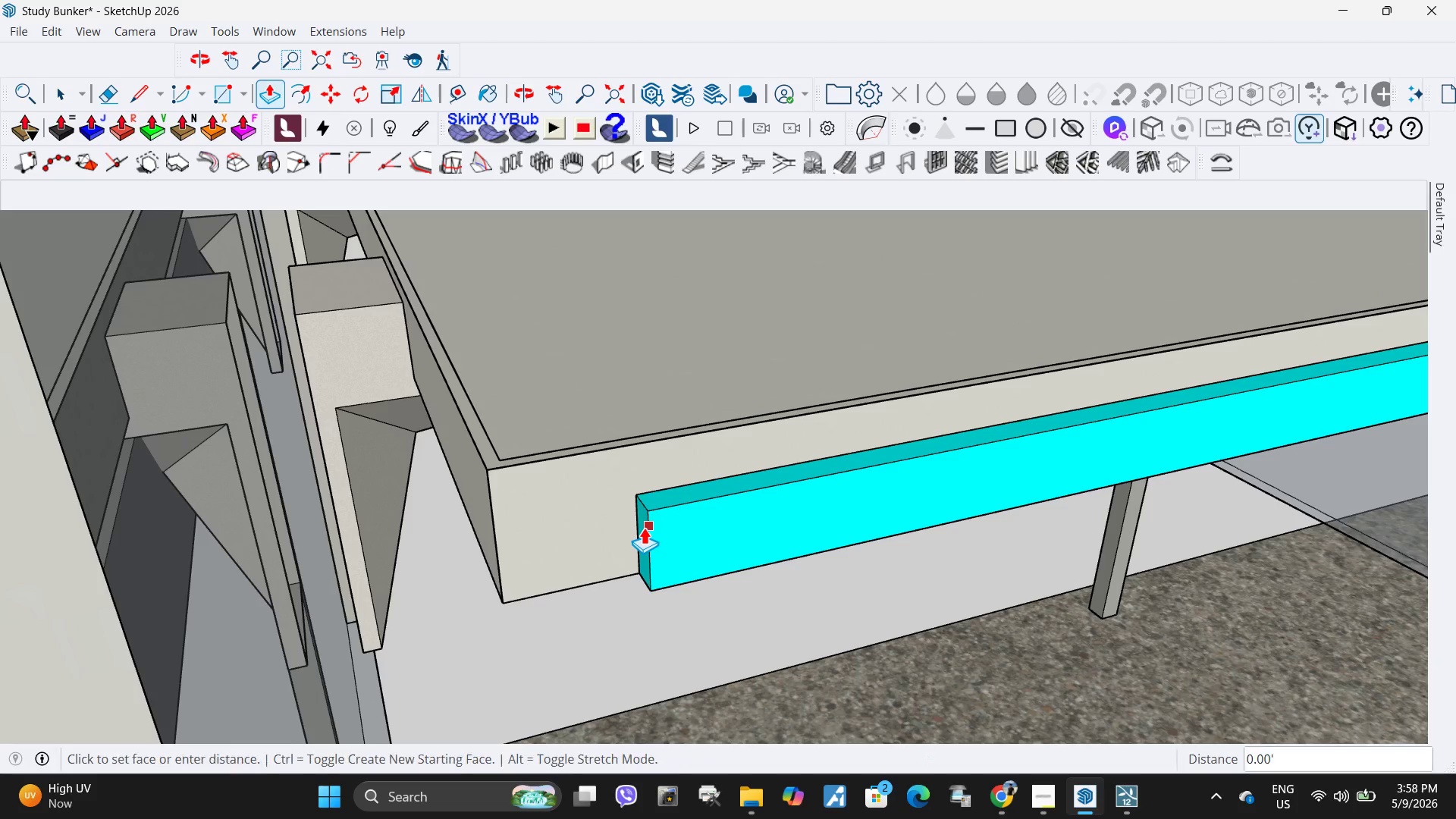 
left_click([644, 527])
 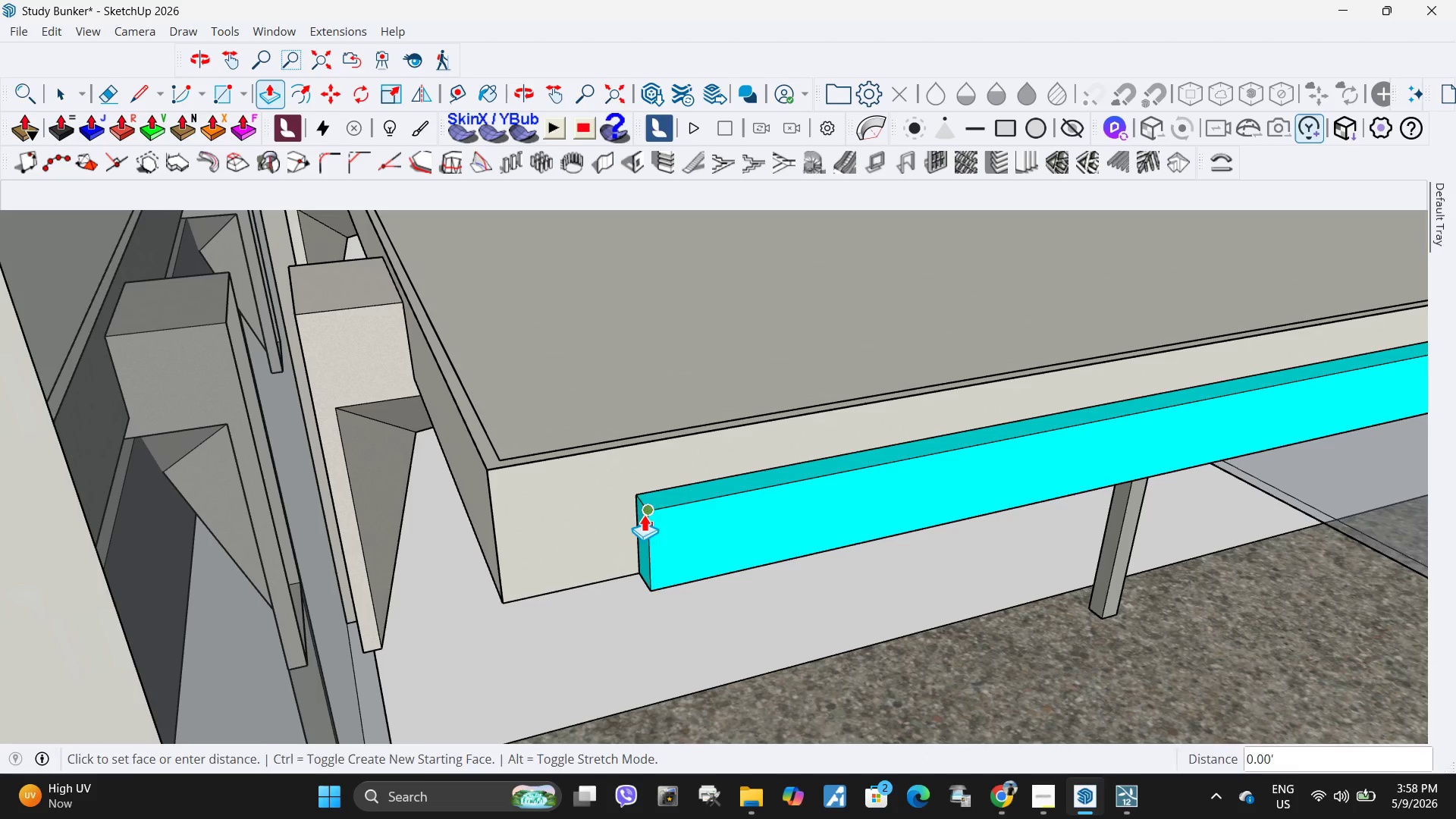 
key(Space)
 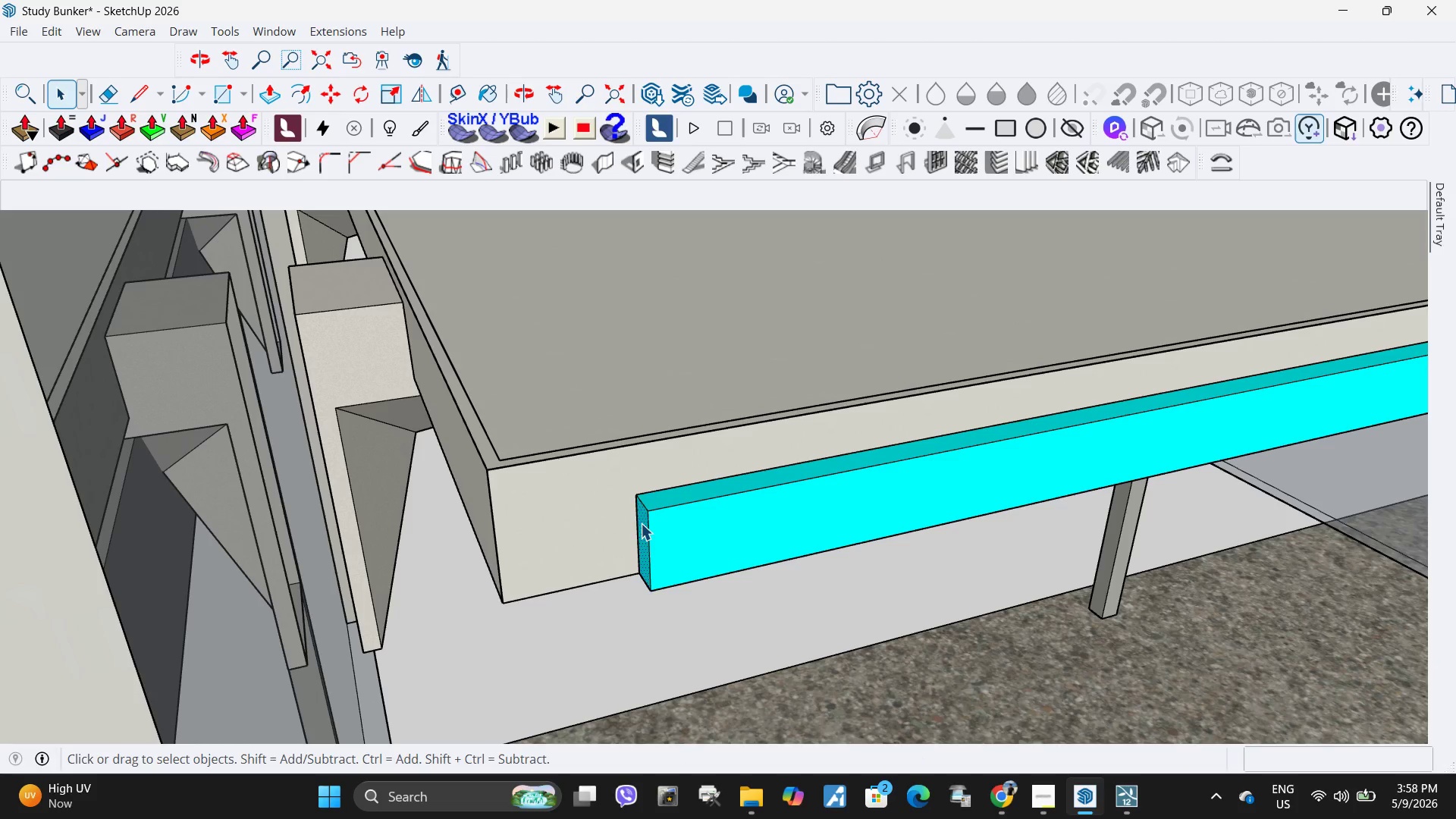 
left_click([641, 523])
 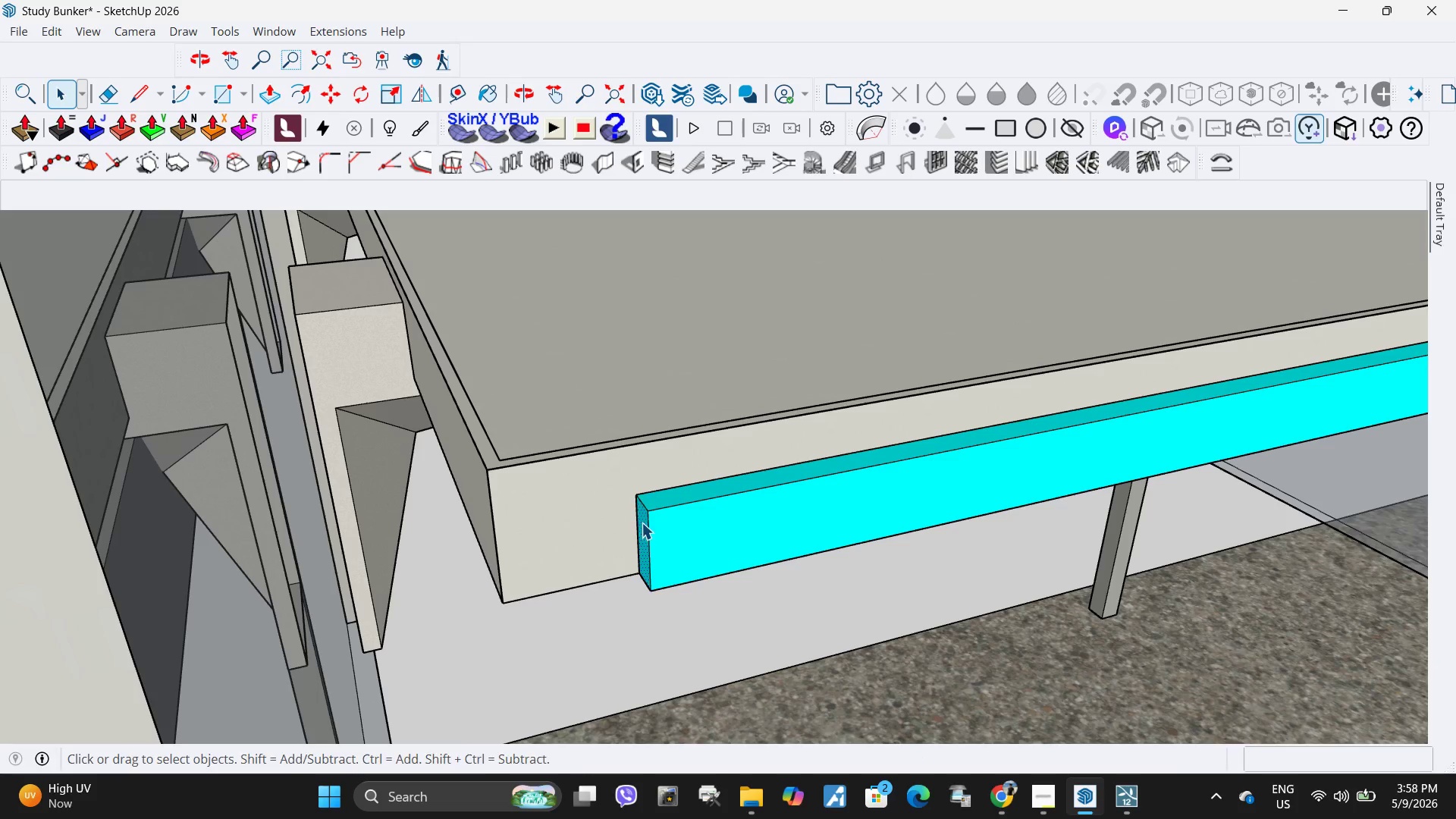 
key(P)
 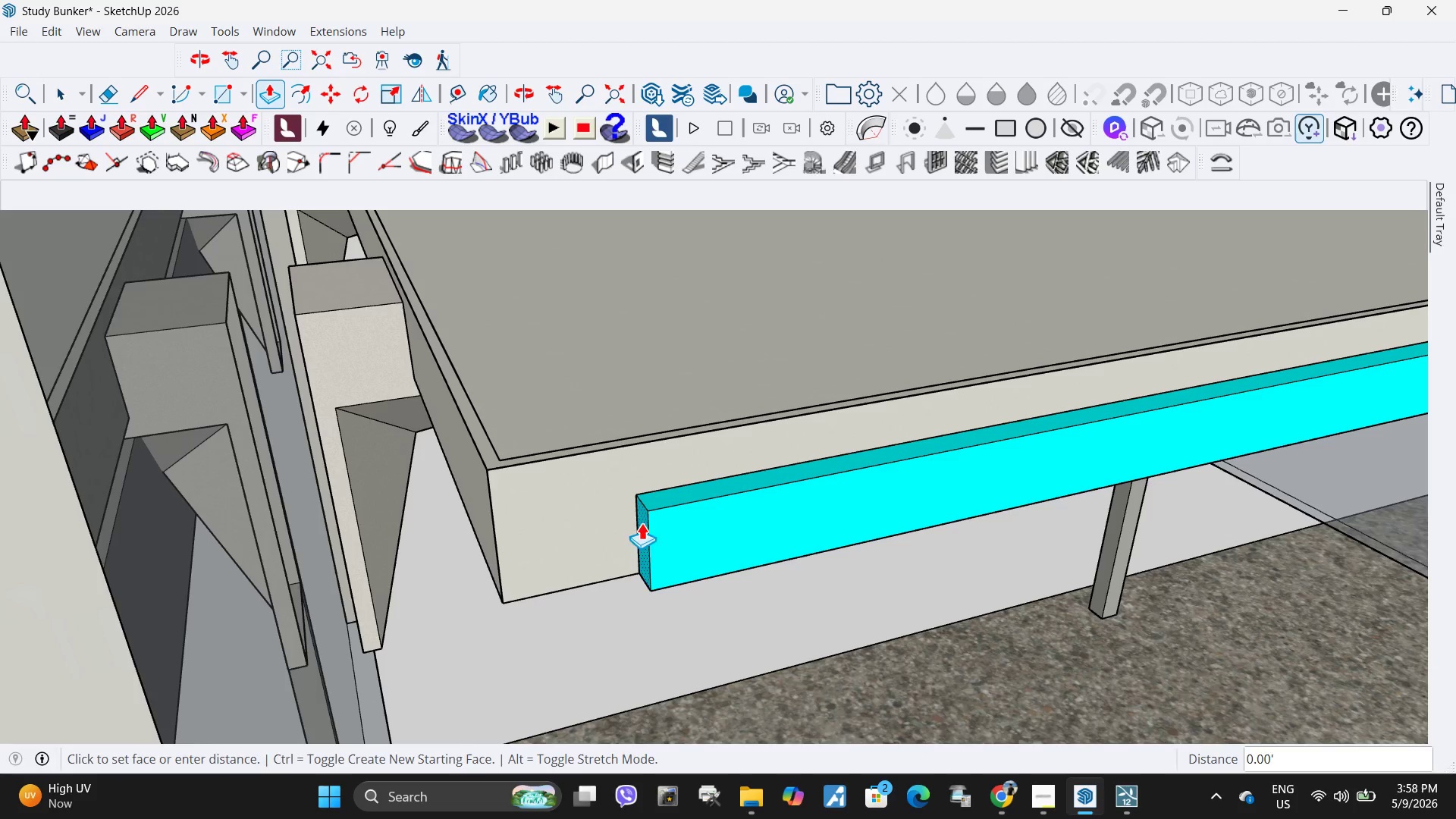 
left_click_drag(start_coordinate=[642, 522], to_coordinate=[633, 522])
 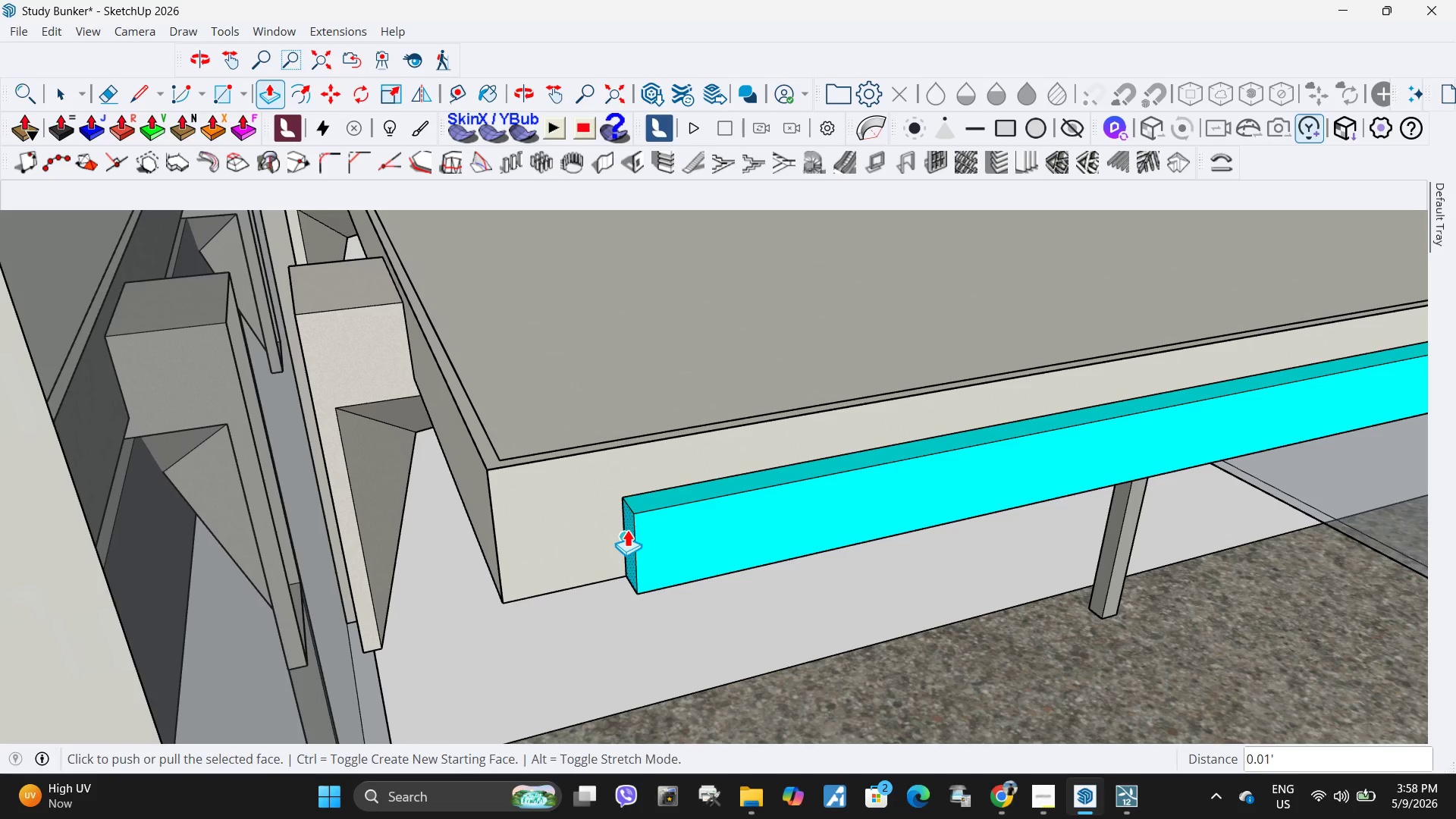 
left_click([627, 529])
 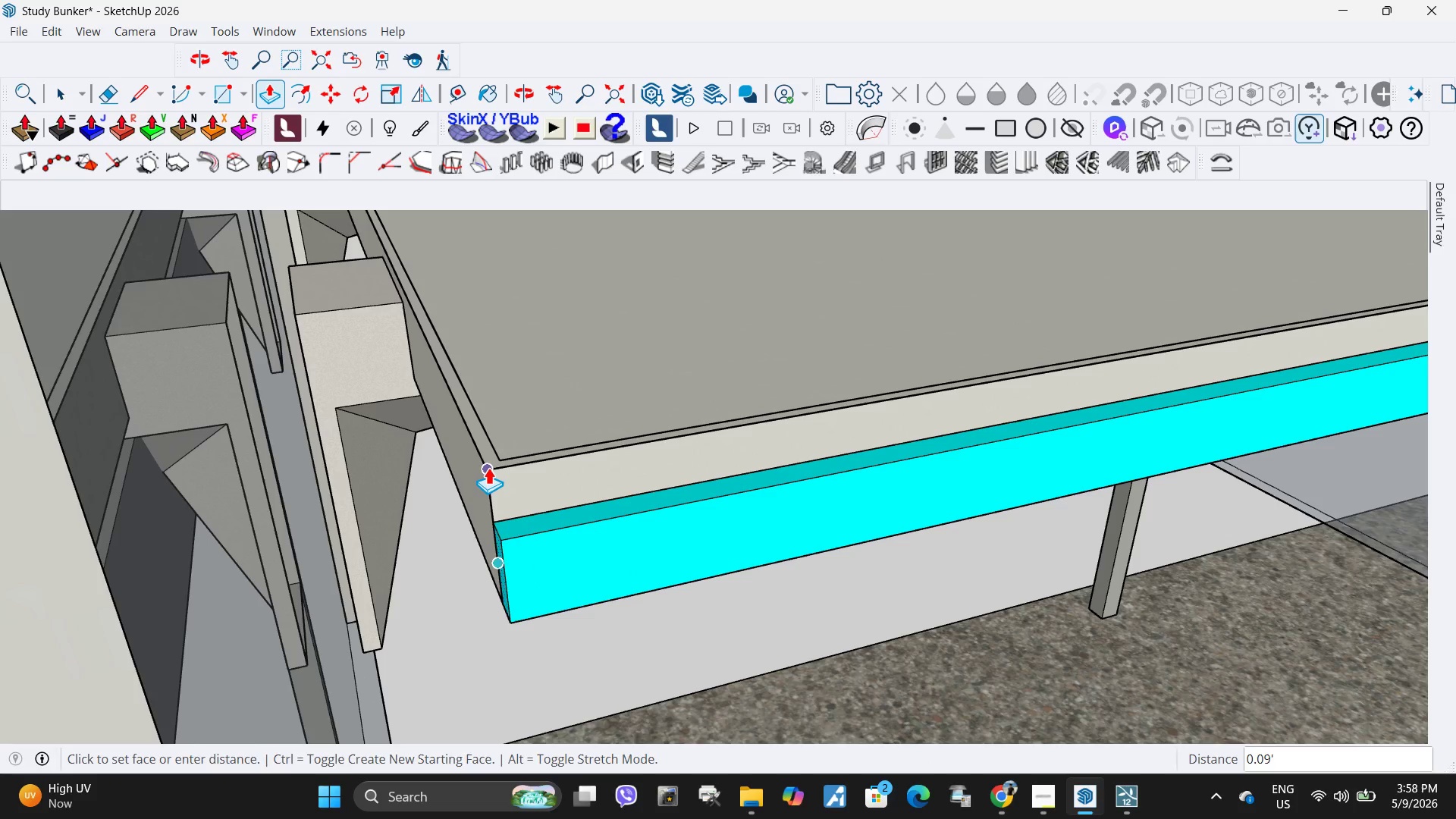 
left_click([488, 467])
 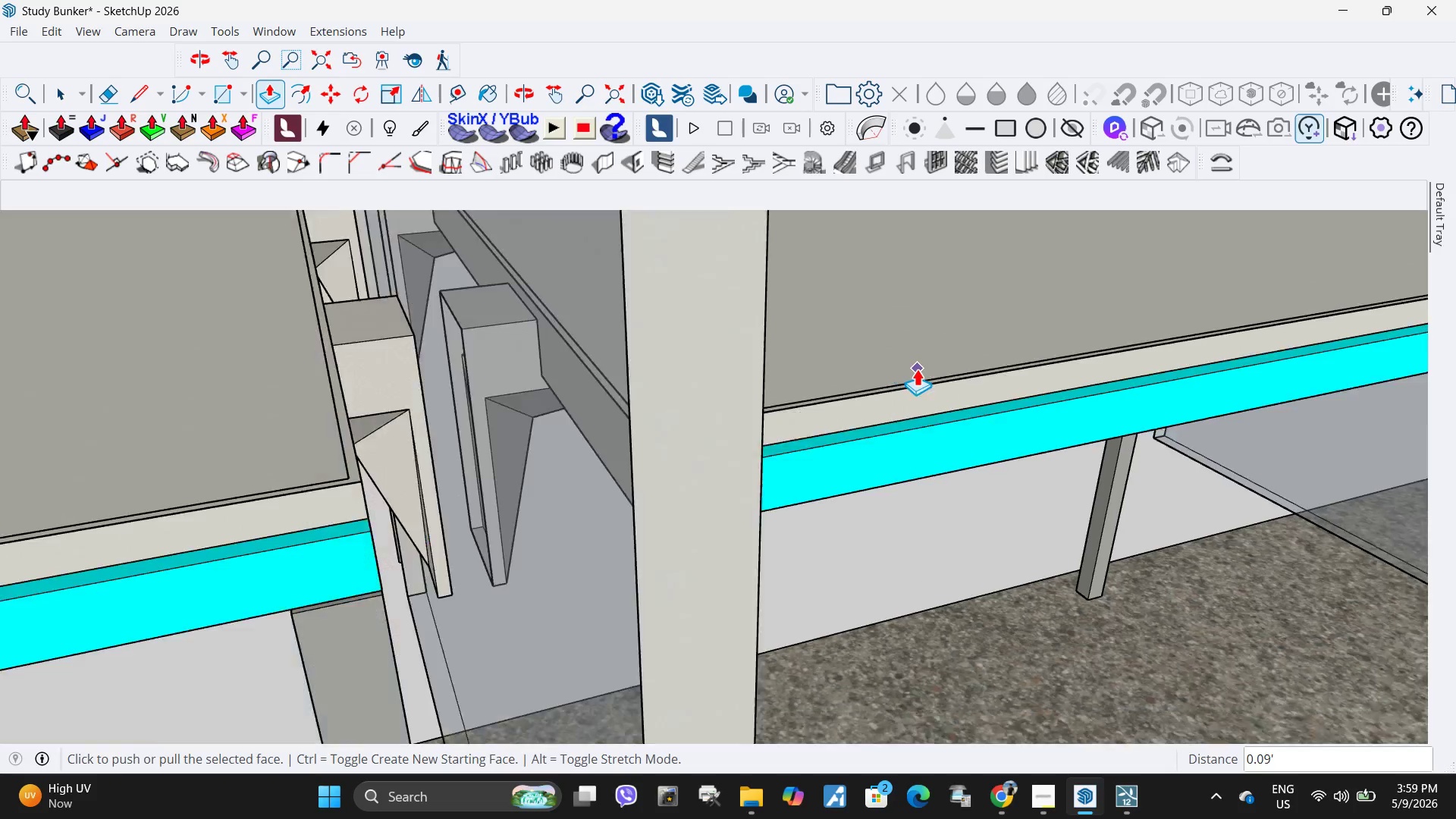 
scroll: coordinate [1094, 363], scroll_direction: down, amount: 21.0
 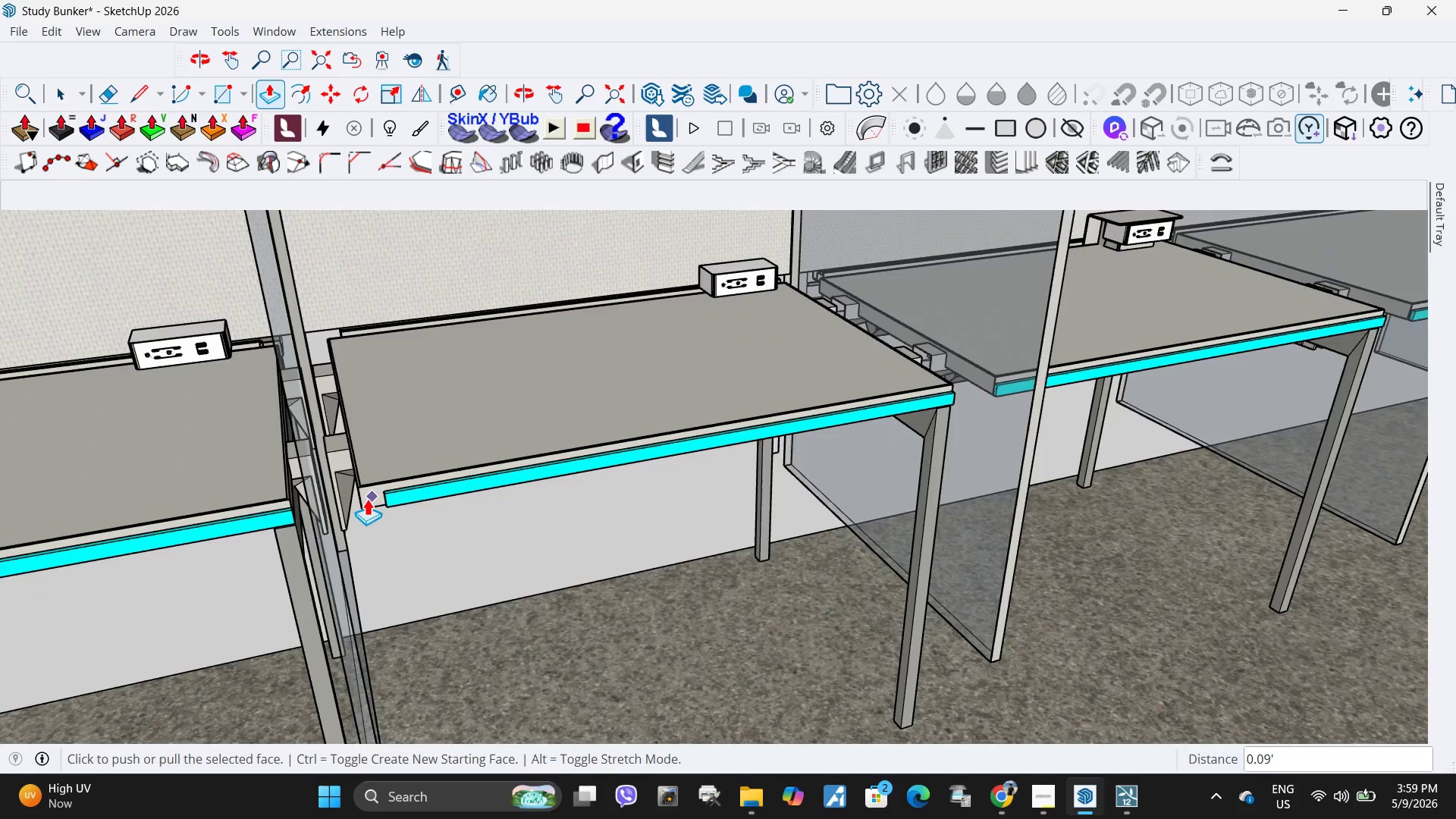 
scroll: coordinate [413, 494], scroll_direction: up, amount: 16.0
 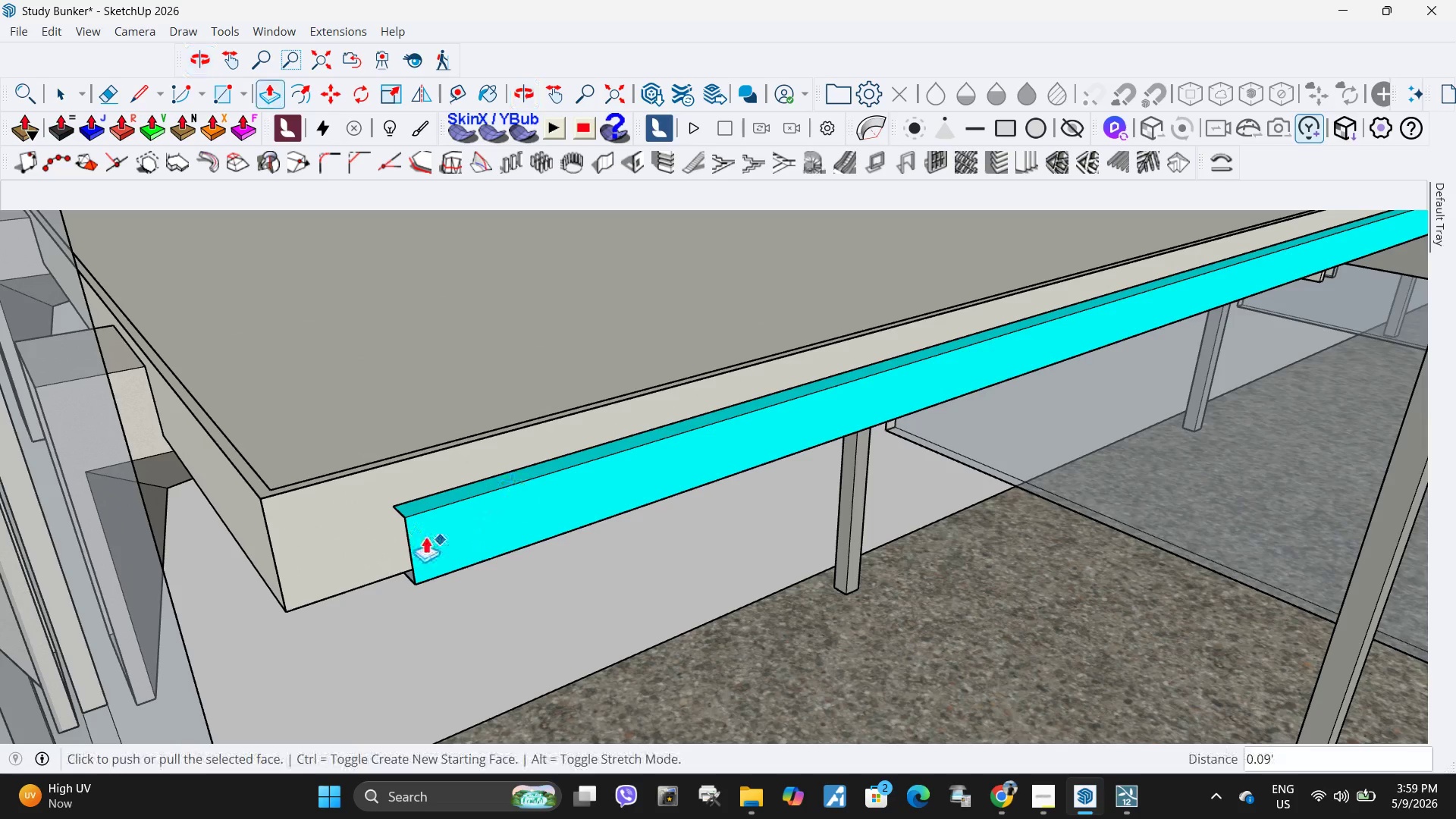 
key(L)
 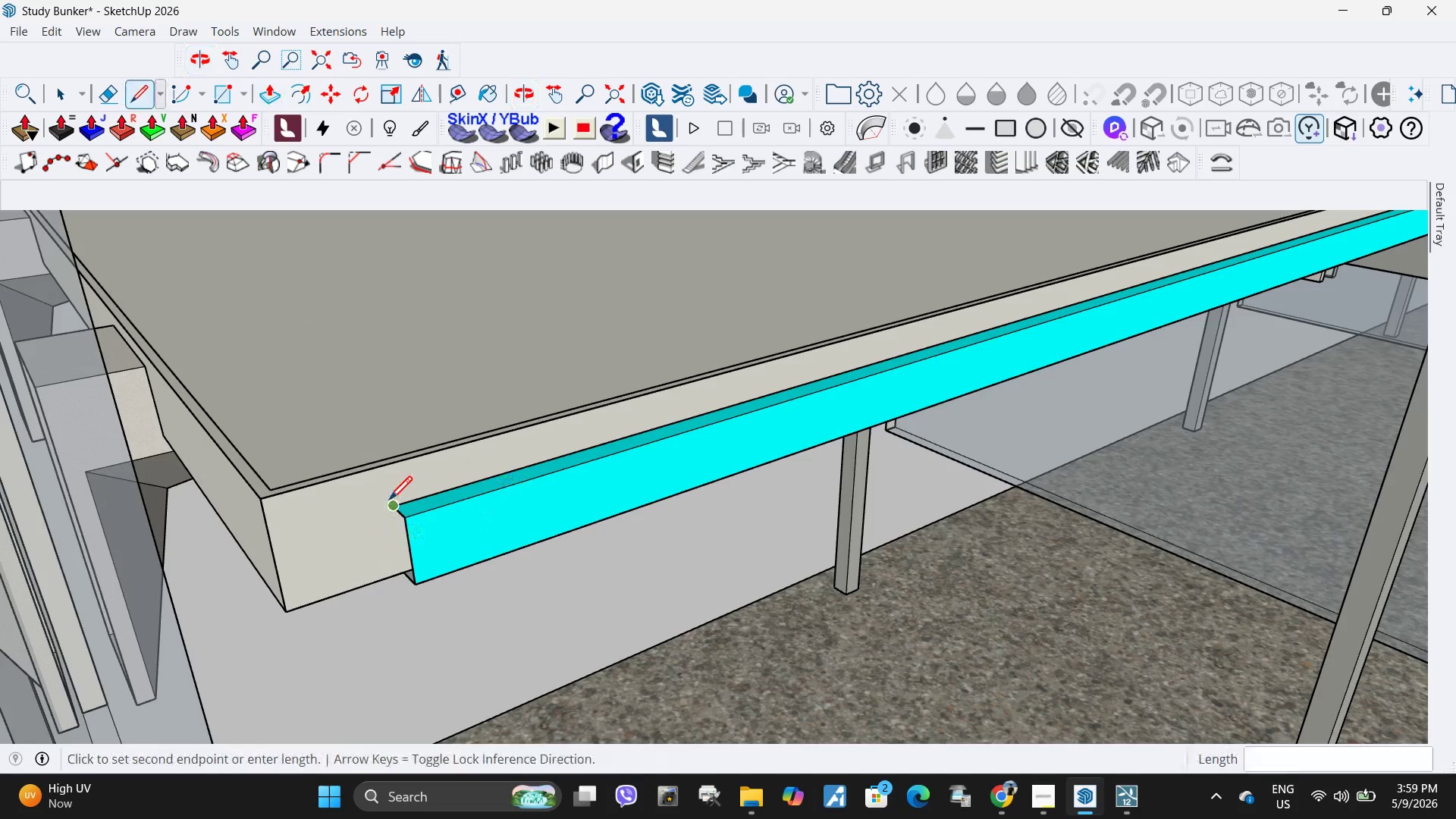 
left_click([389, 502])
 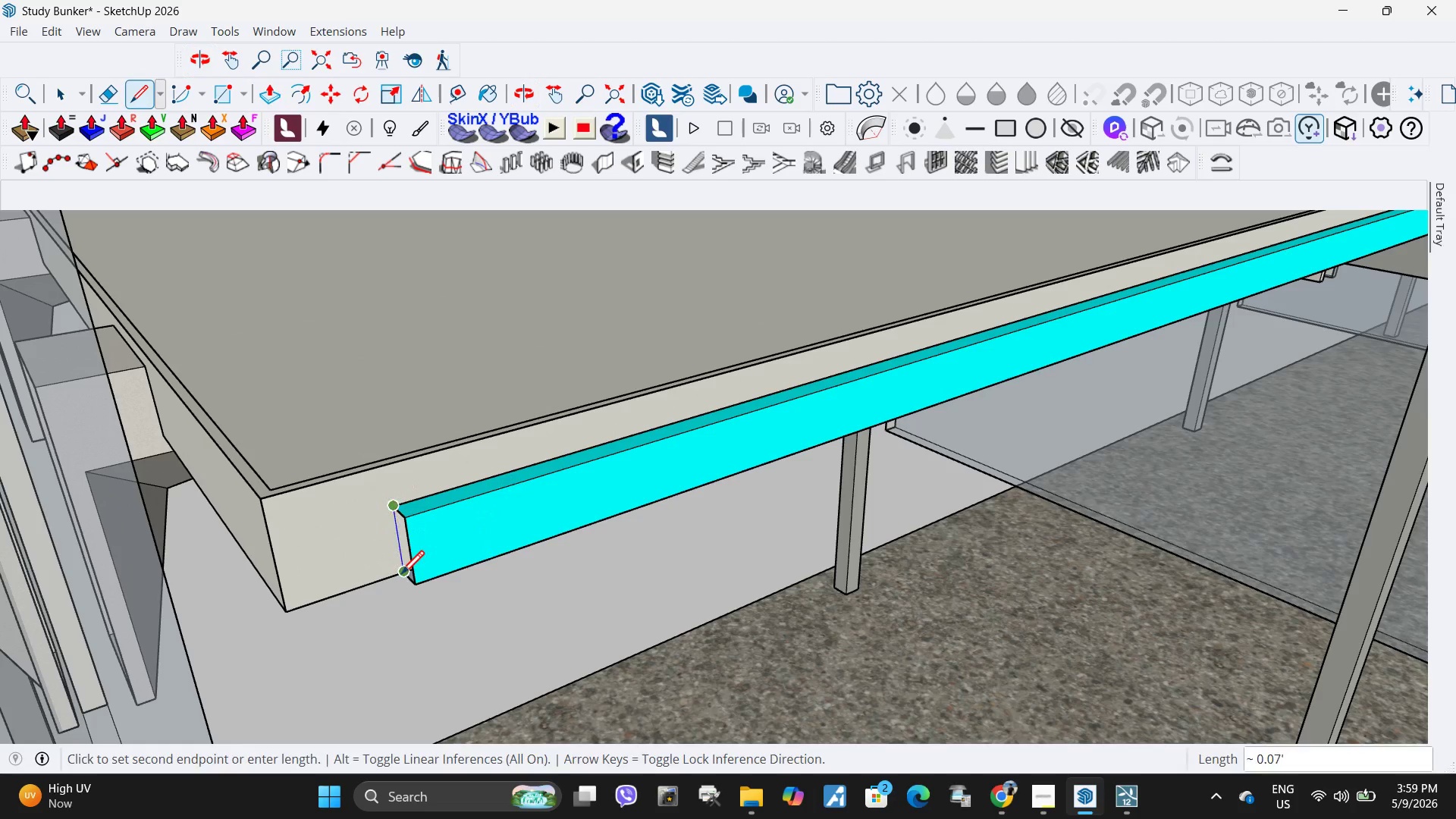 
left_click([401, 576])
 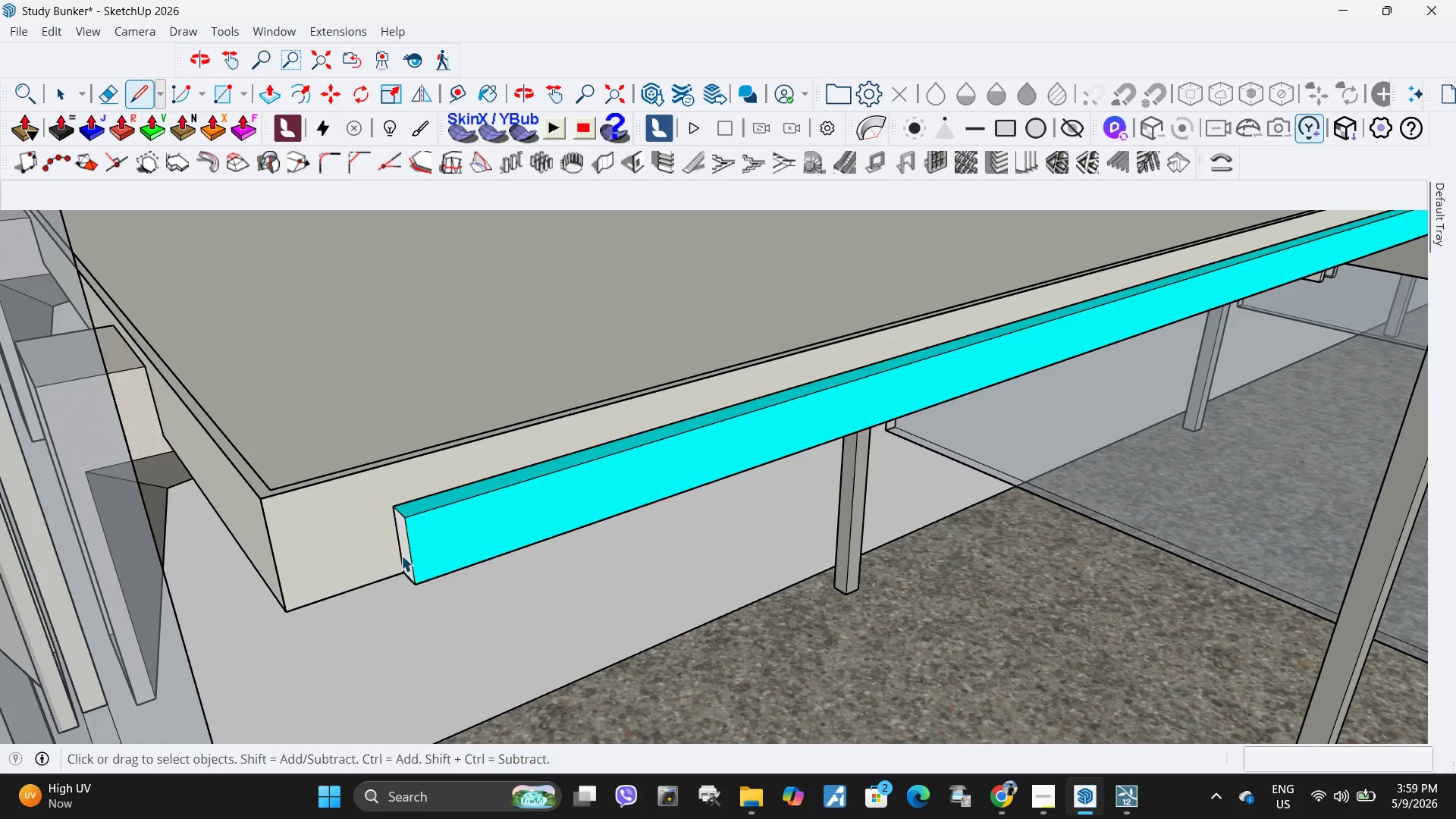 
key(Space)
 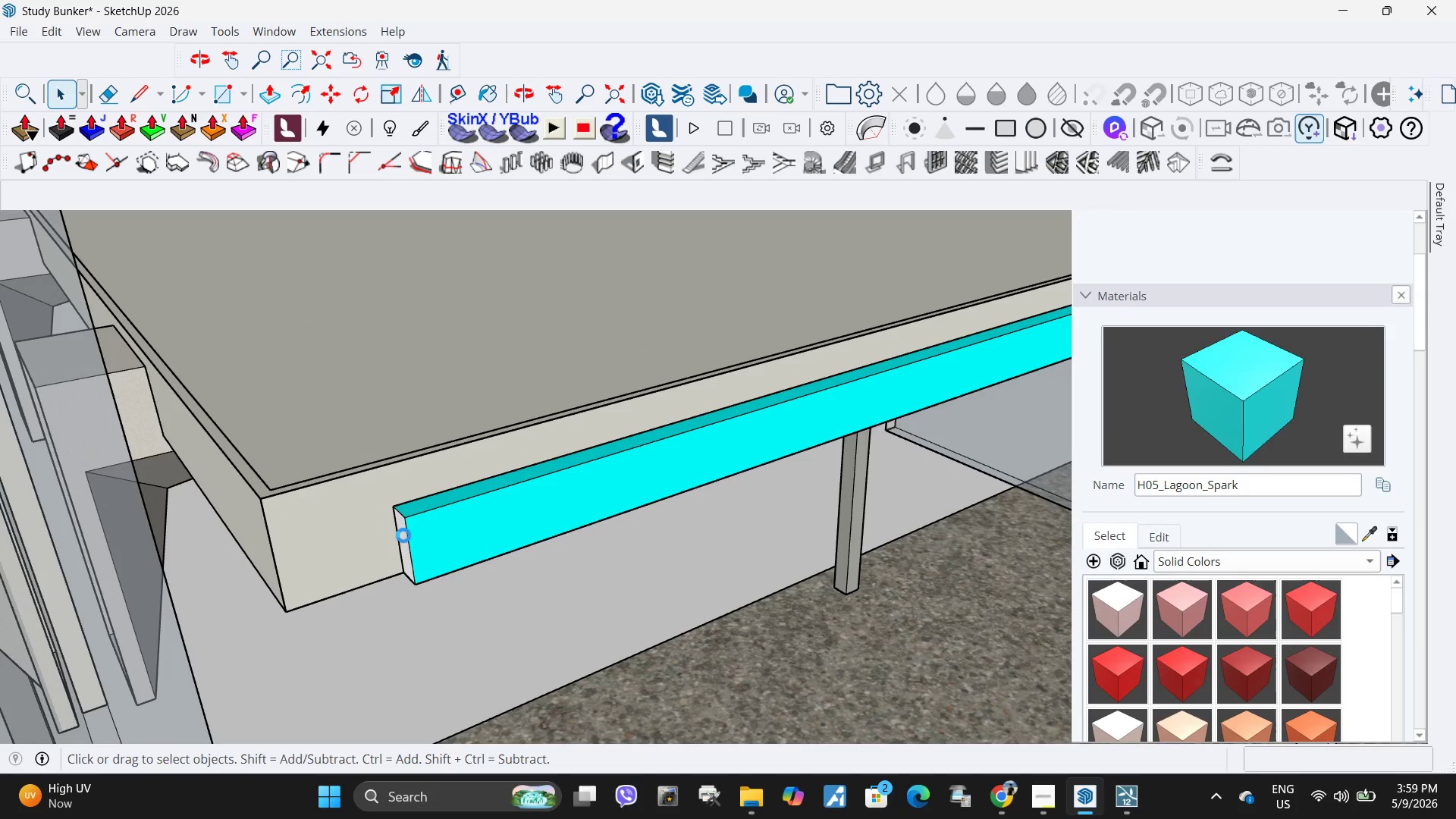 
left_click([404, 535])
 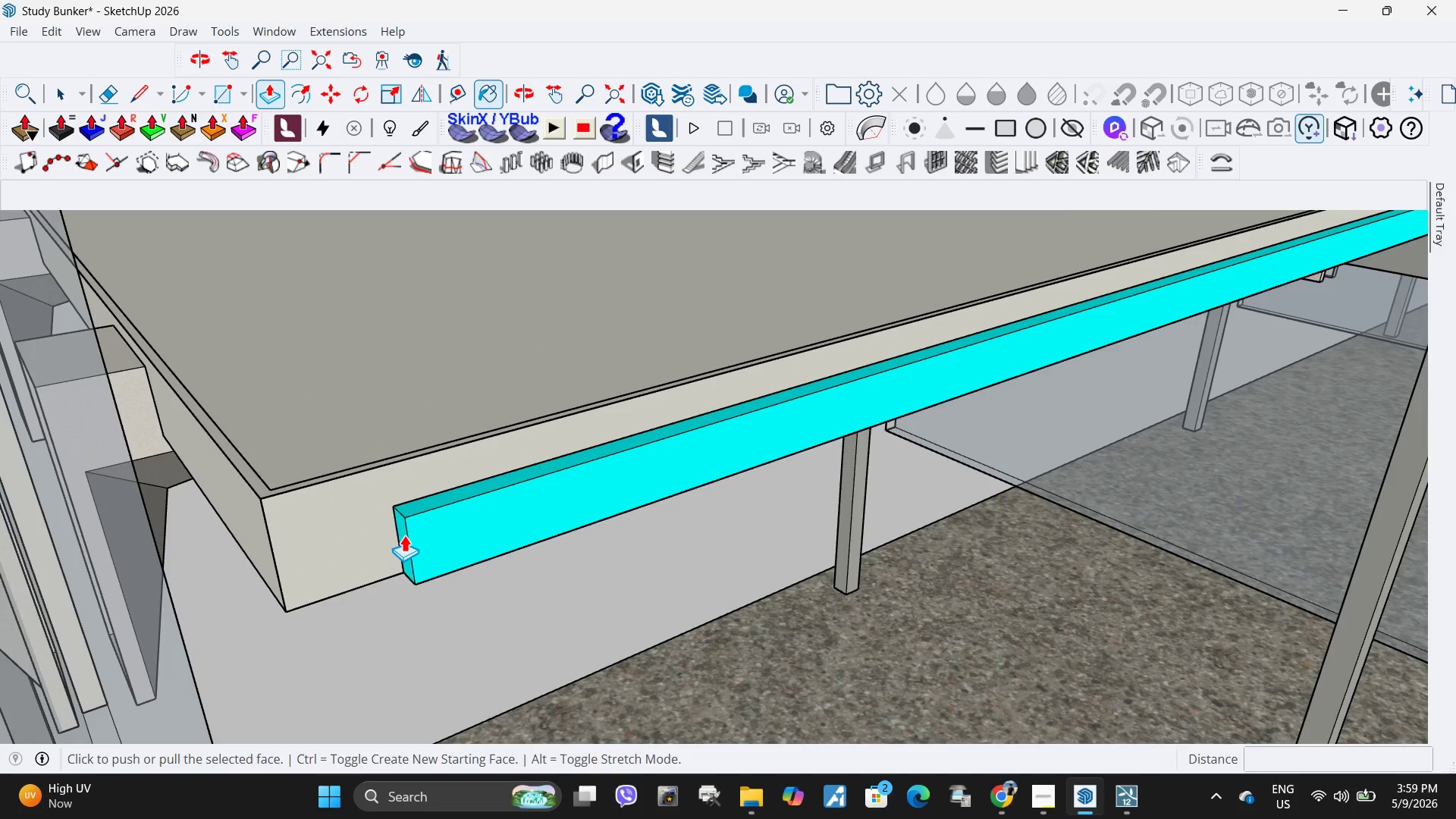 
key(P)
 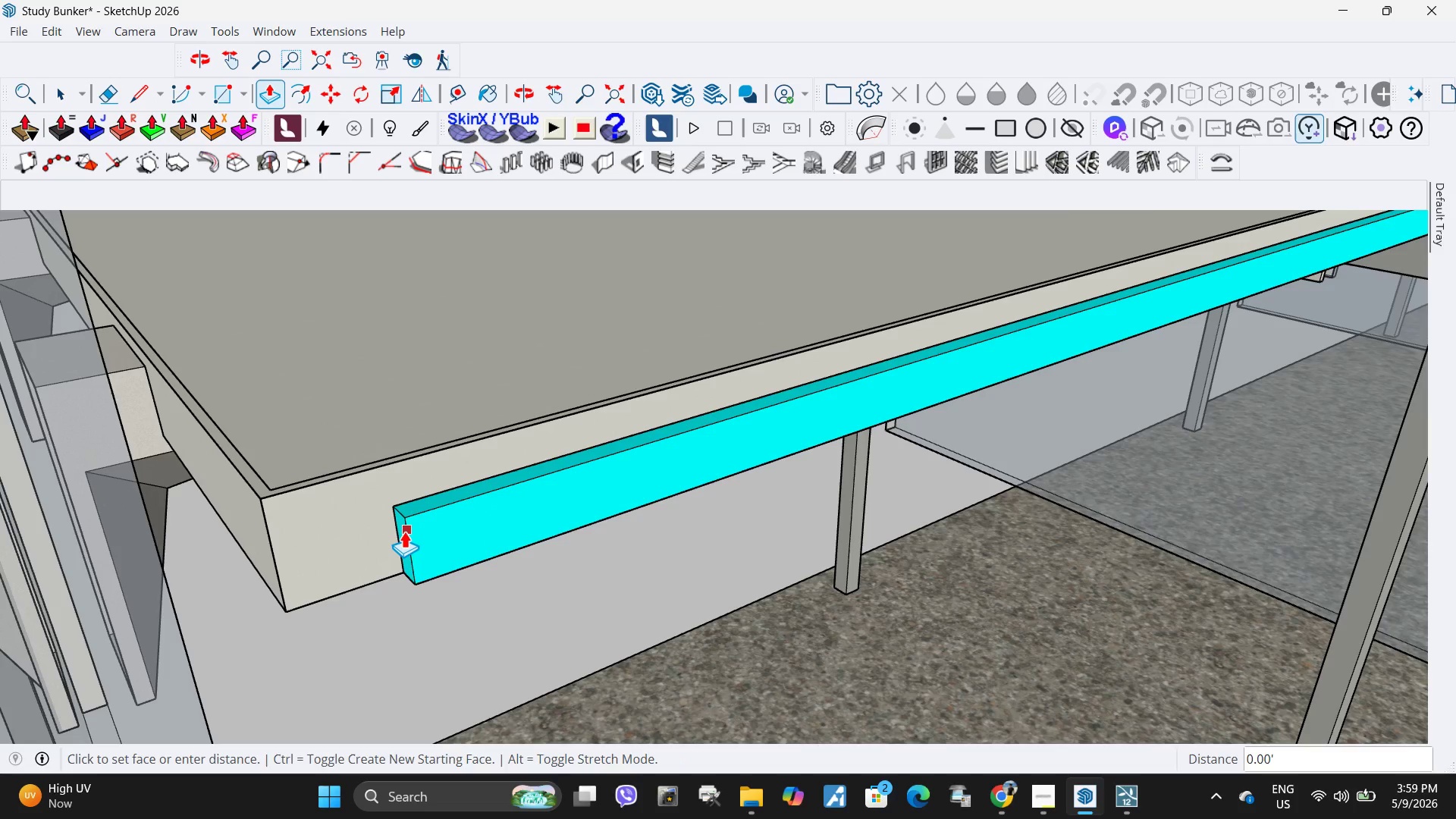 
left_click([404, 531])
 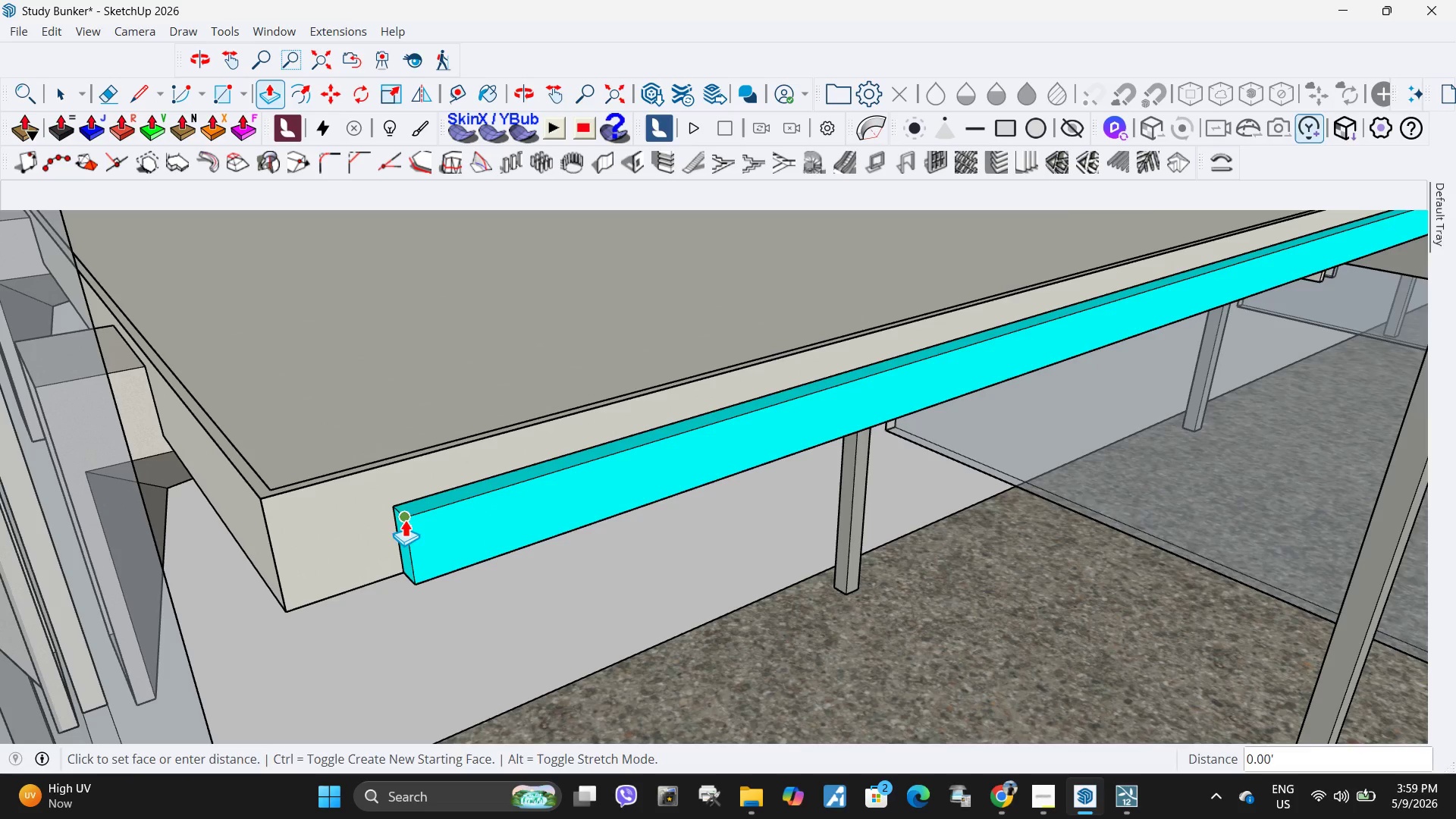 
key(Space)
 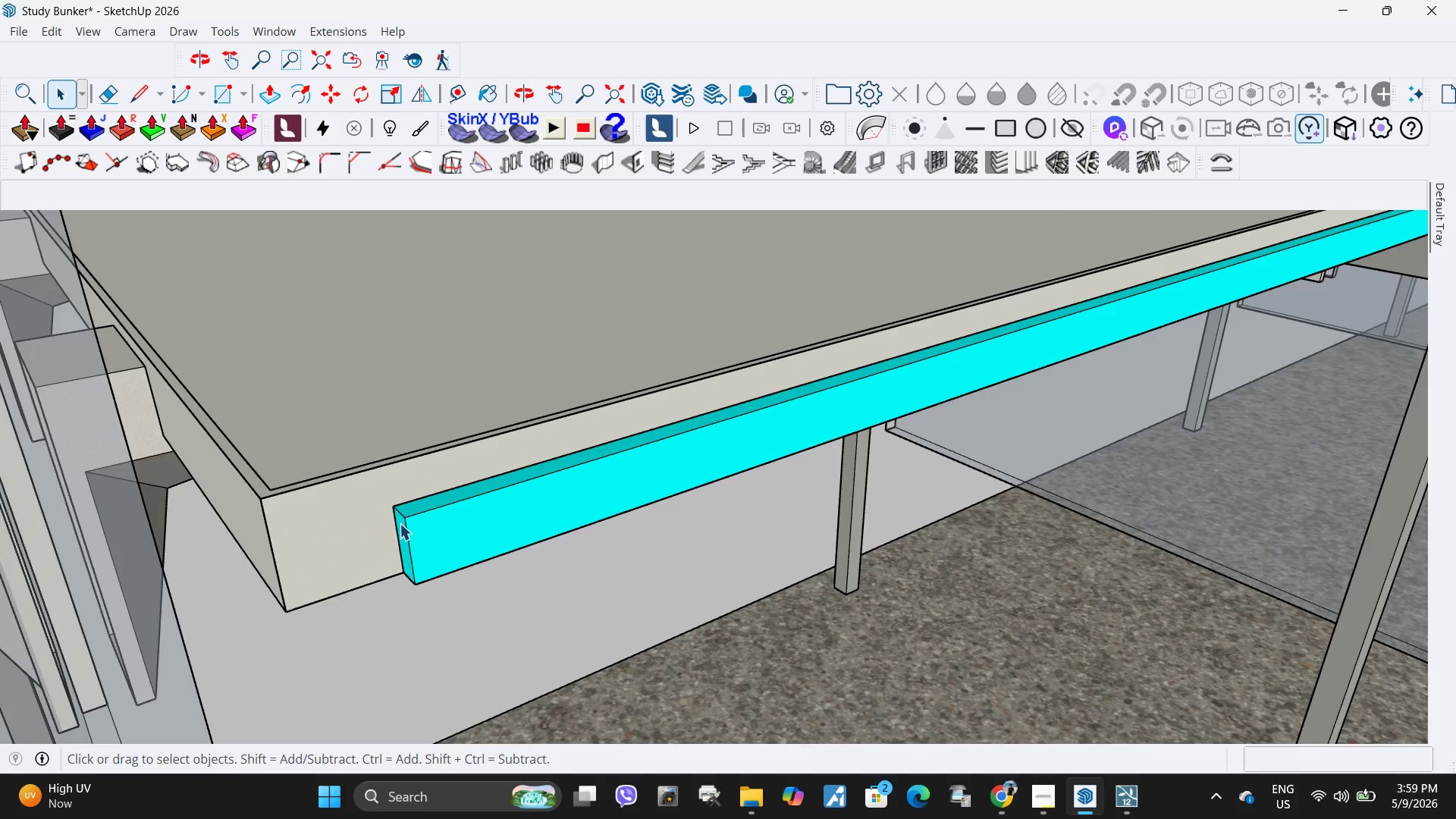 
left_click([400, 523])
 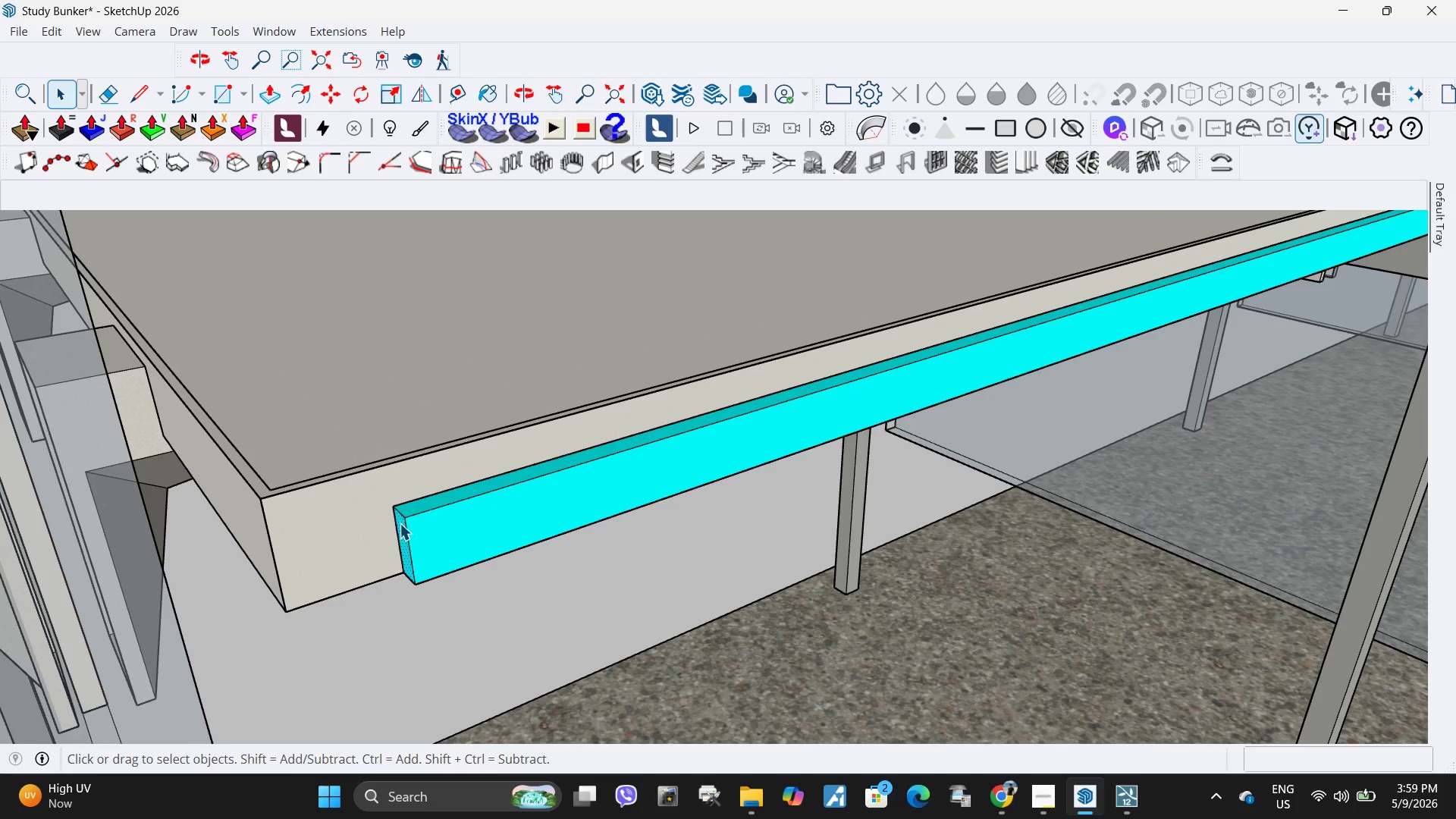 
key(P)
 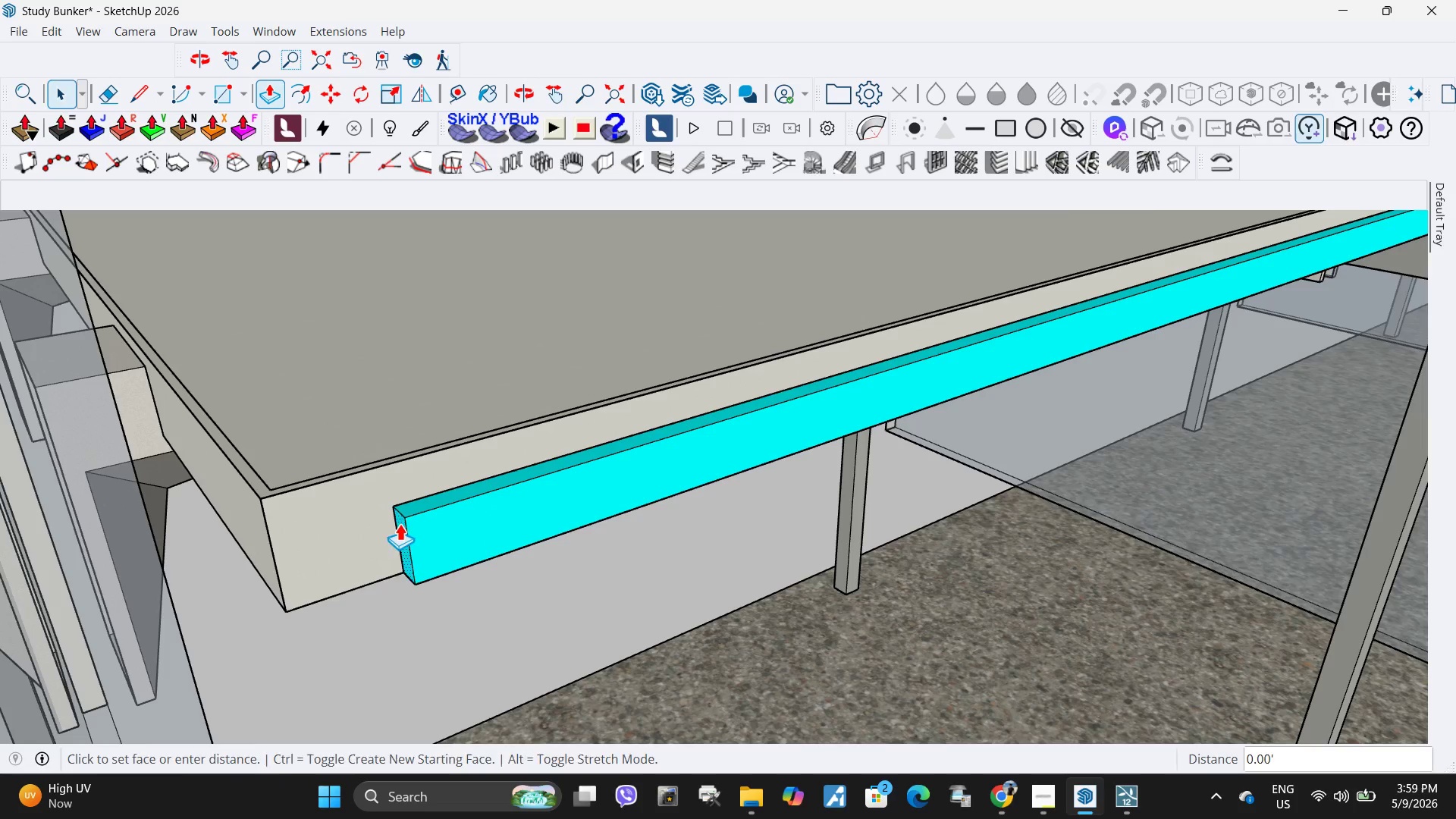 
left_click_drag(start_coordinate=[400, 523], to_coordinate=[393, 524])
 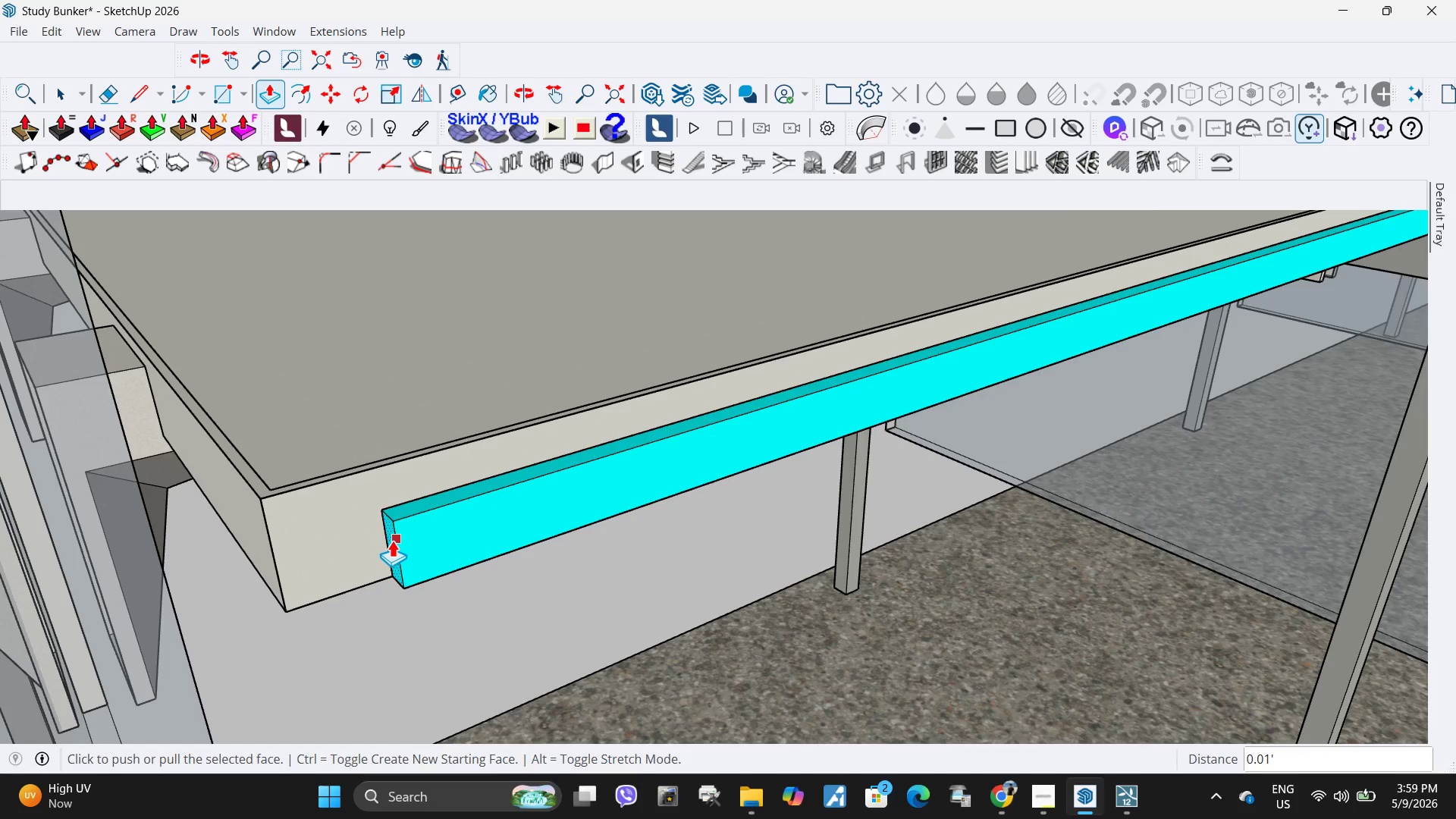 
left_click([392, 540])
 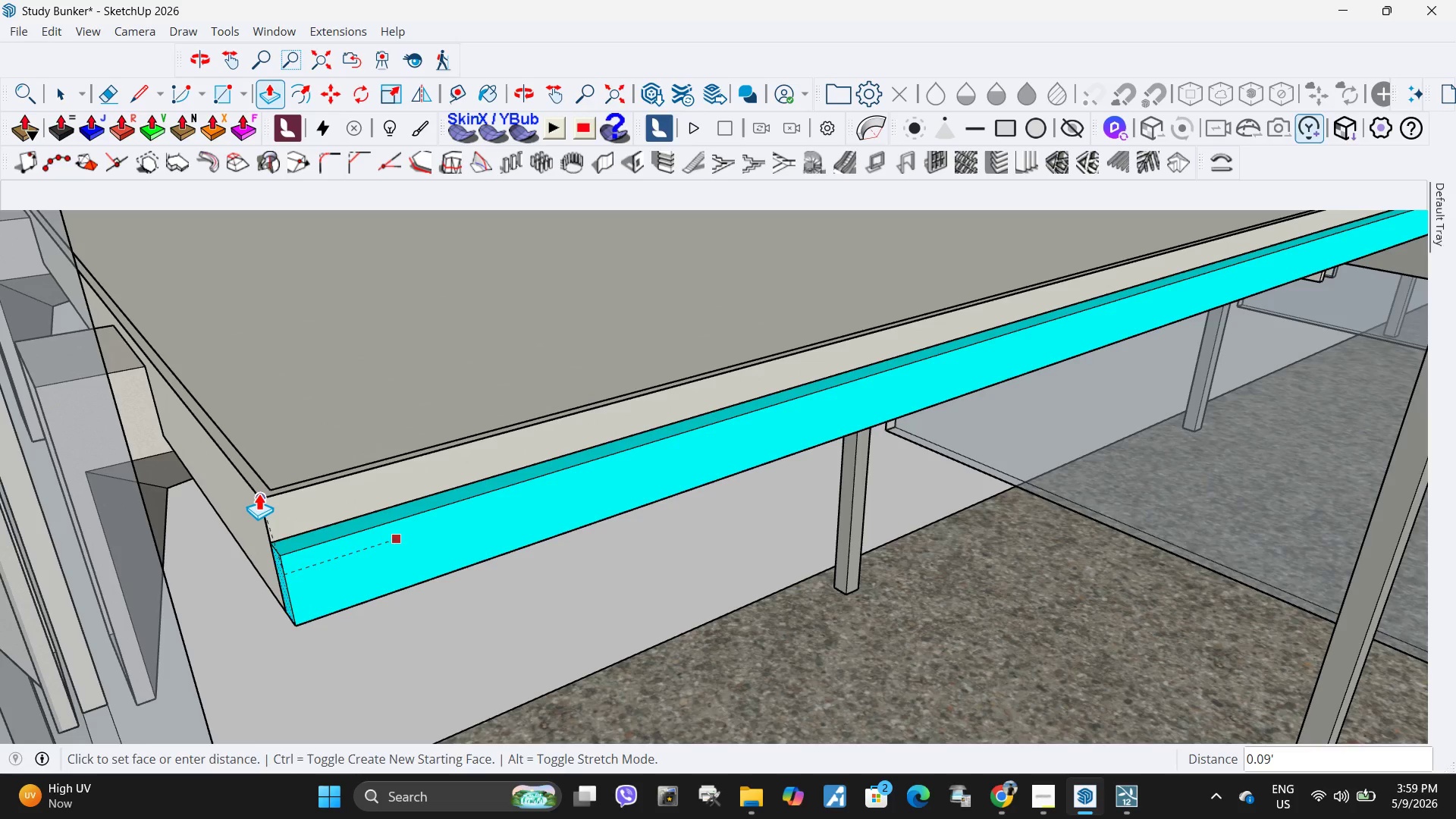 
left_click([259, 493])
 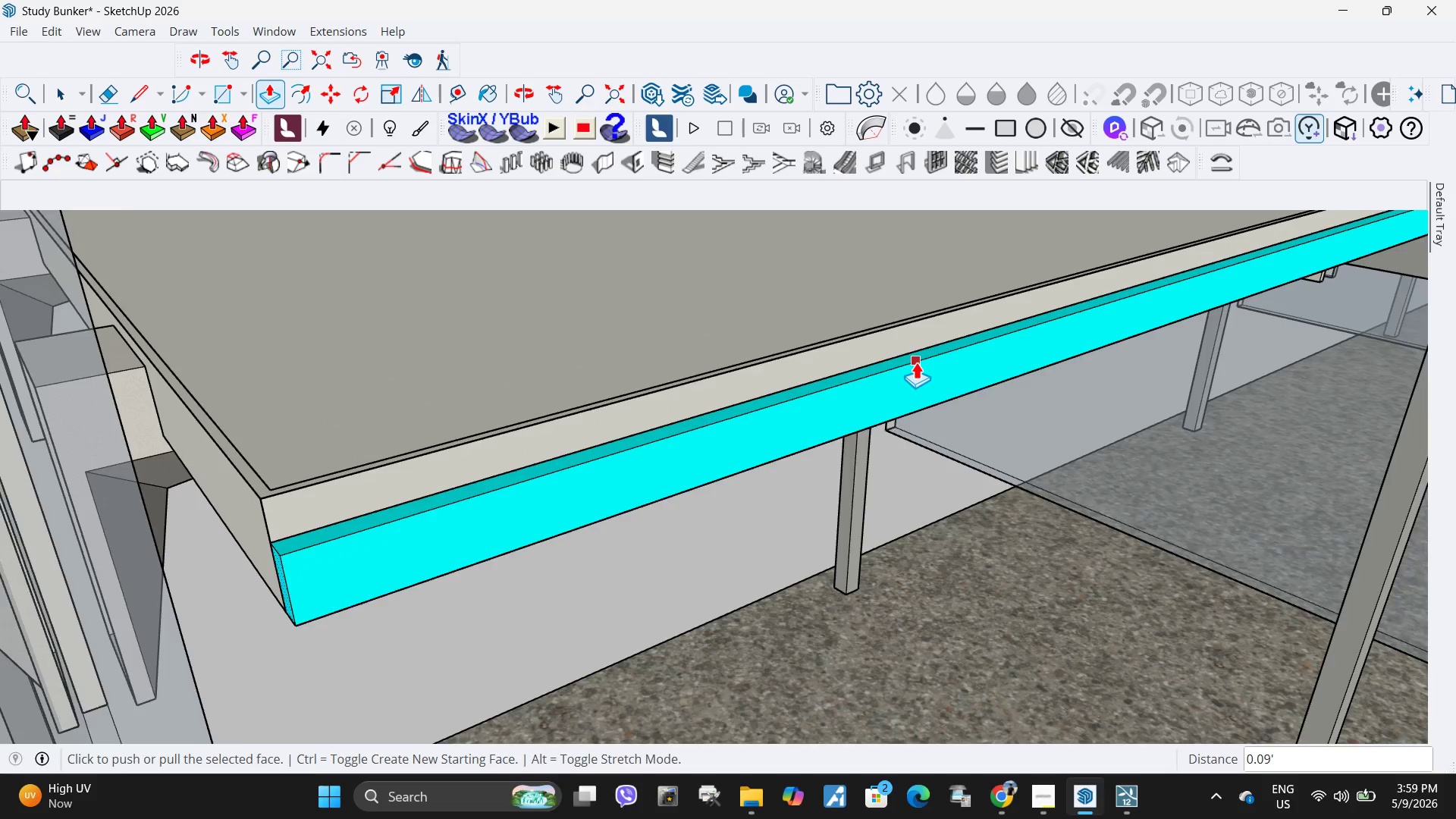 
scroll: coordinate [1043, 347], scroll_direction: down, amount: 19.0
 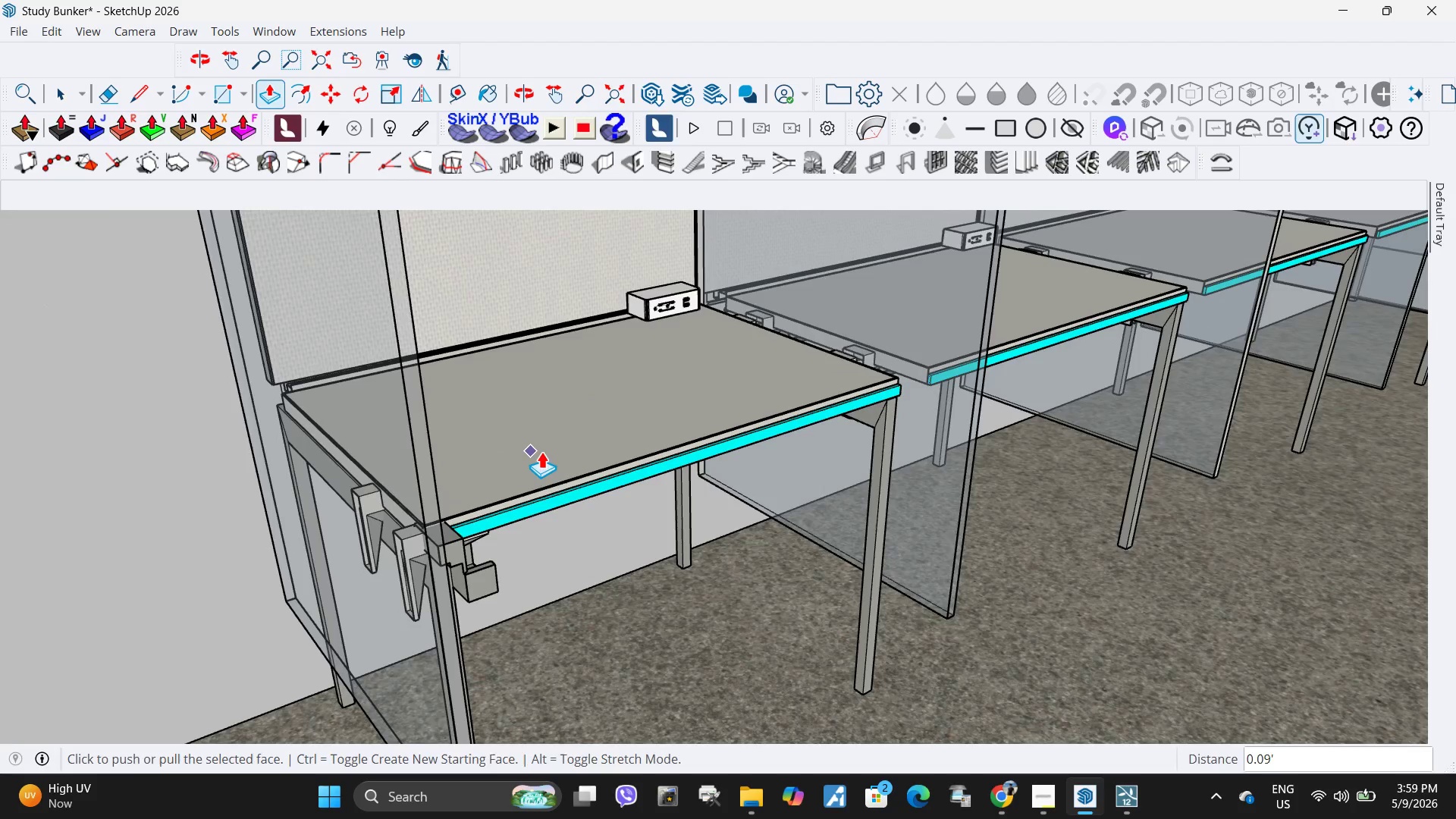 
key(Space)
 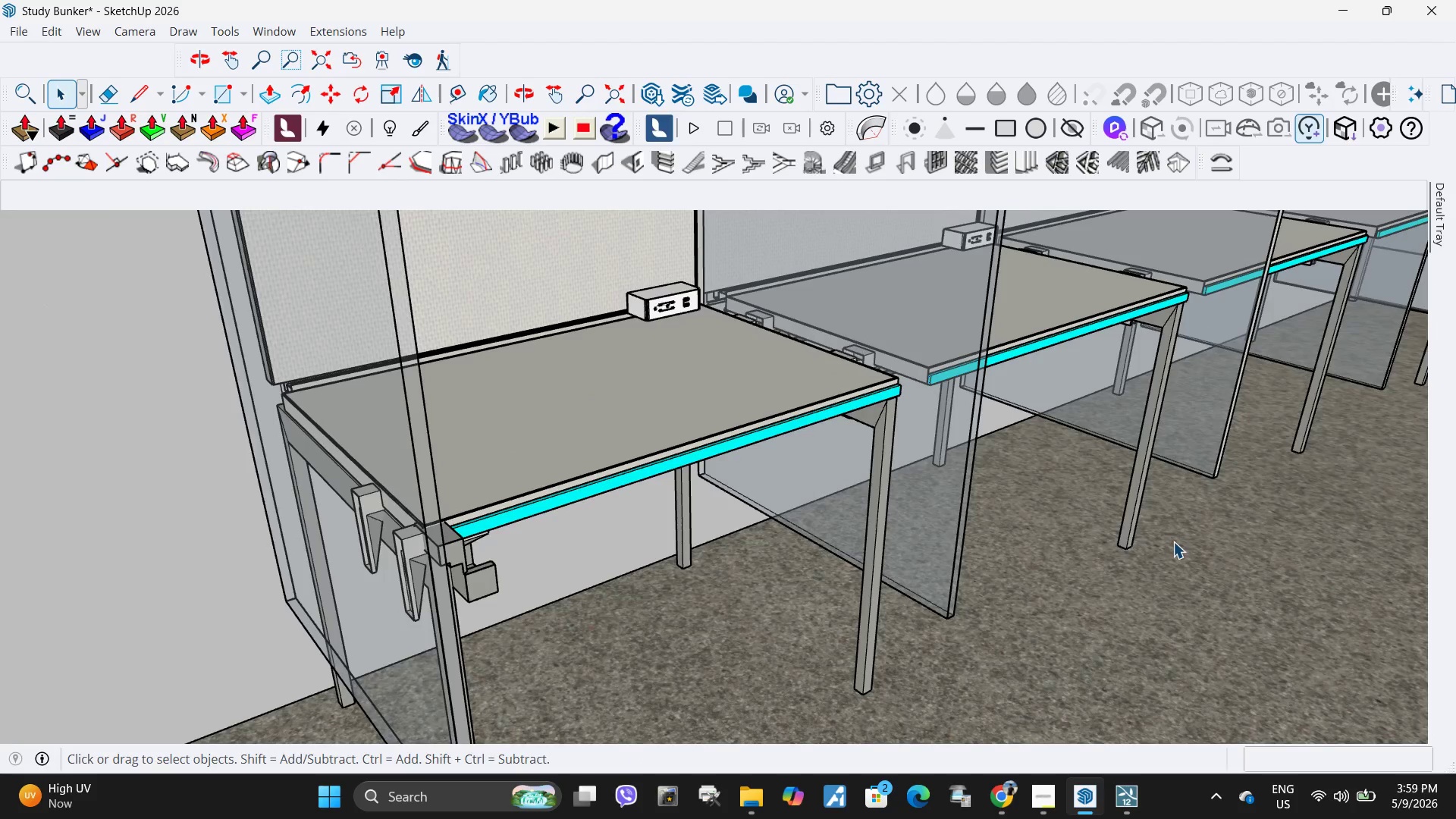 
key(Escape)
 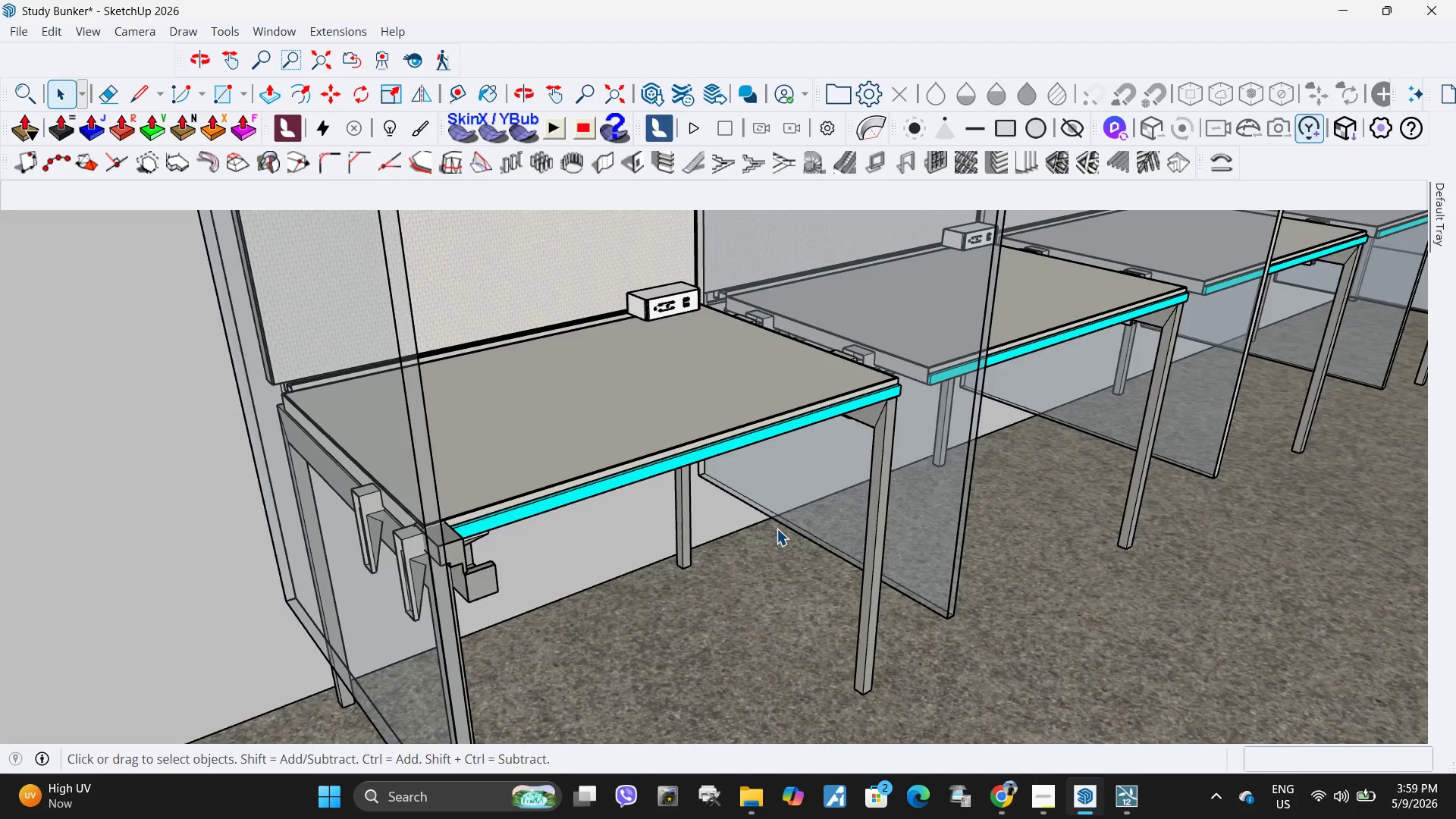 
left_click([777, 529])
 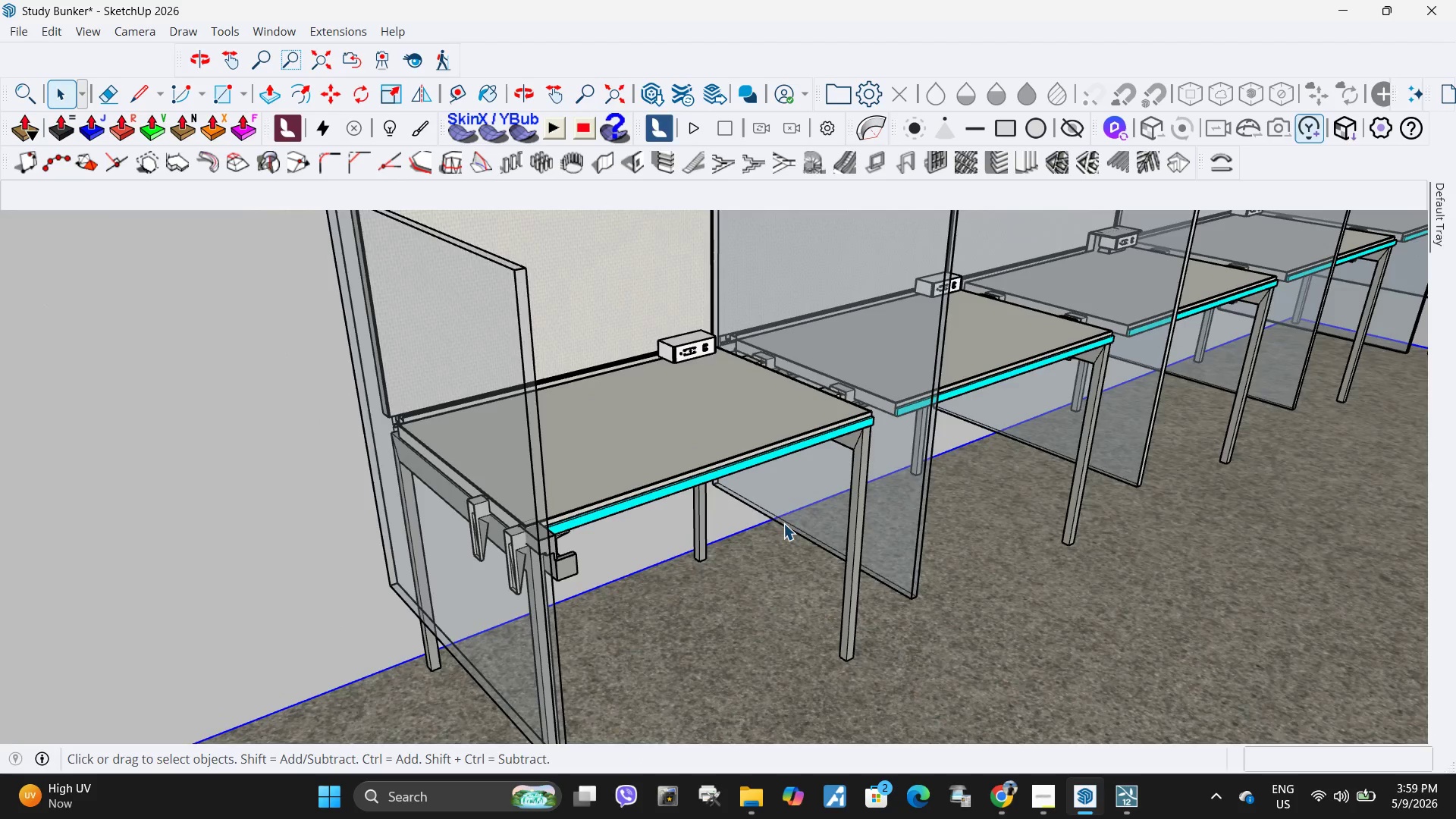 
key(H)
 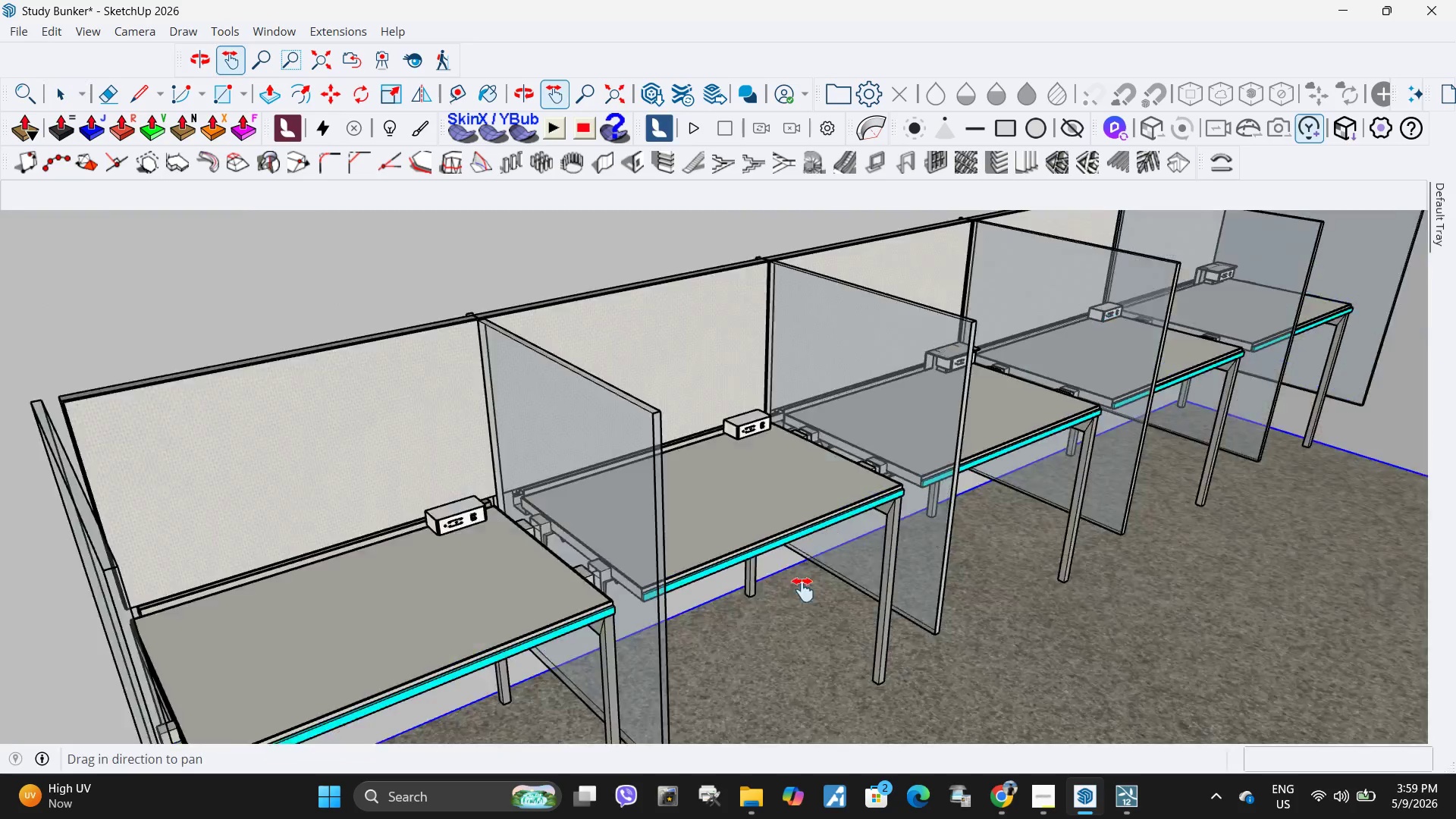 
left_click_drag(start_coordinate=[987, 459], to_coordinate=[766, 609])
 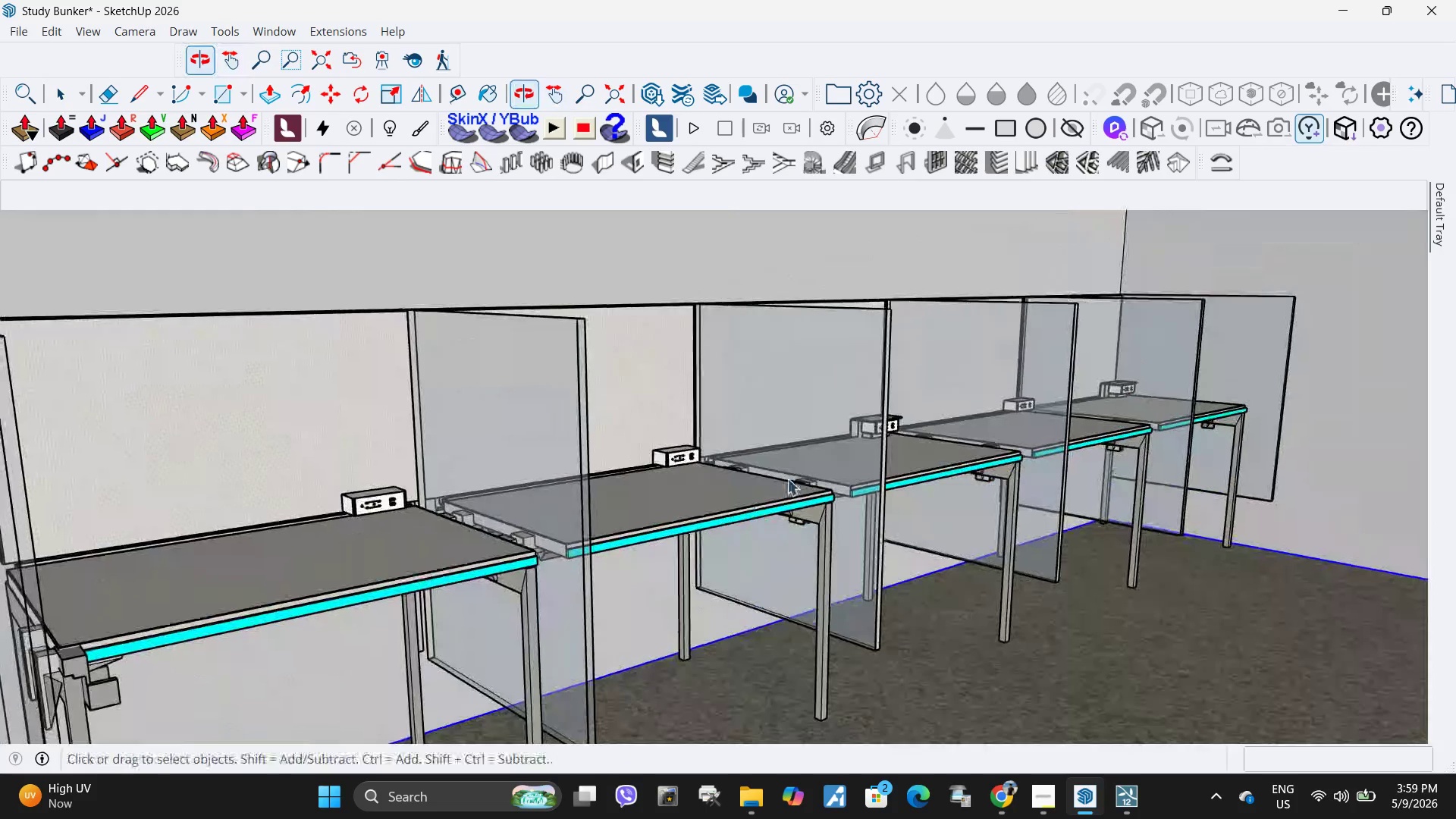 
scroll: coordinate [780, 526], scroll_direction: down, amount: 2.0
 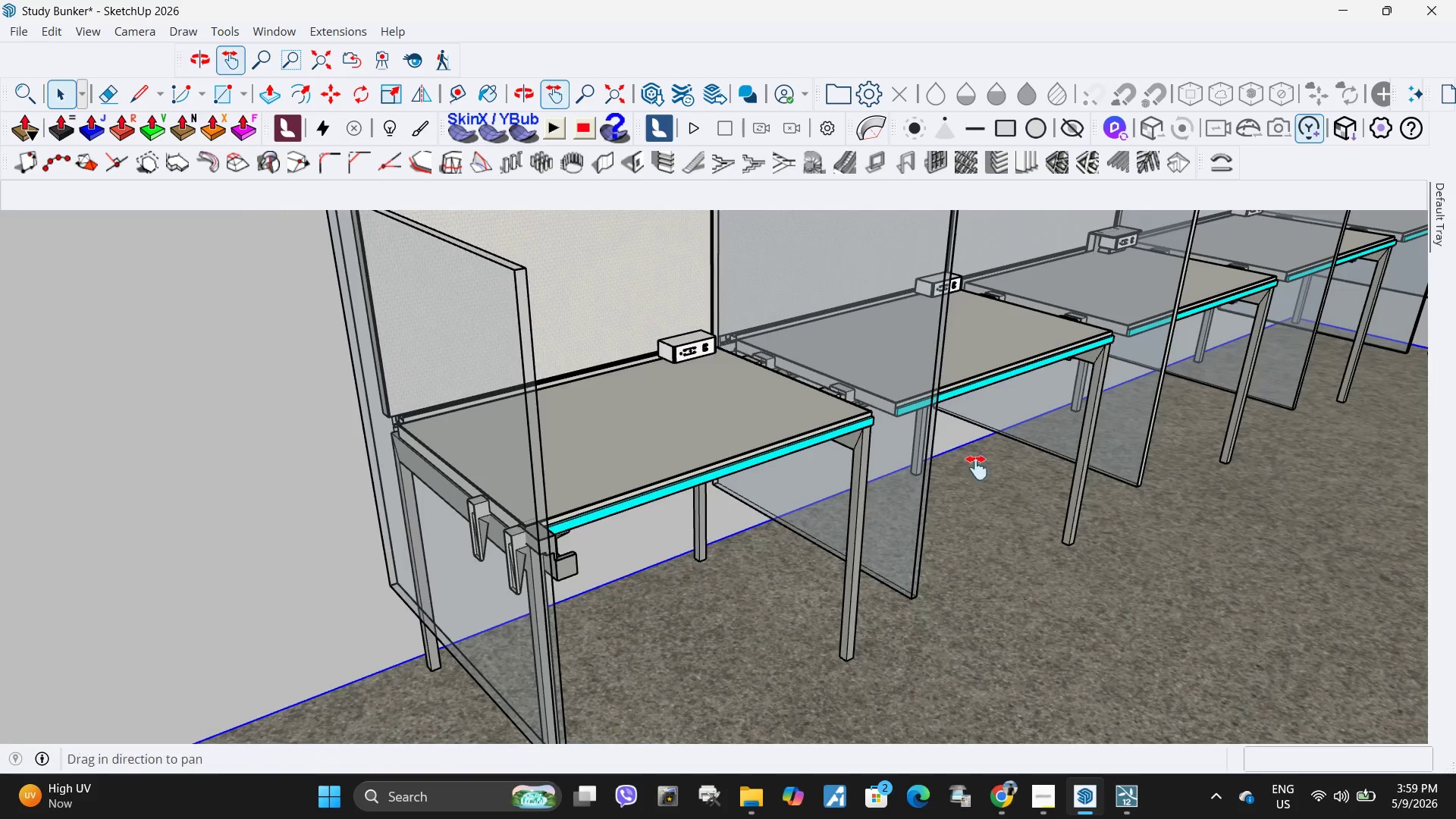 
key(Space)
 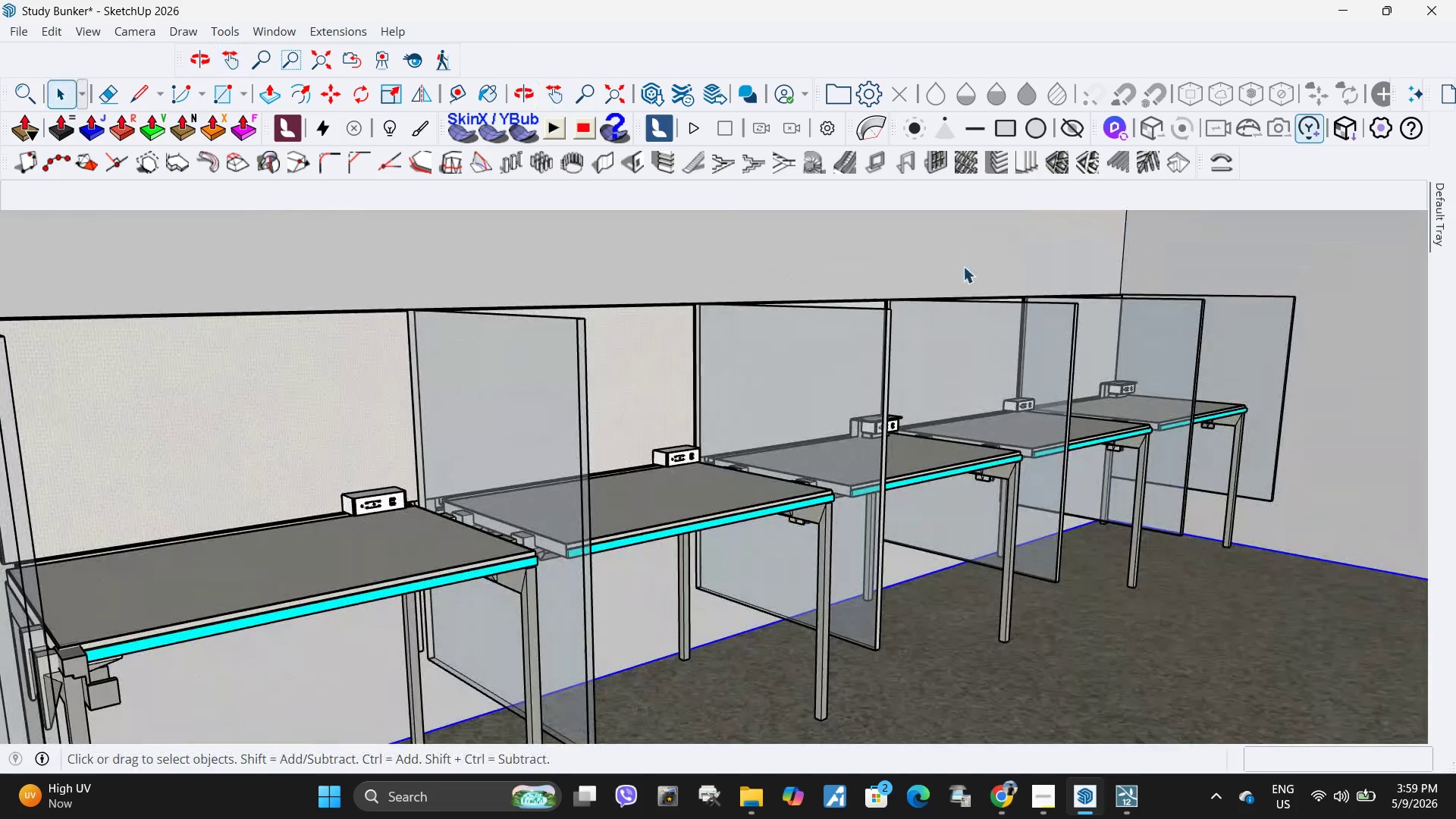 
left_click([963, 266])
 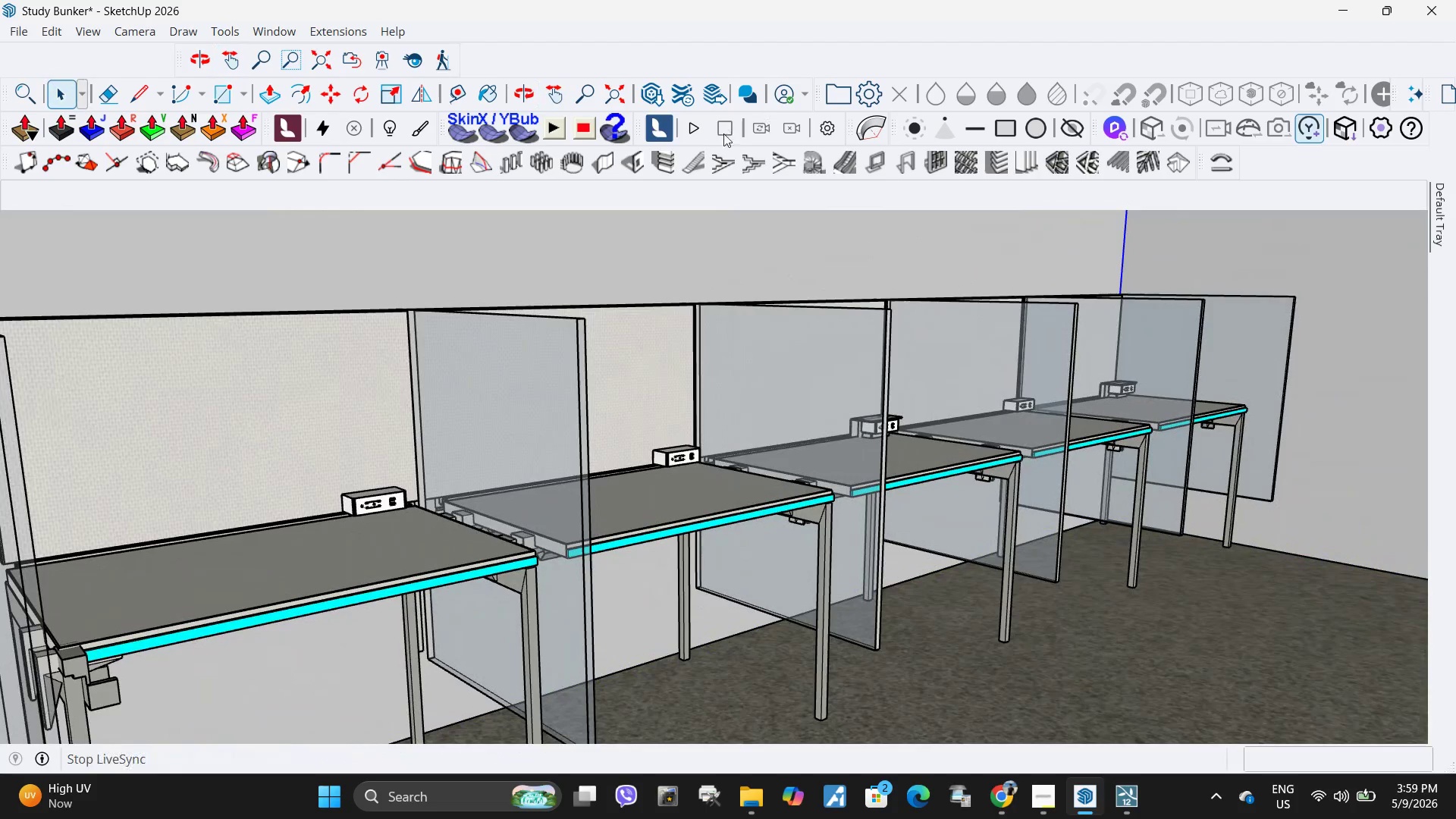 
left_click([700, 133])
 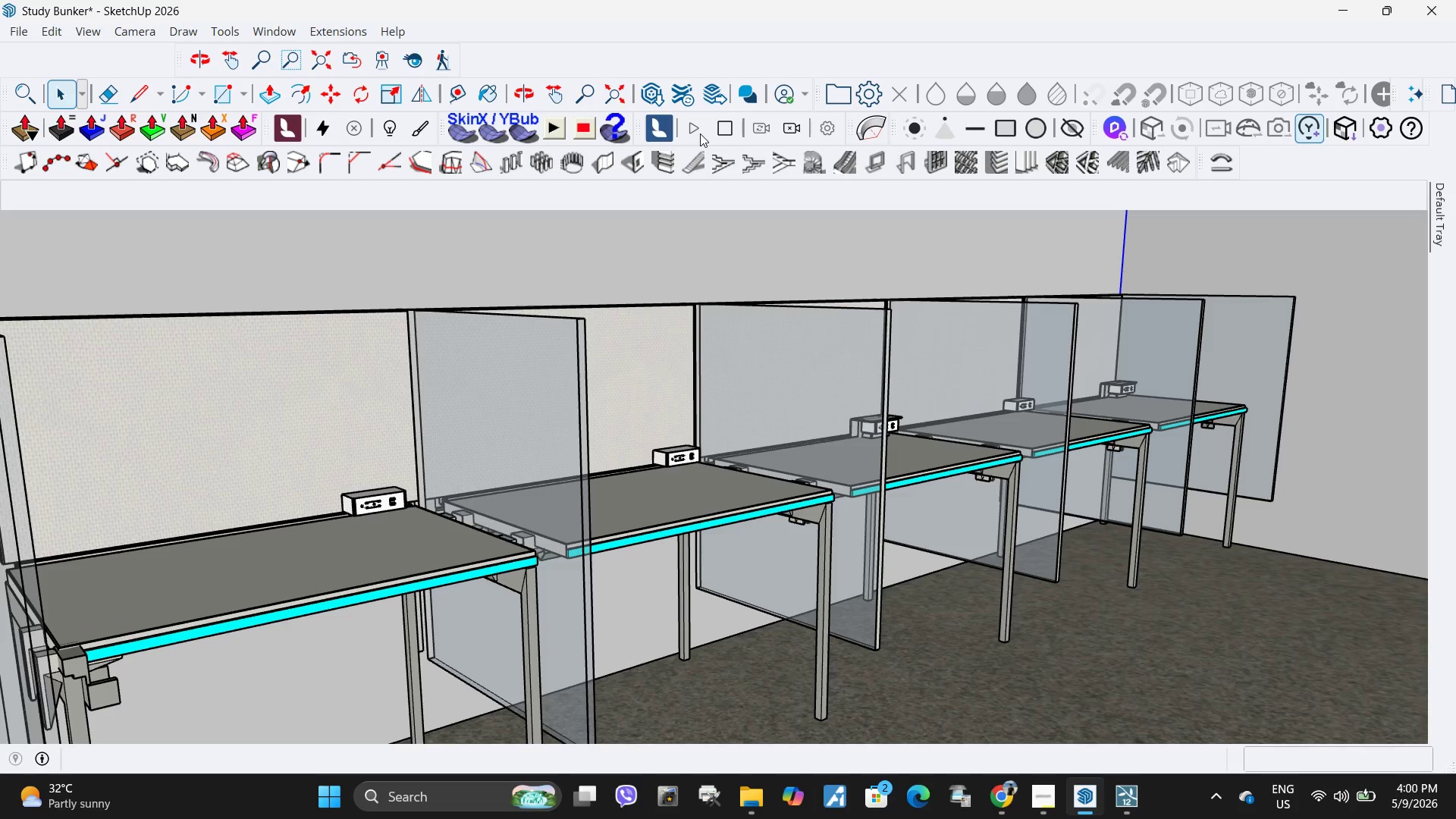 
wait(49.8)
 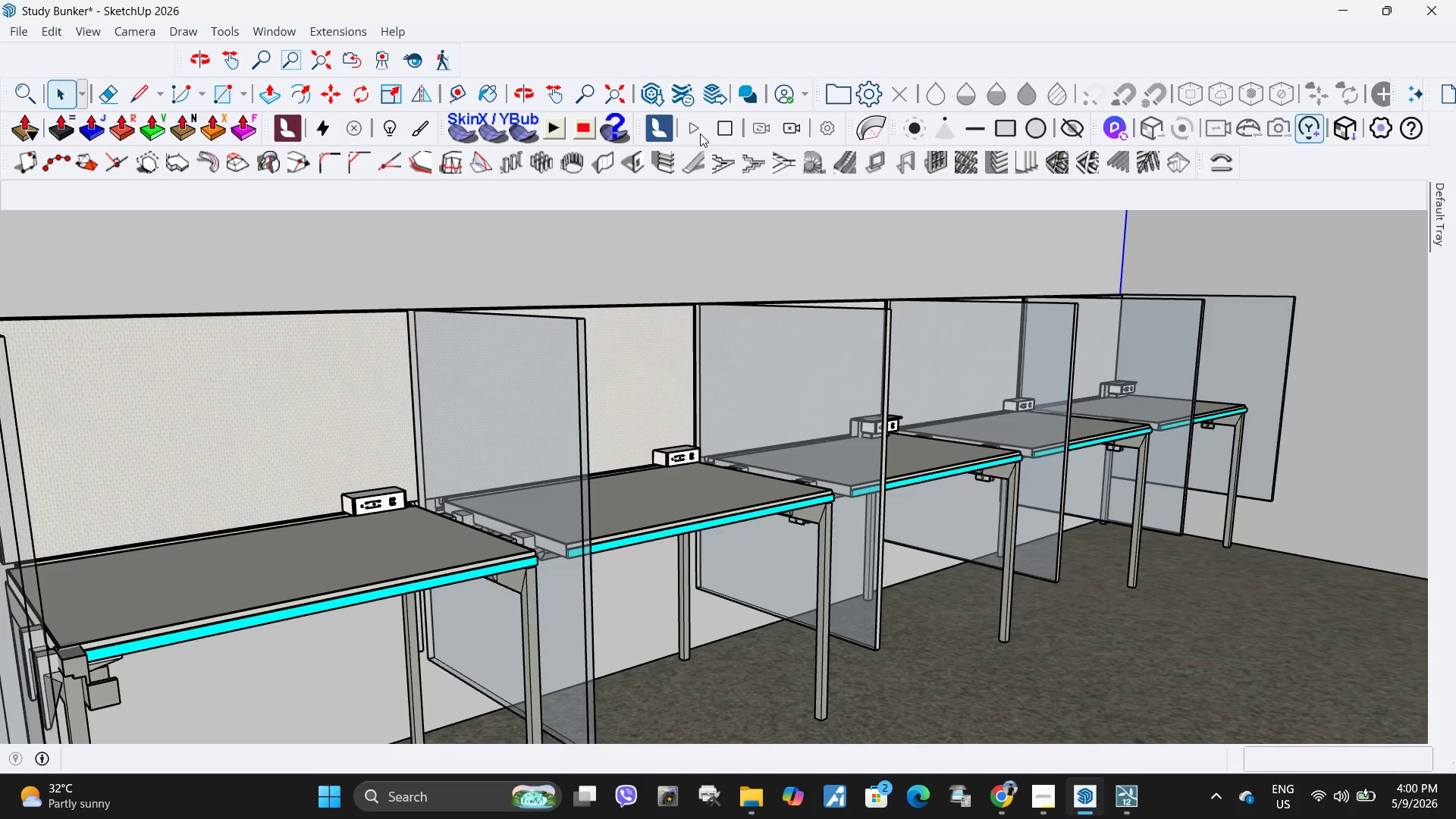 
left_click([13, 30])
 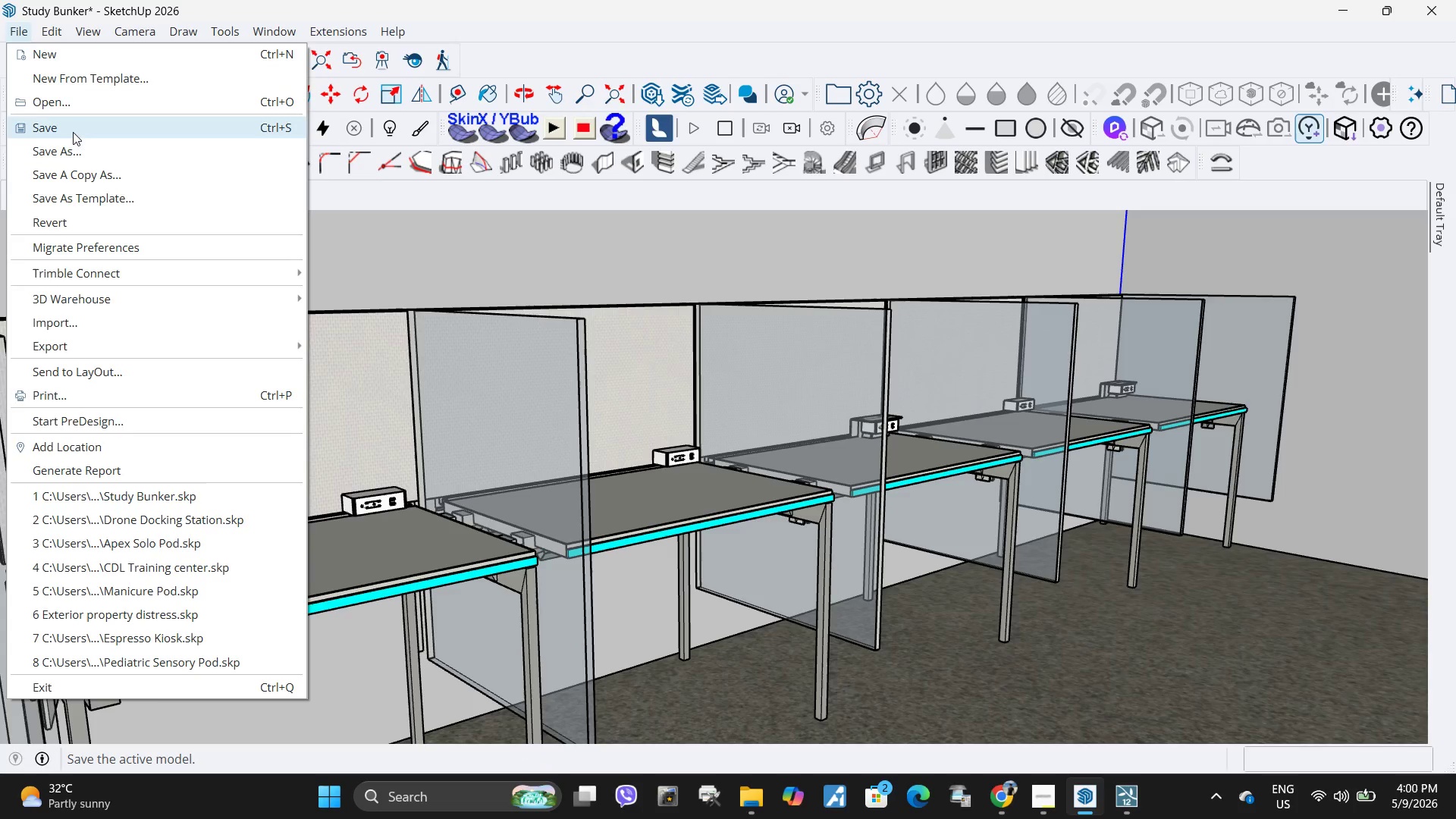 
left_click([73, 132])
 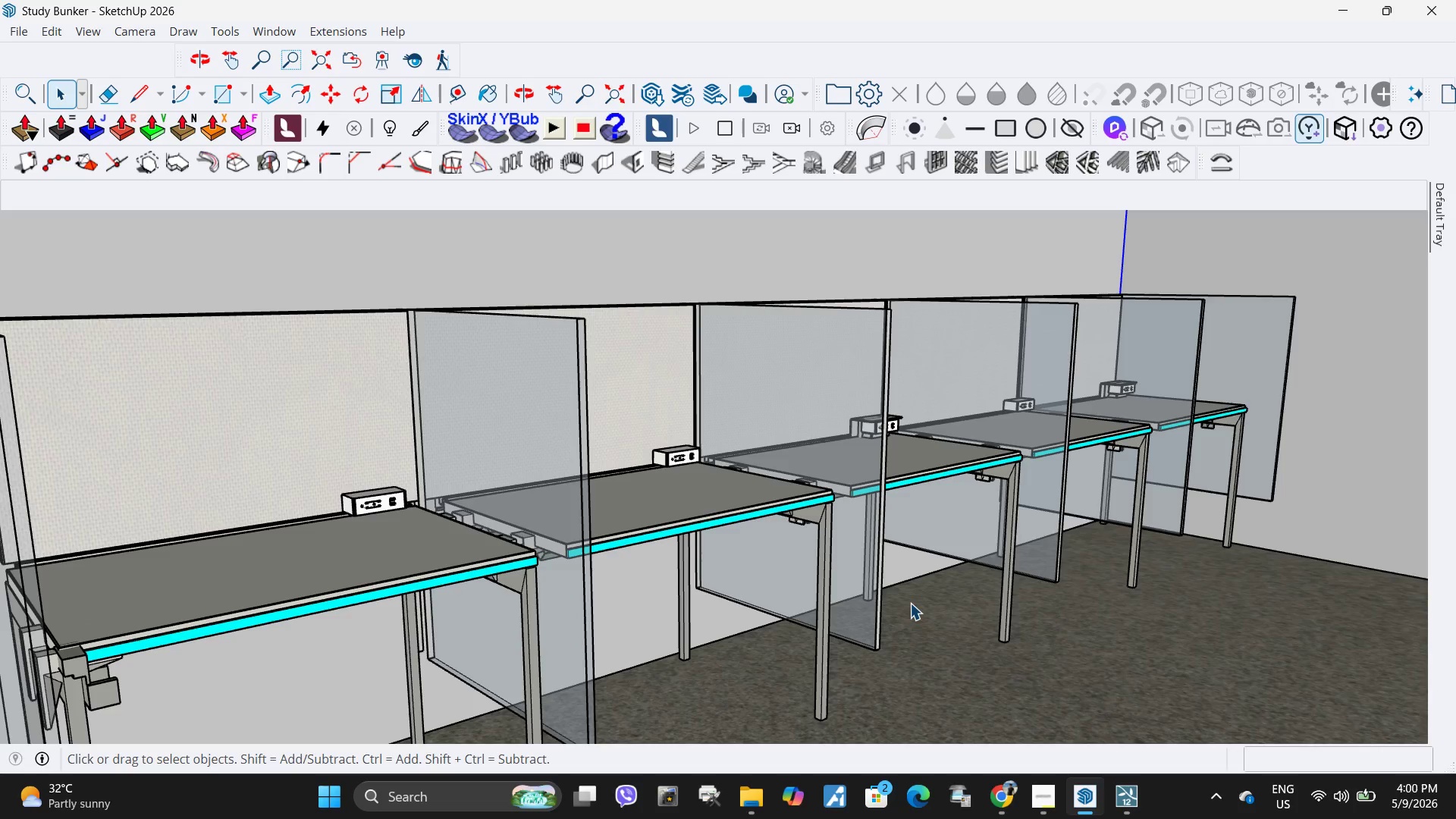 
wait(15.11)
 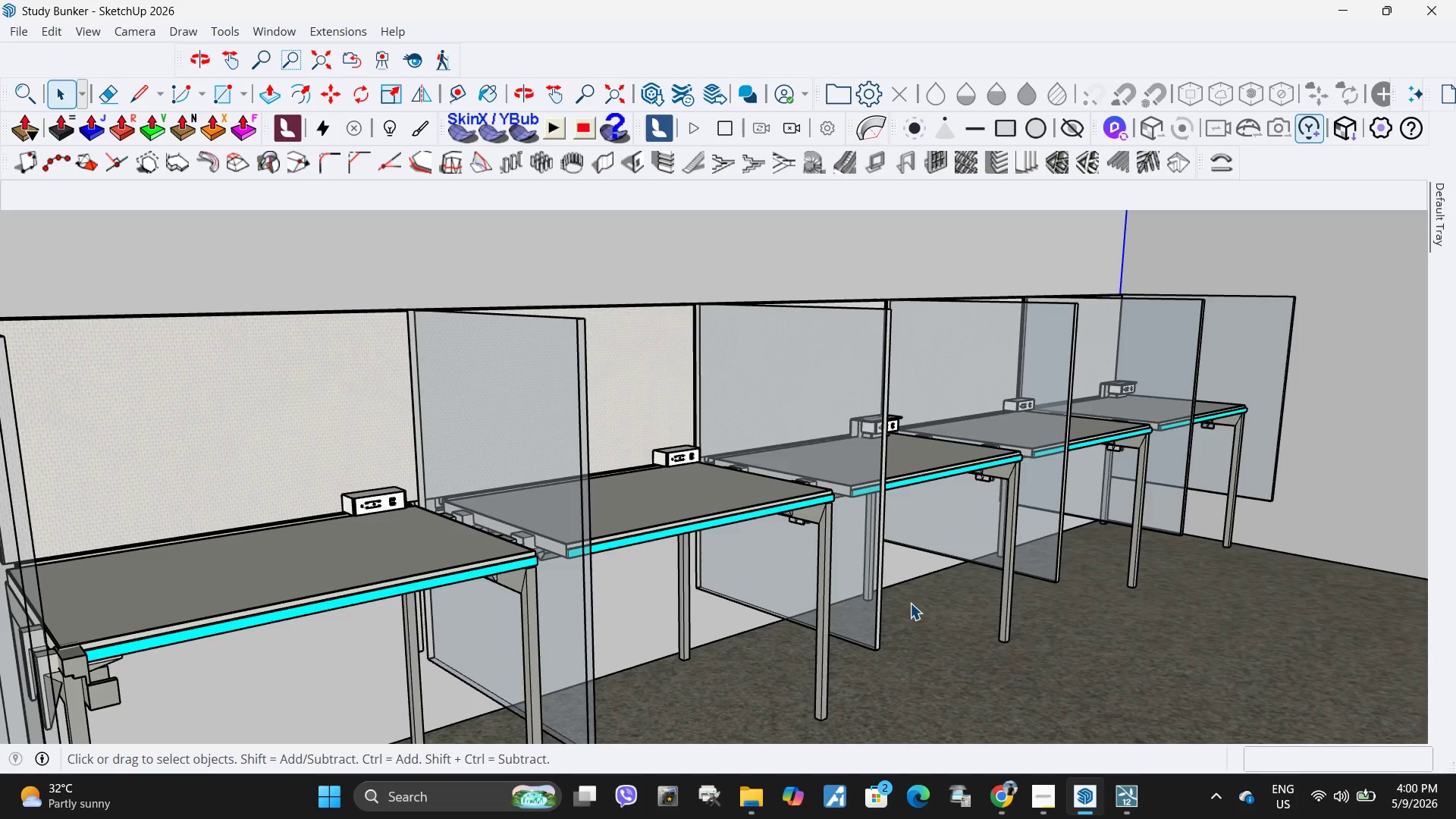 
scroll: coordinate [892, 590], scroll_direction: down, amount: 2.0
 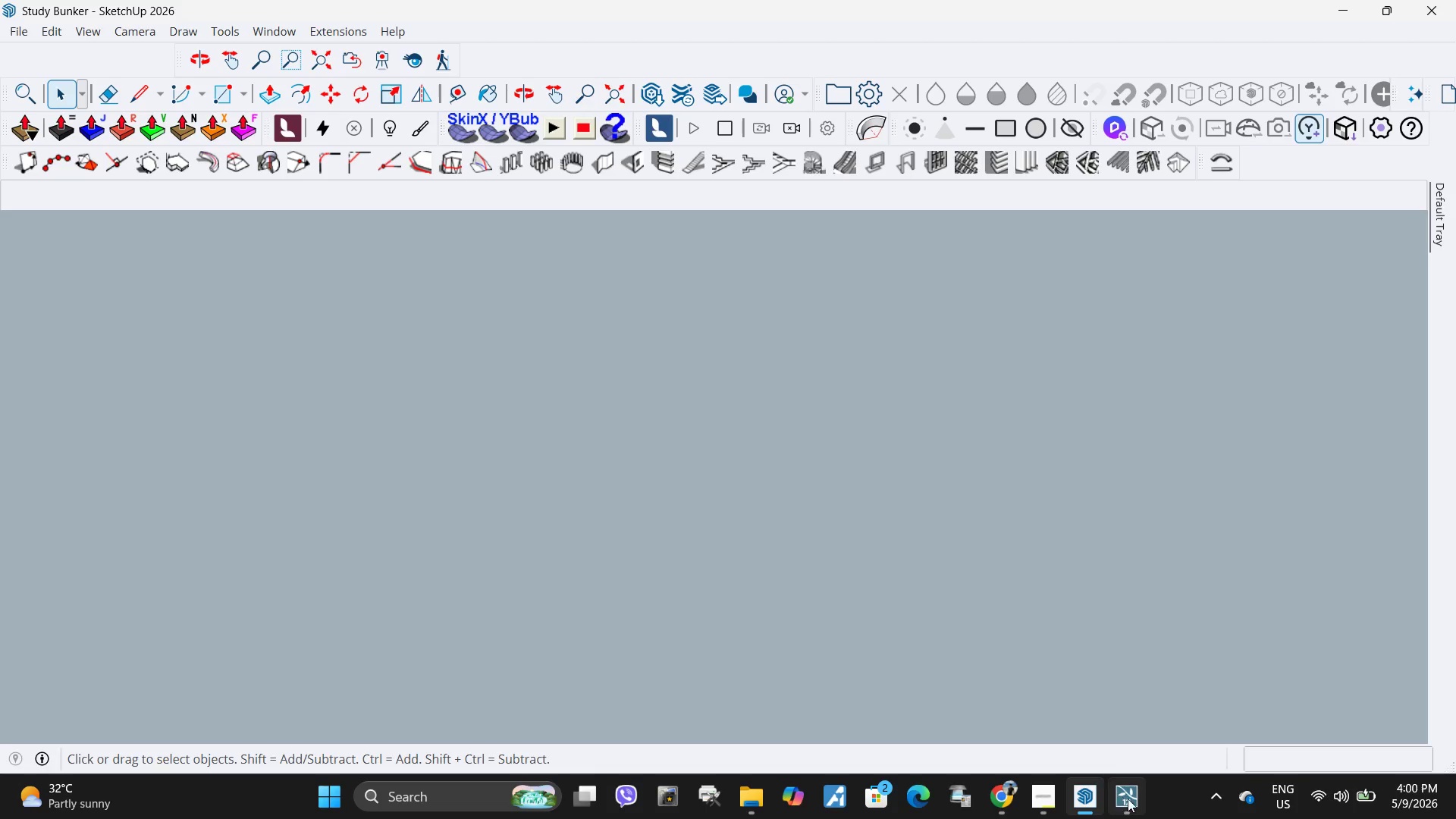 
left_click([1128, 799])
 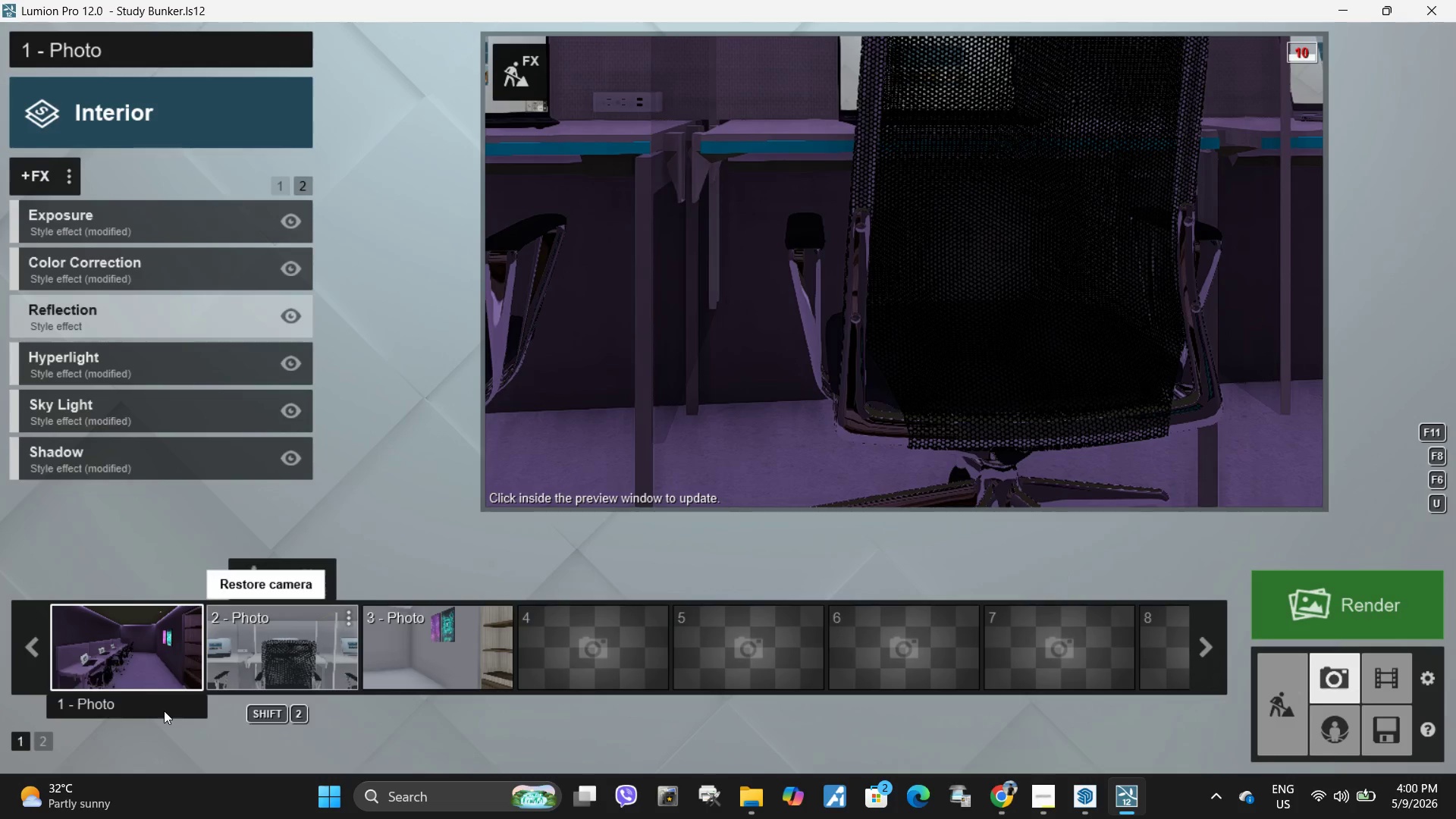 
left_click([126, 657])
 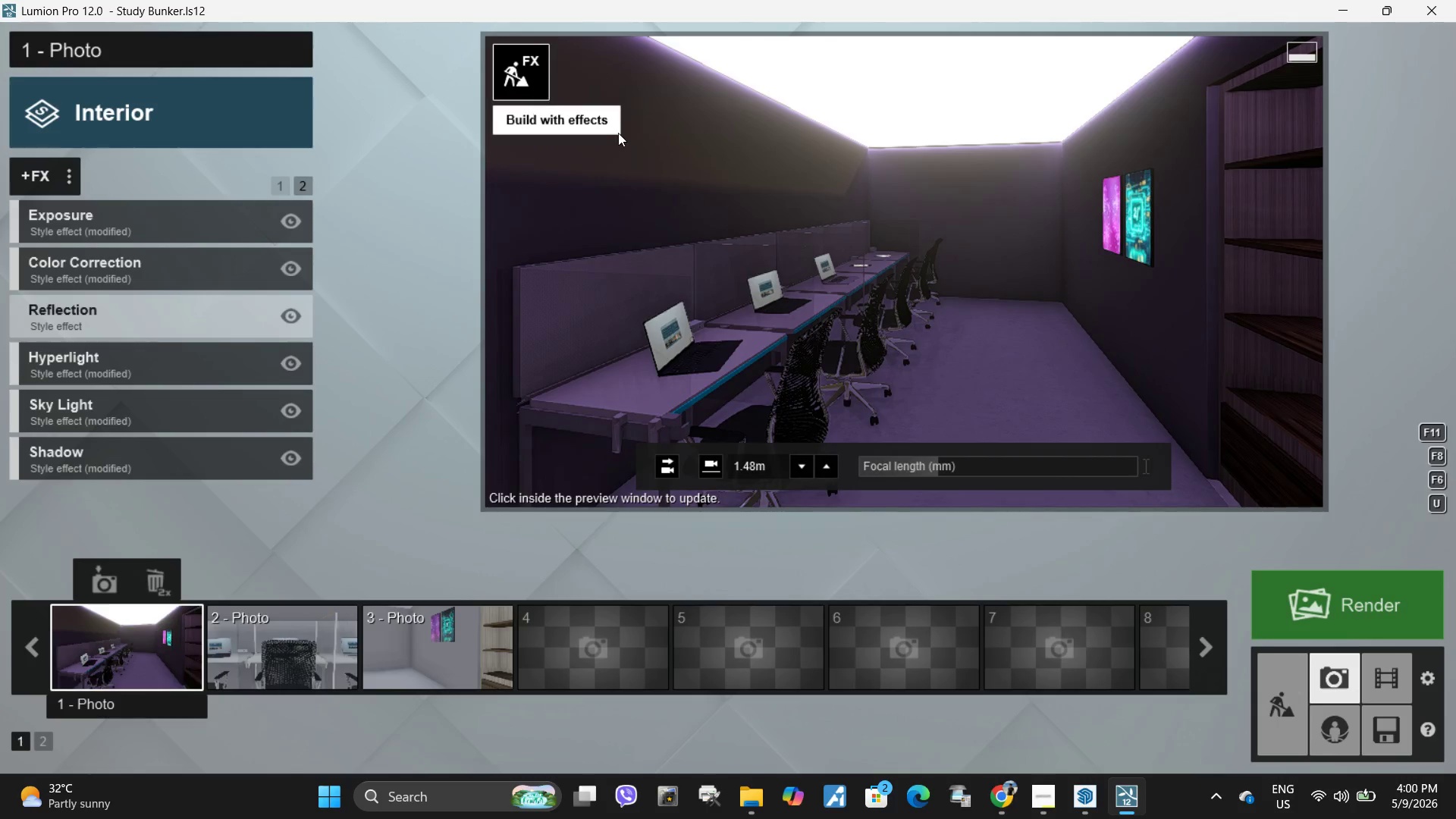 
left_click([903, 198])
 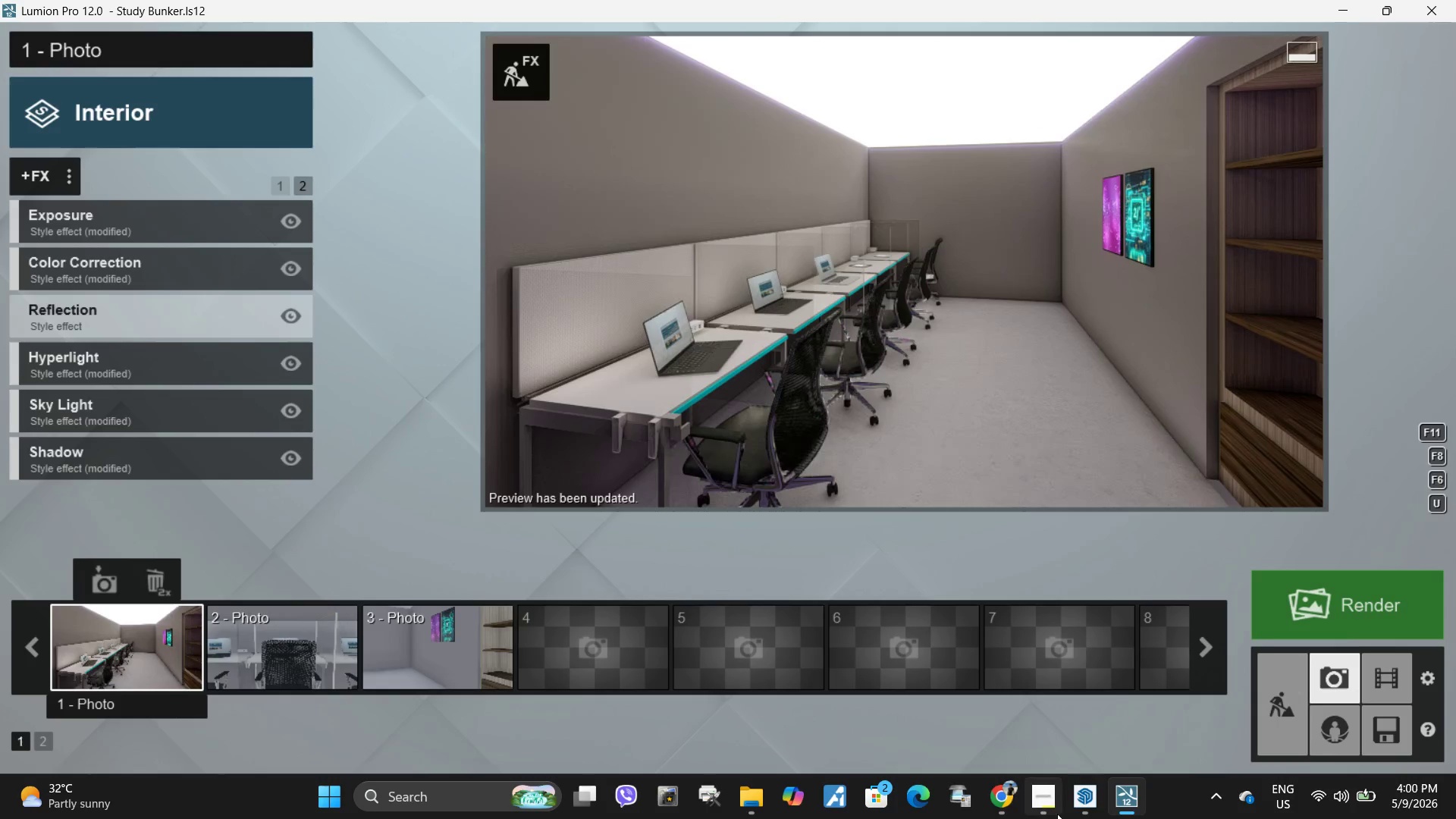 
left_click([1085, 808])
 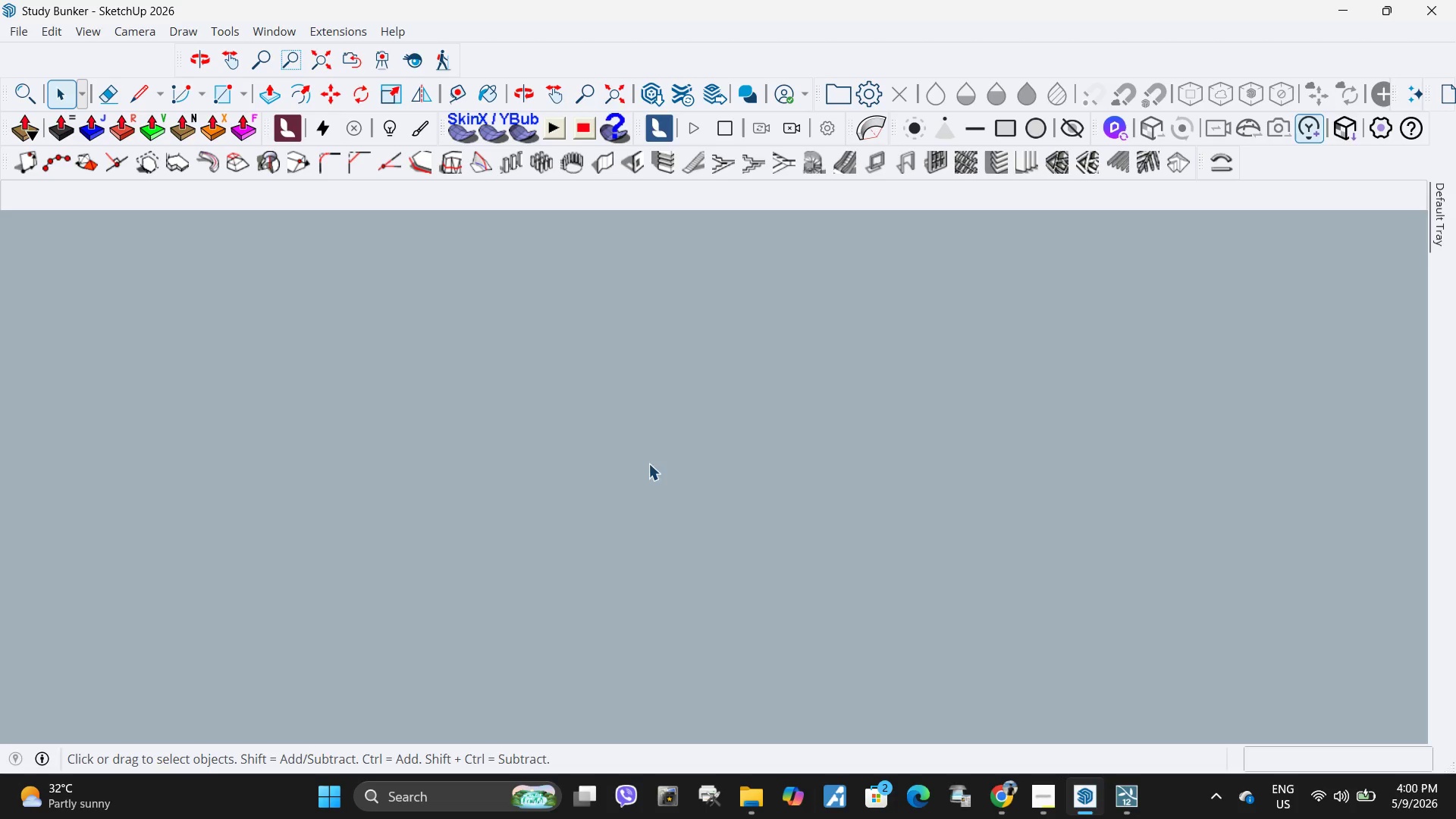 
scroll: coordinate [774, 410], scroll_direction: down, amount: 78.0
 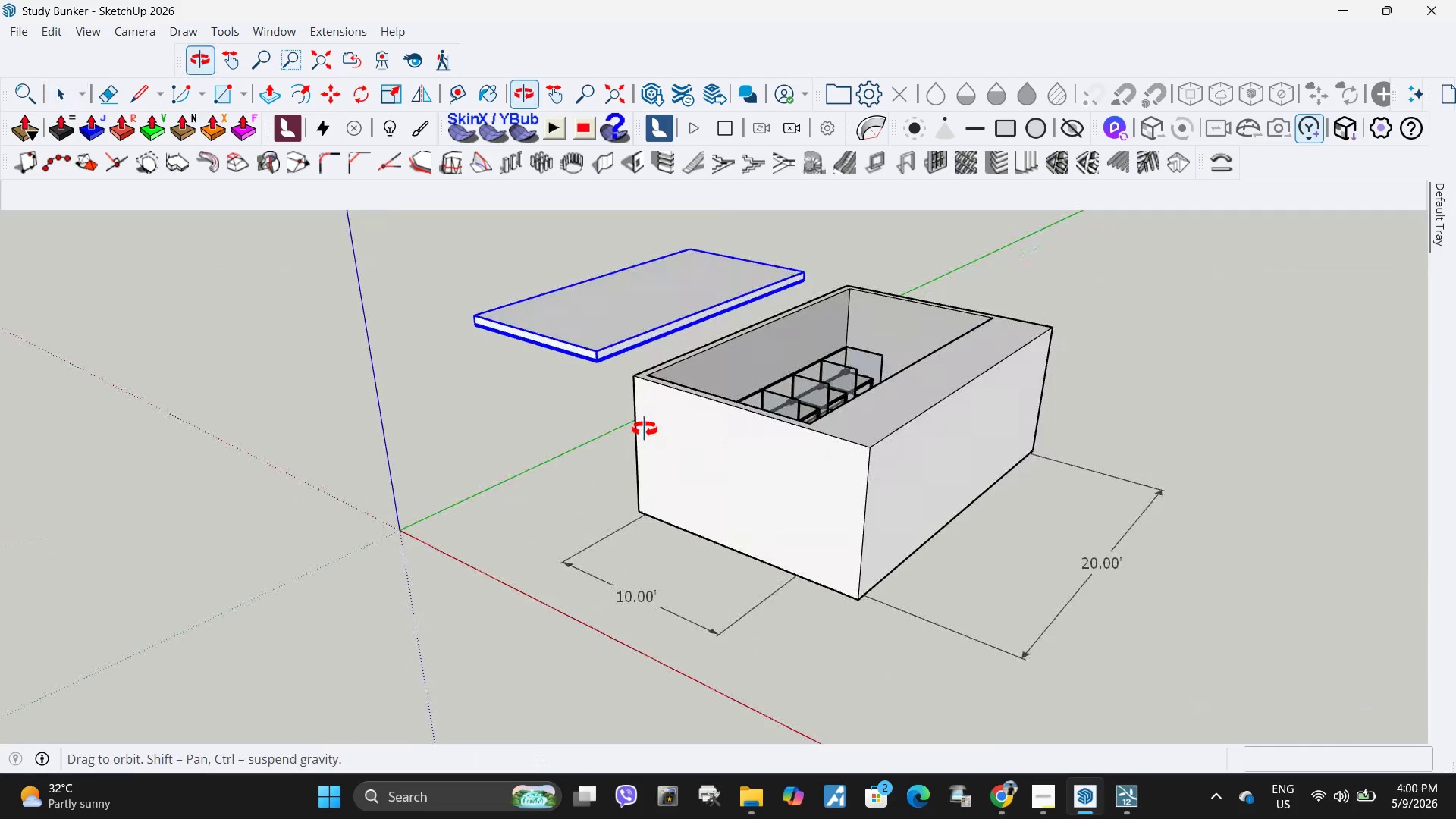 
key(M)
 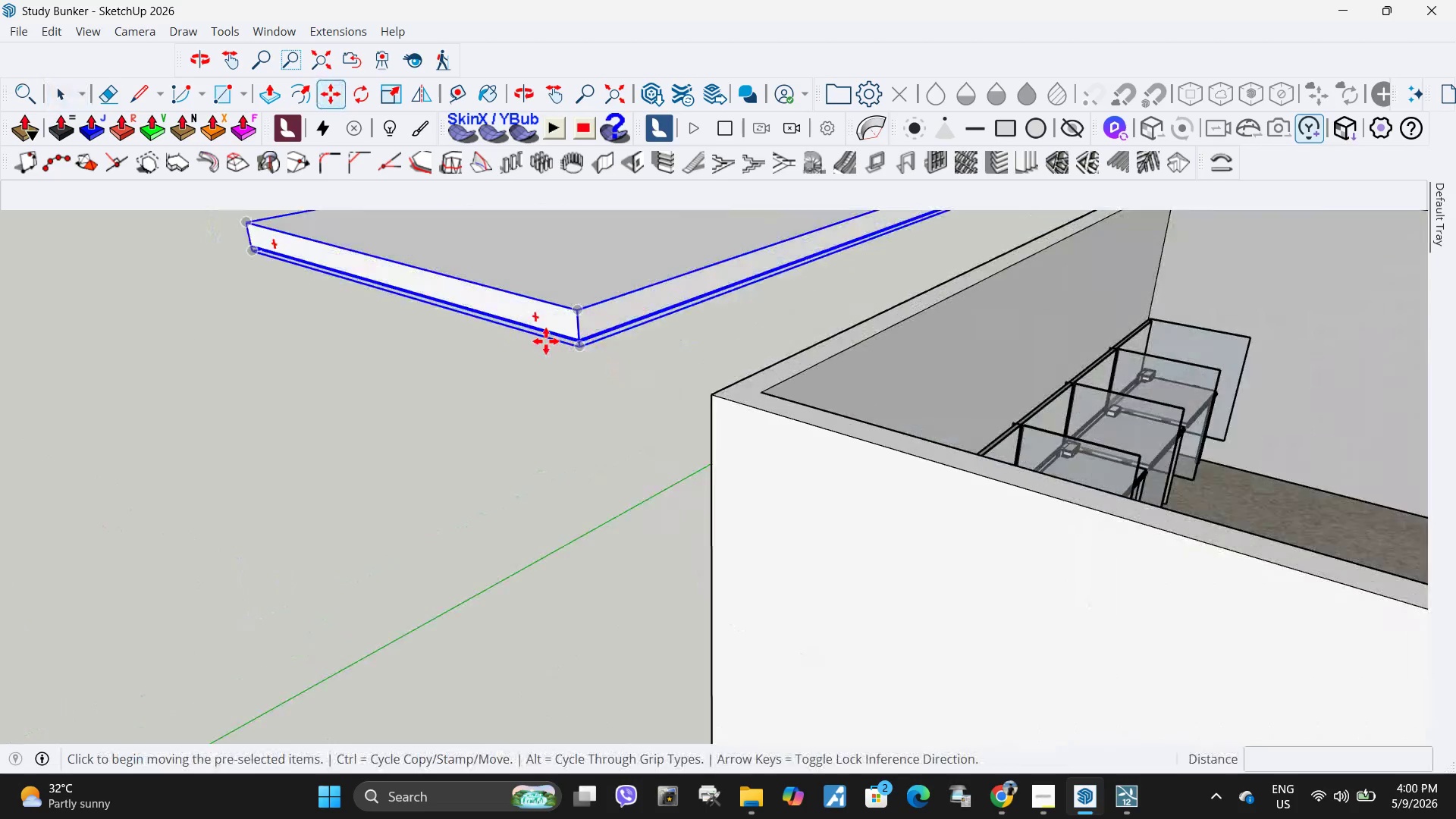 
scroll: coordinate [576, 348], scroll_direction: up, amount: 17.0
 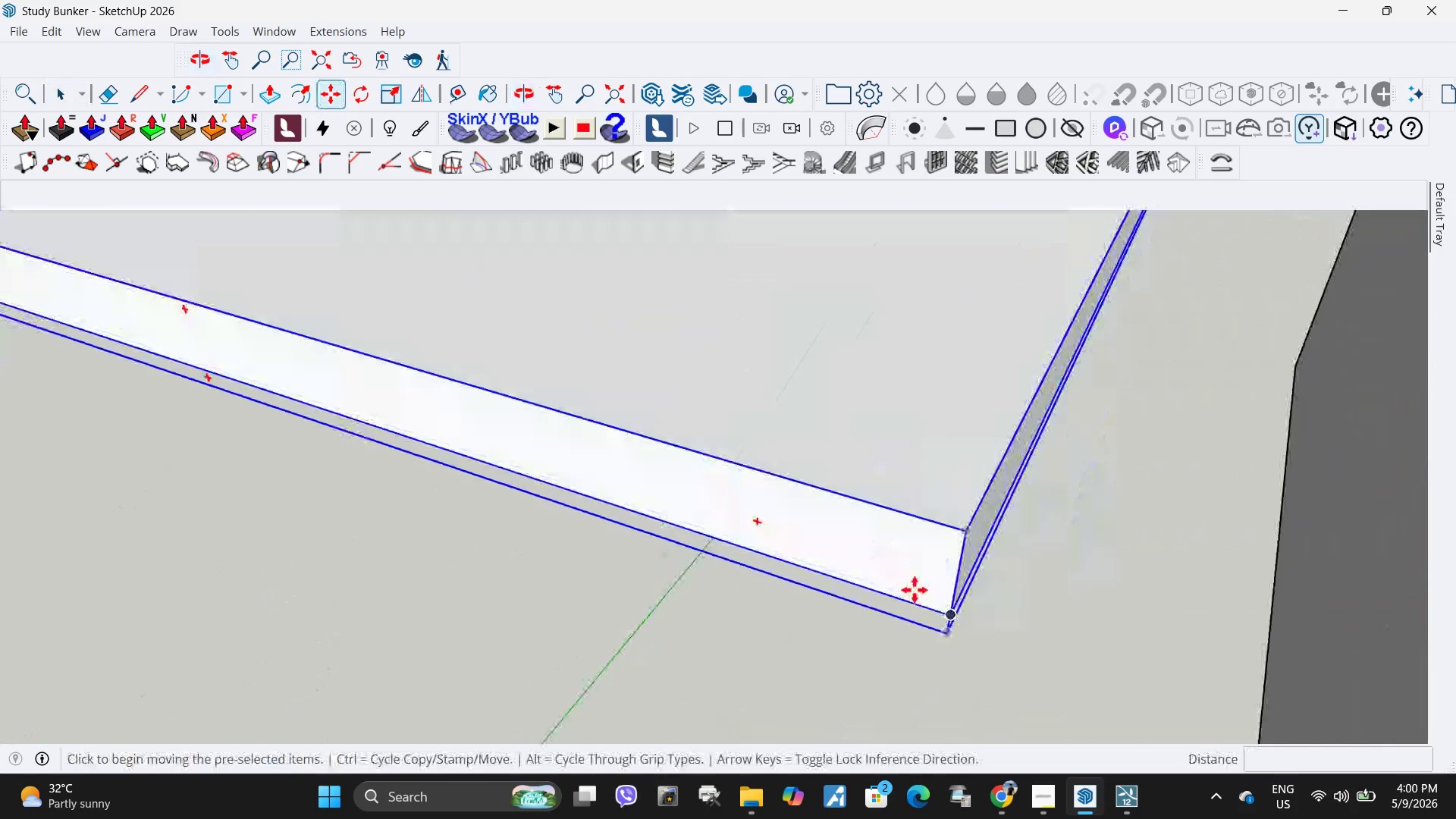 
left_click([951, 615])
 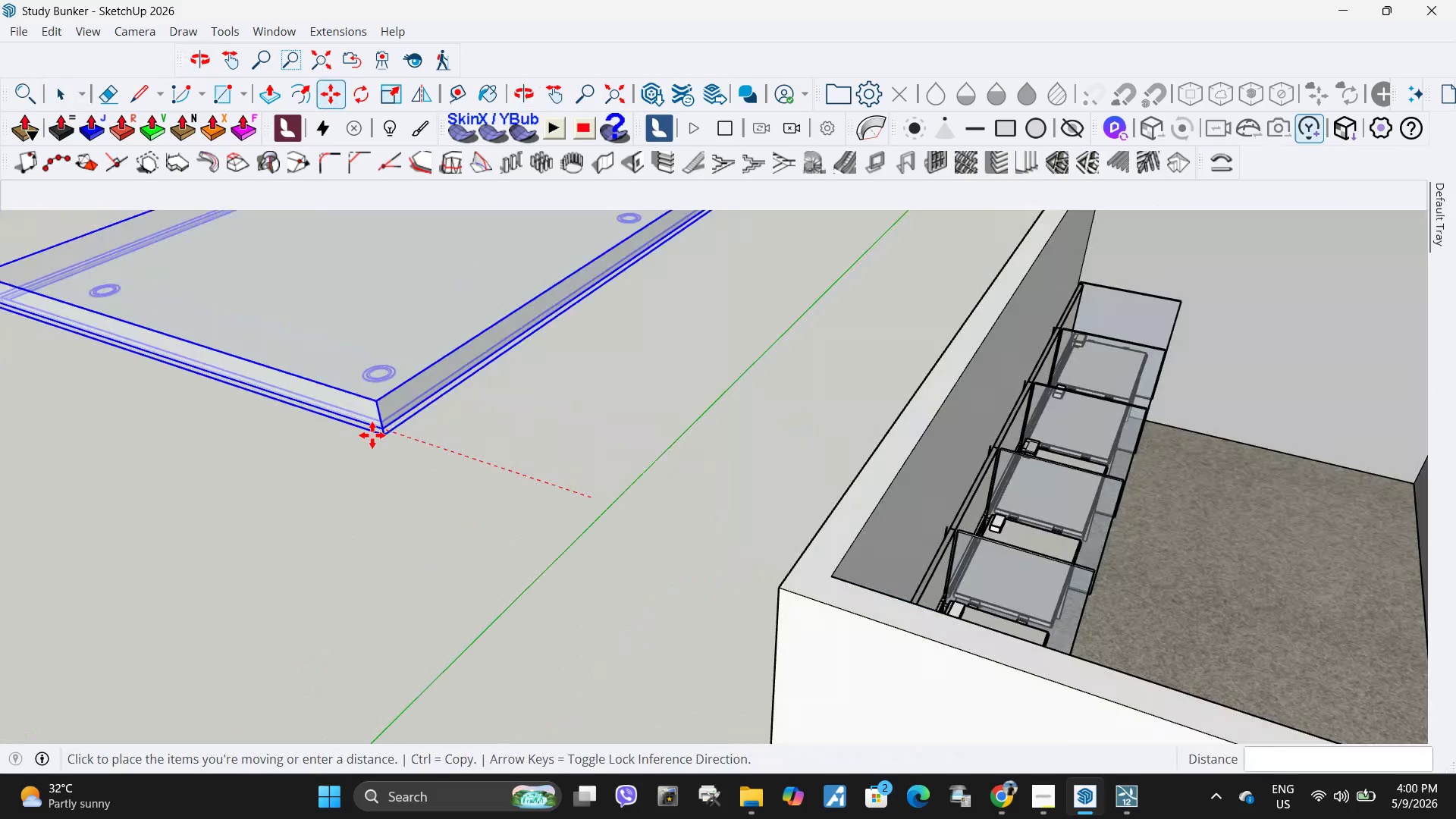 
scroll: coordinate [303, 405], scroll_direction: down, amount: 12.0
 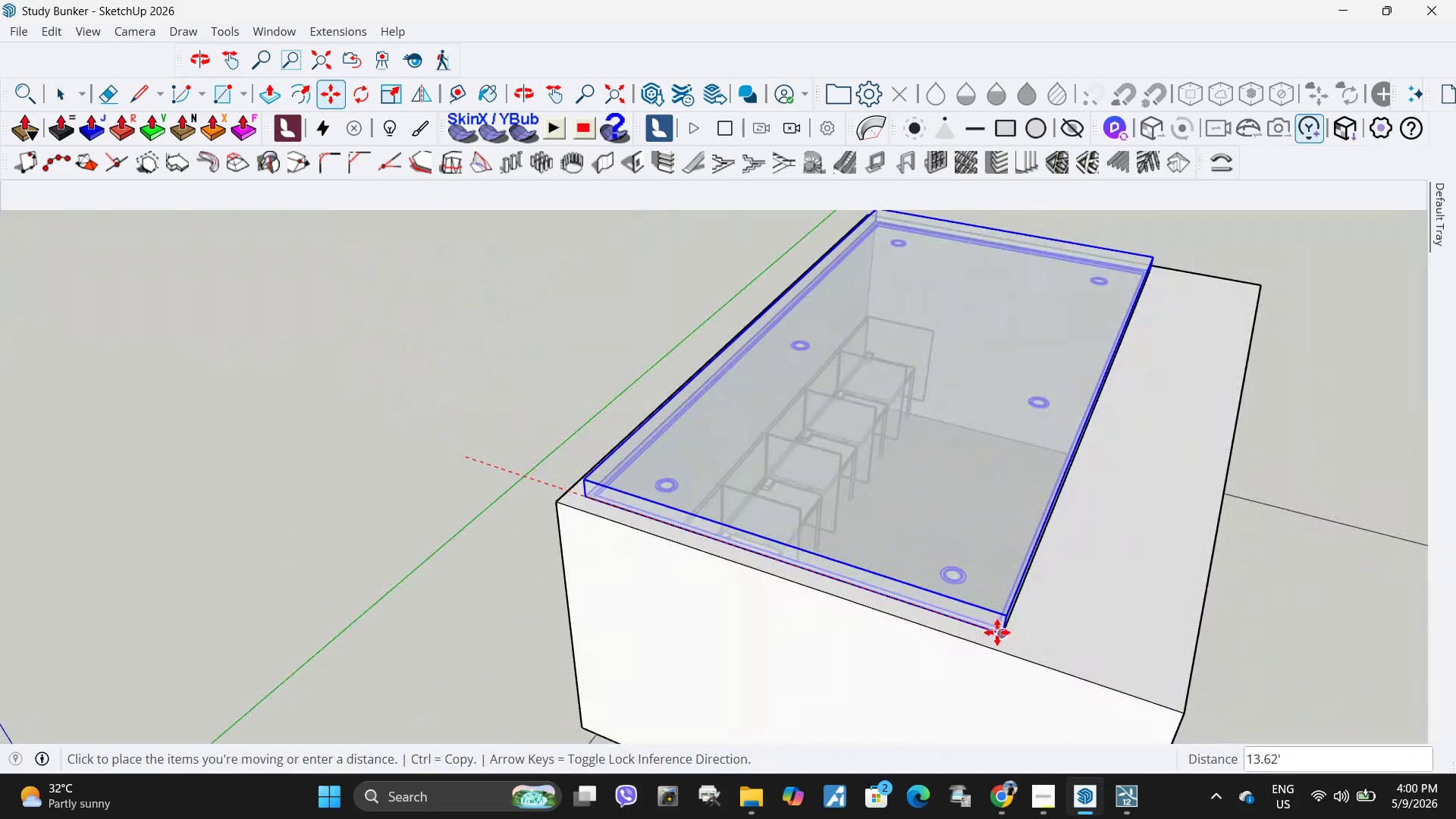 
left_click([997, 632])
 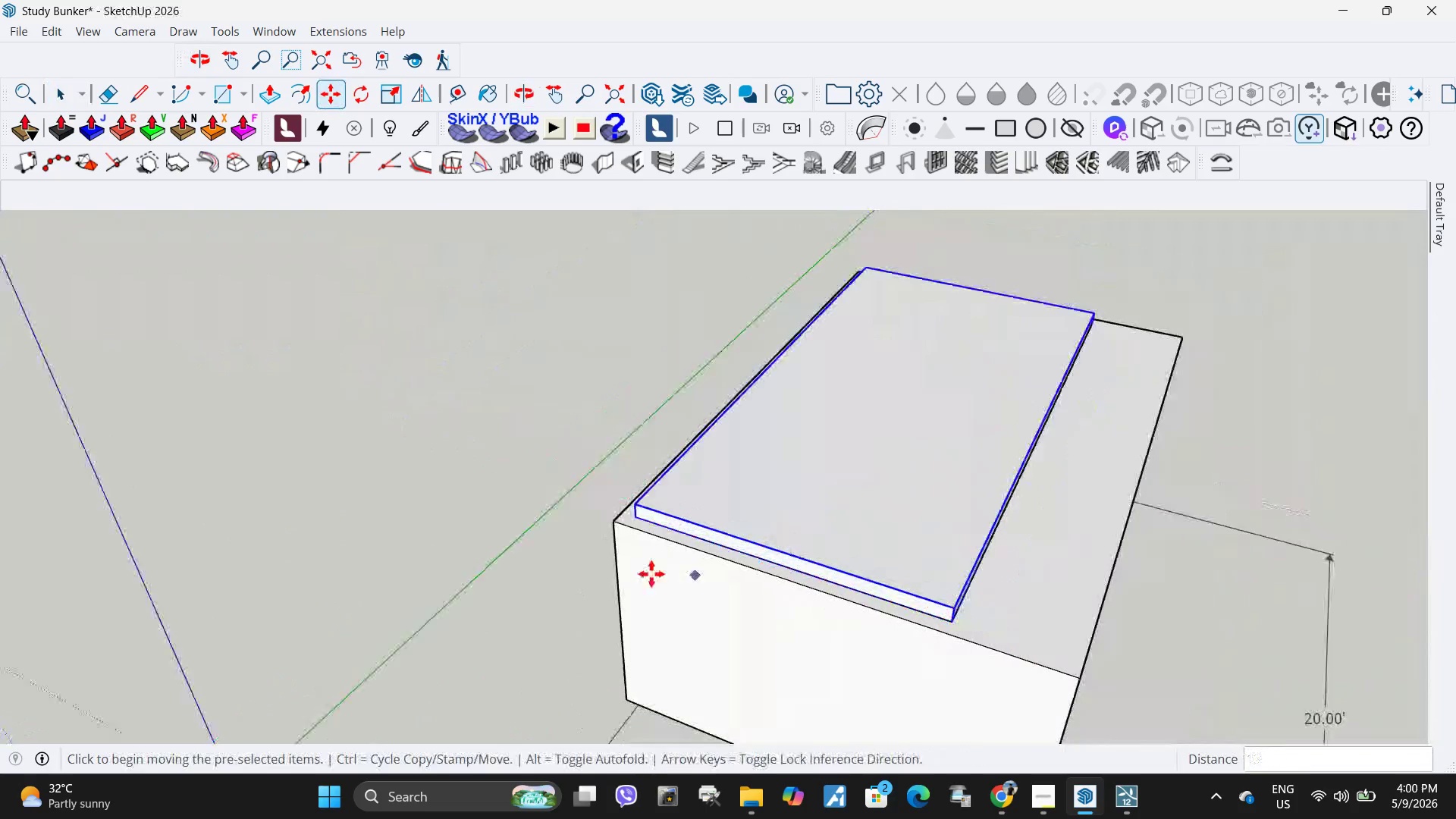 
key(Space)
 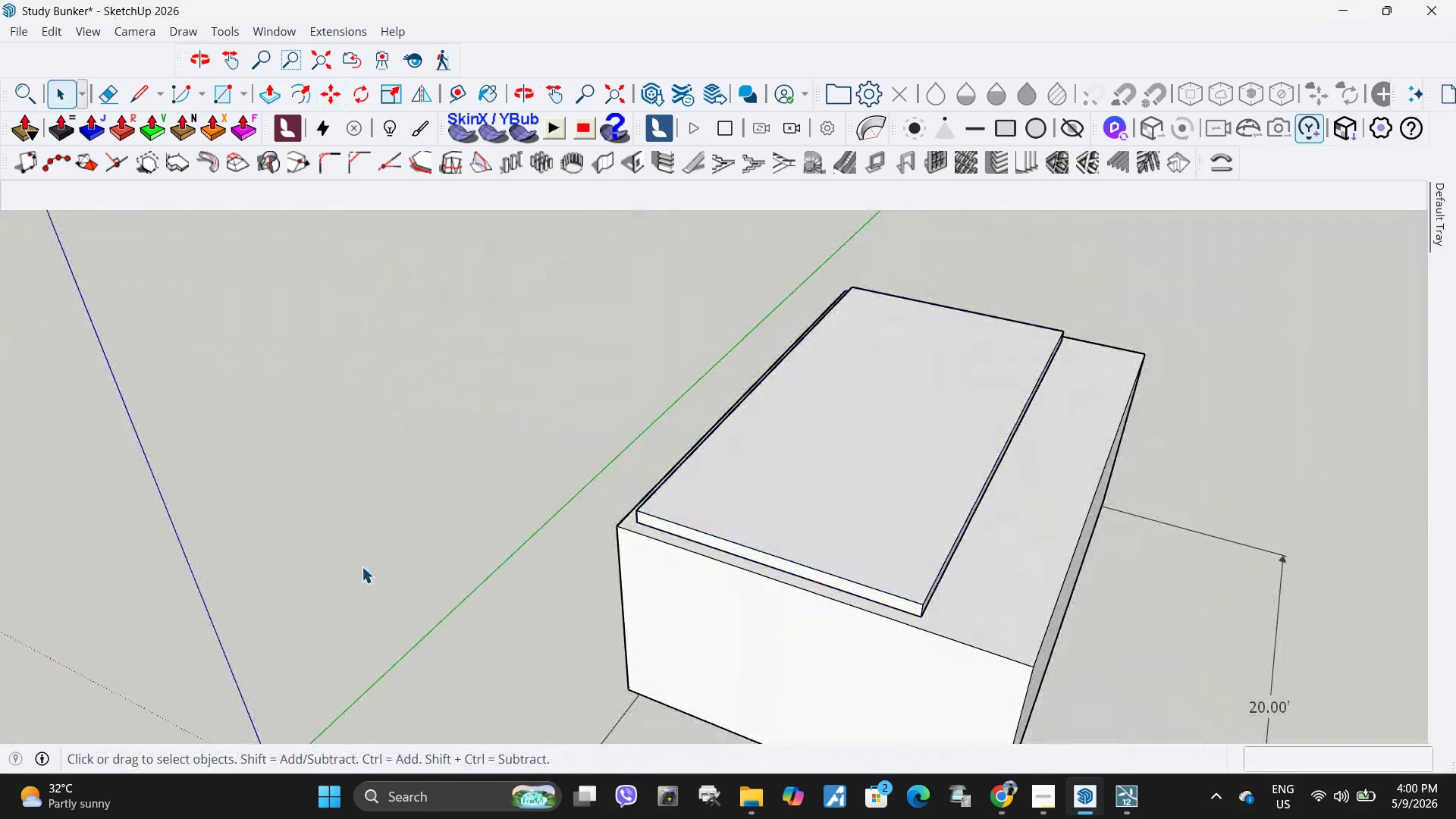 
left_click([362, 566])
 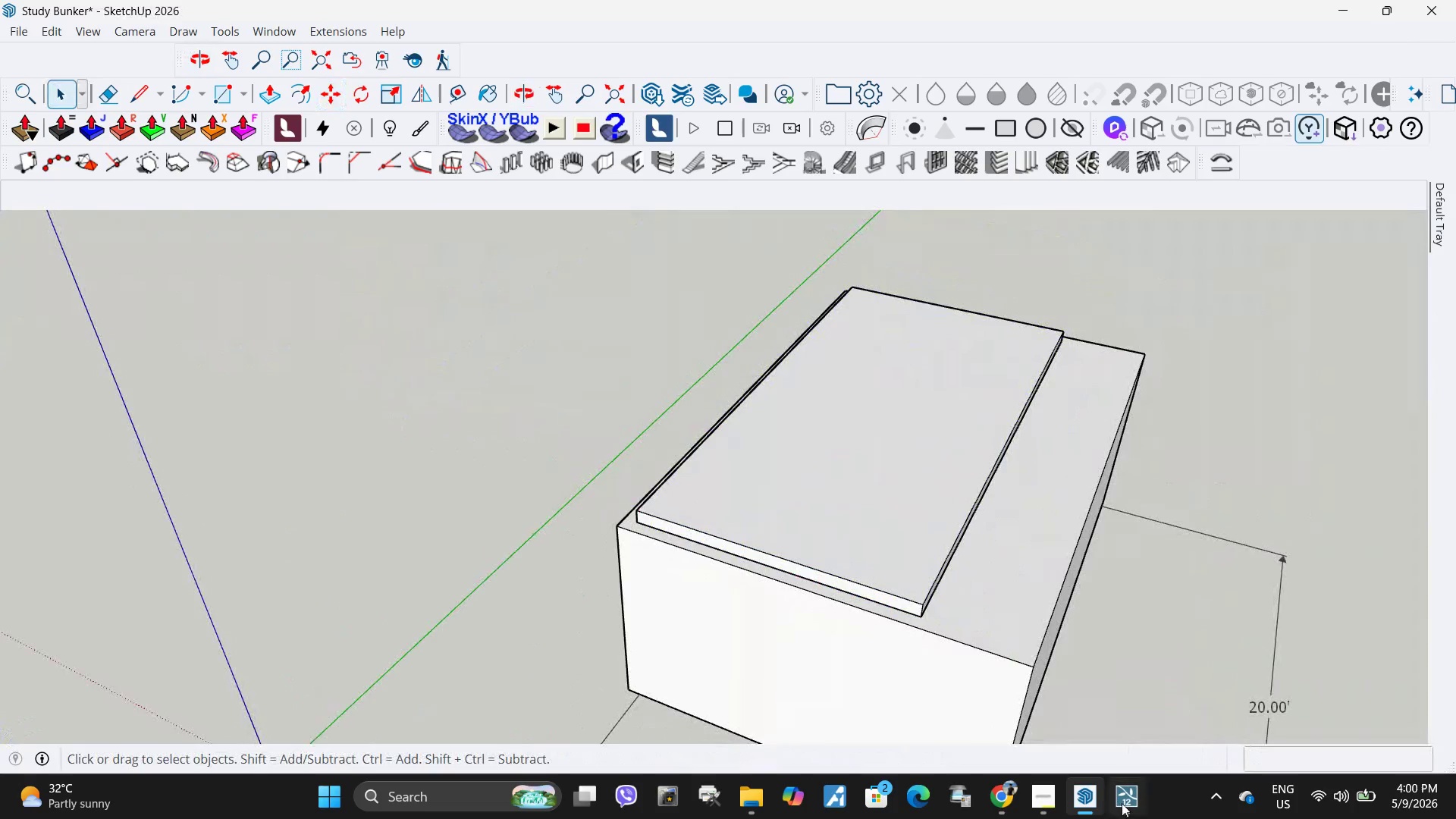 
scroll: coordinate [651, 574], scroll_direction: down, amount: 4.0
 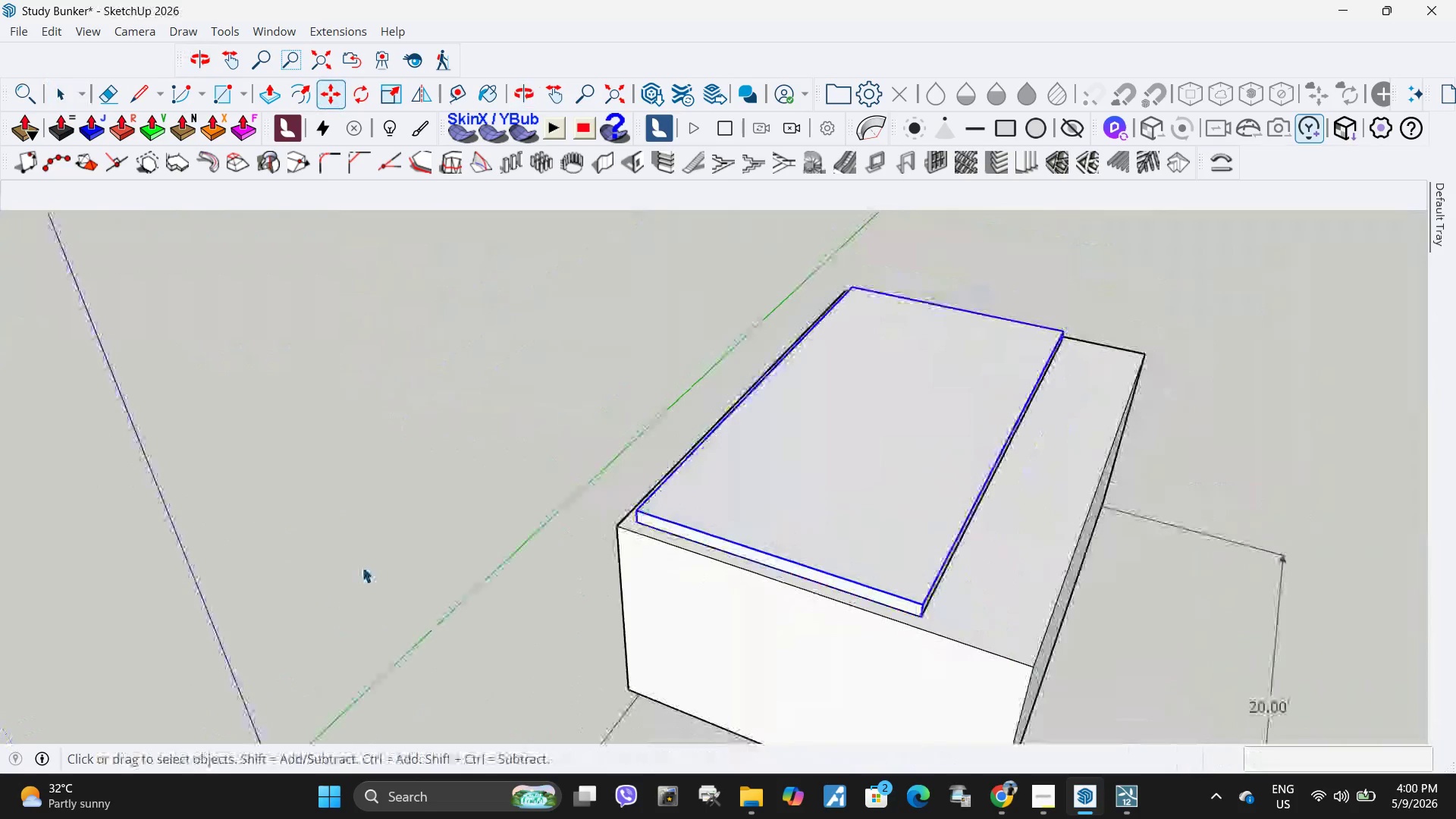 
left_click([1122, 803])
 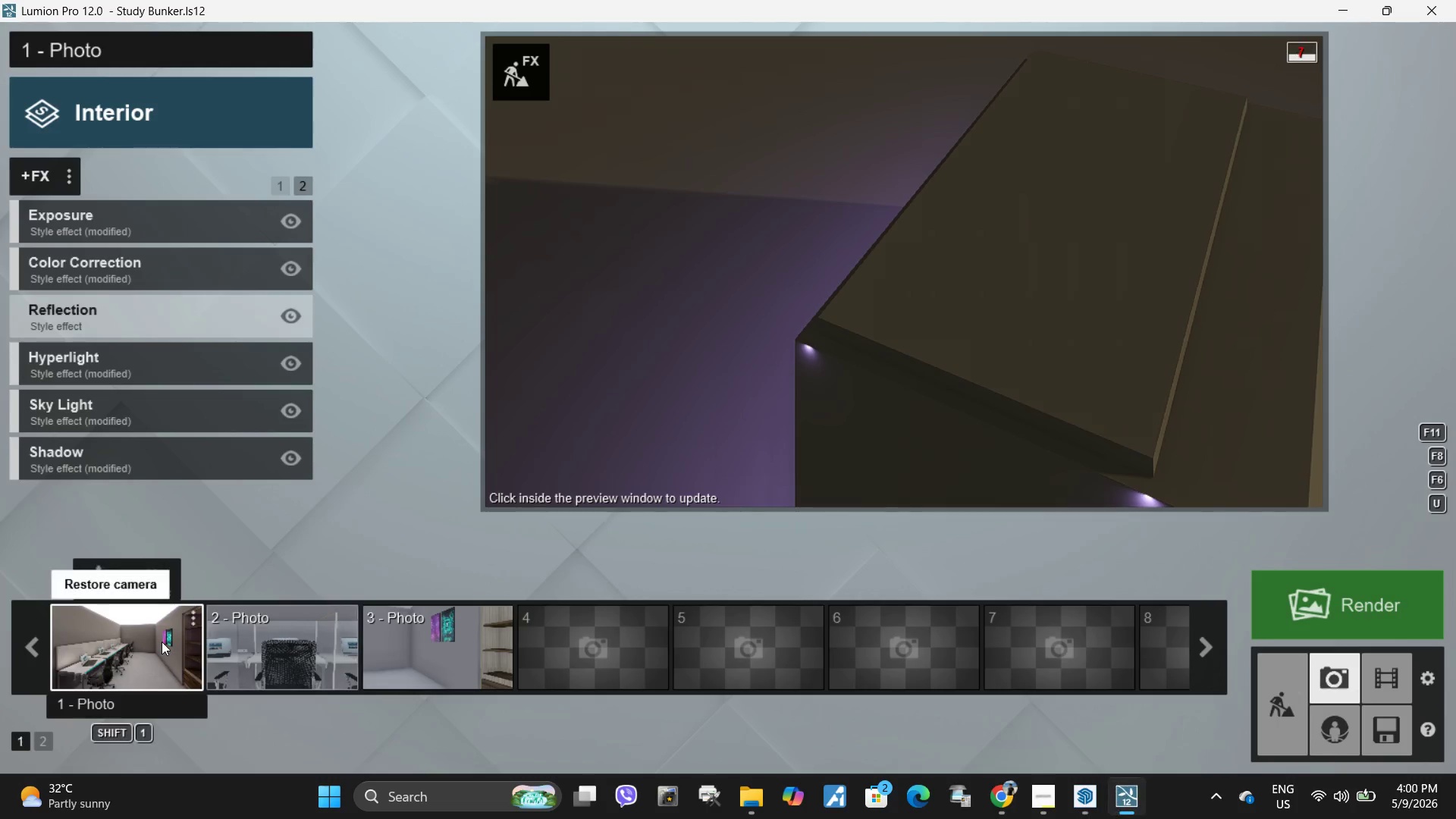 
left_click([156, 642])
 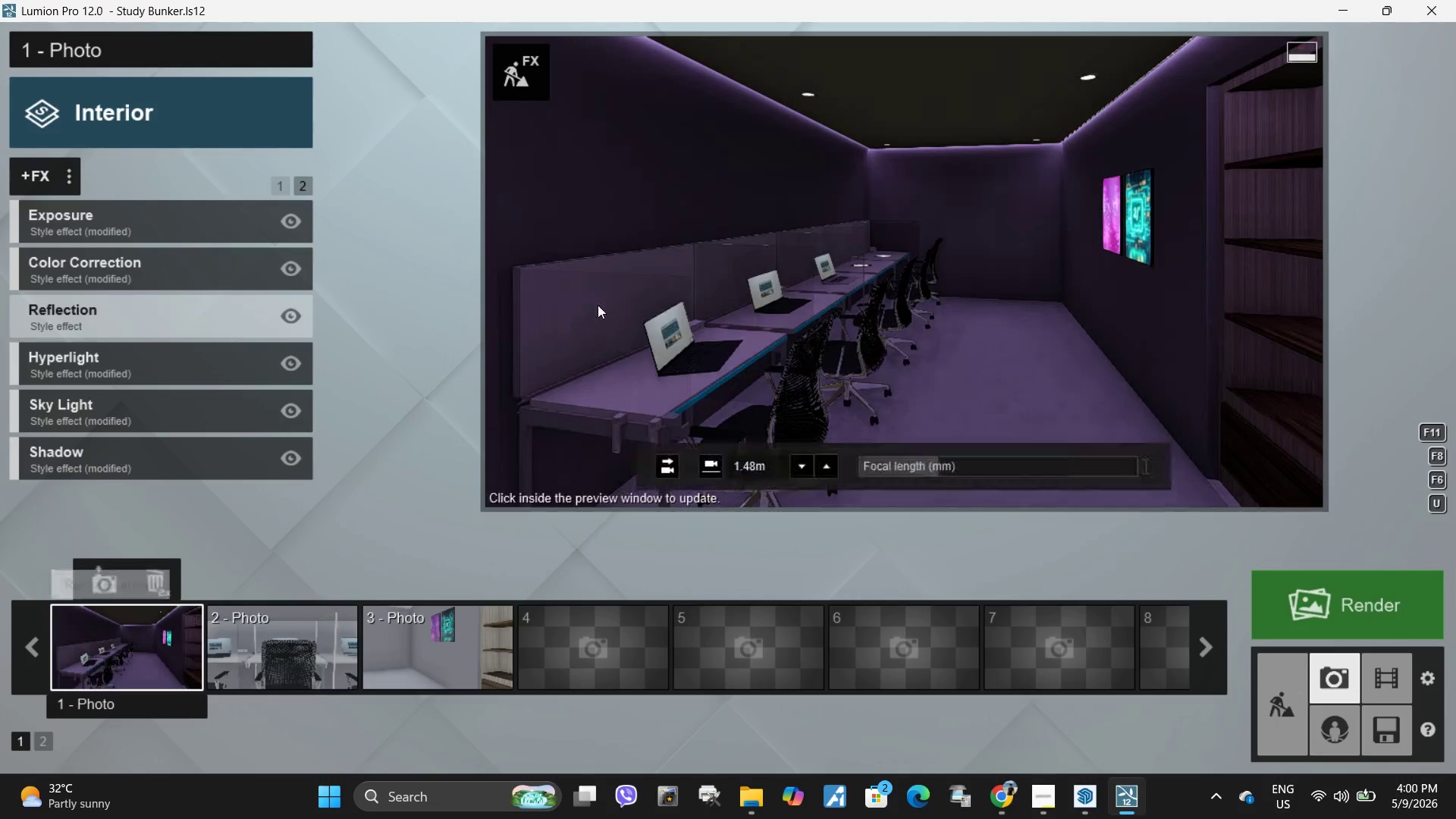 
left_click([598, 305])
 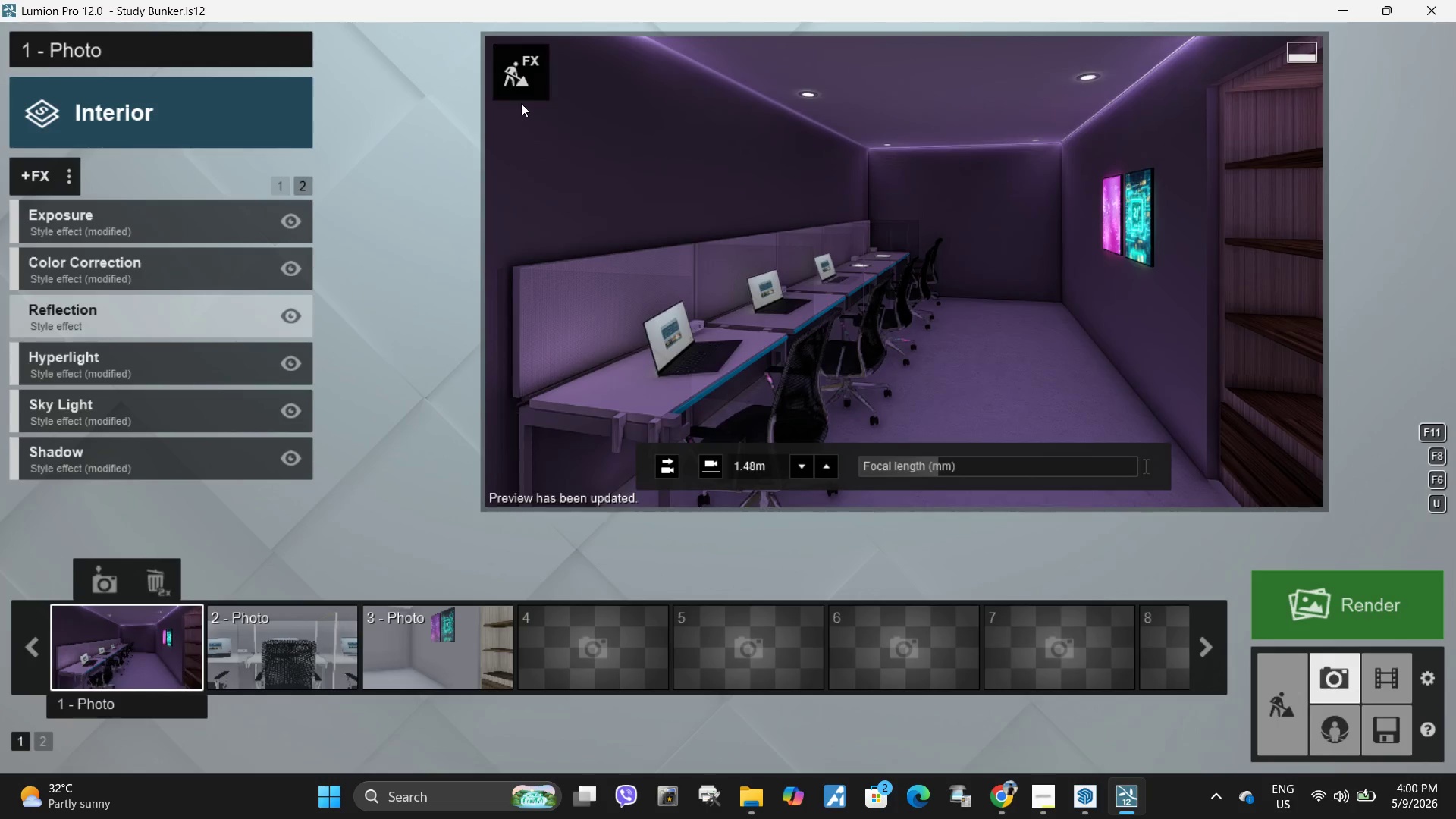 
left_click([526, 89])
 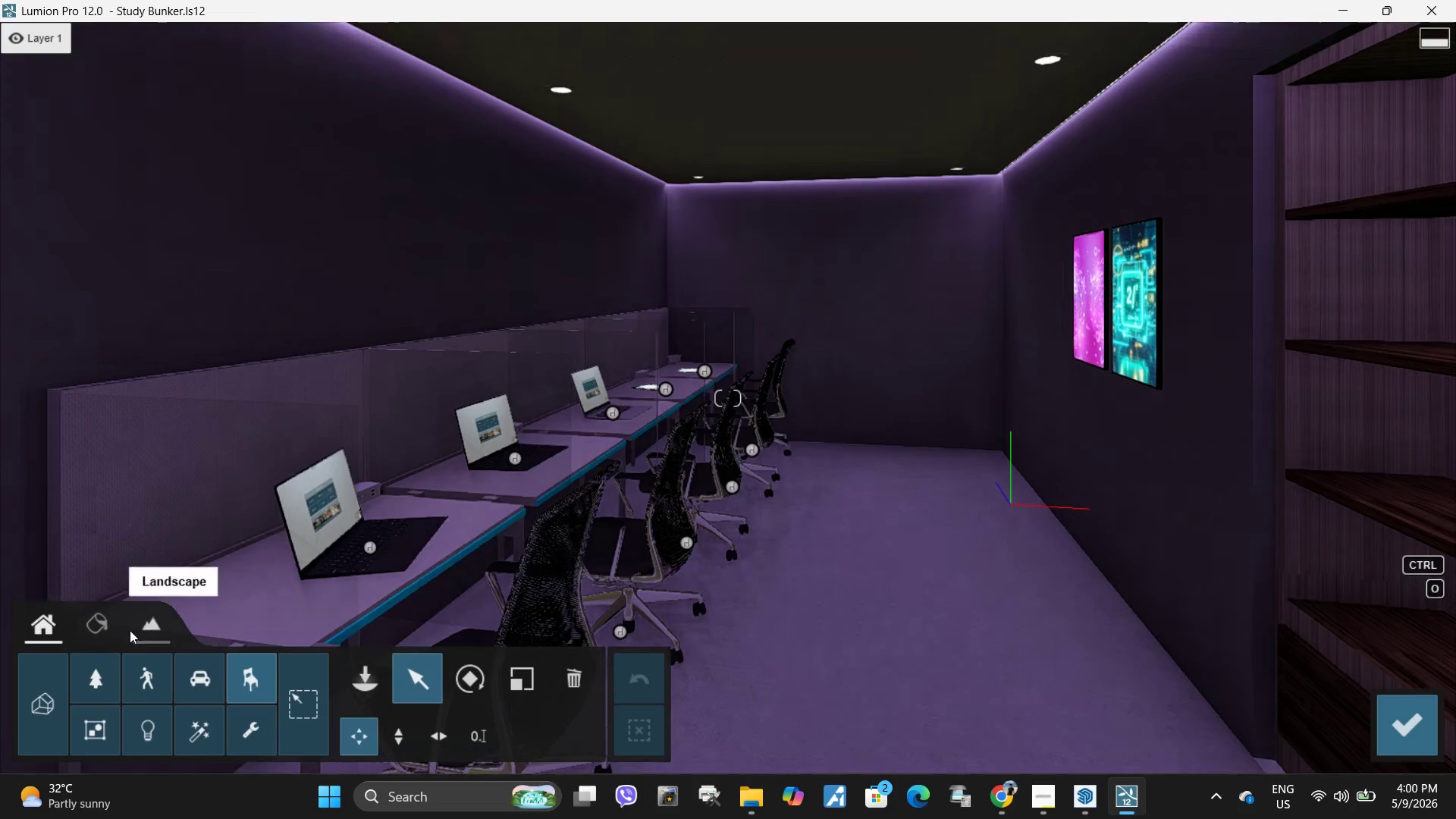 
left_click([92, 630])
 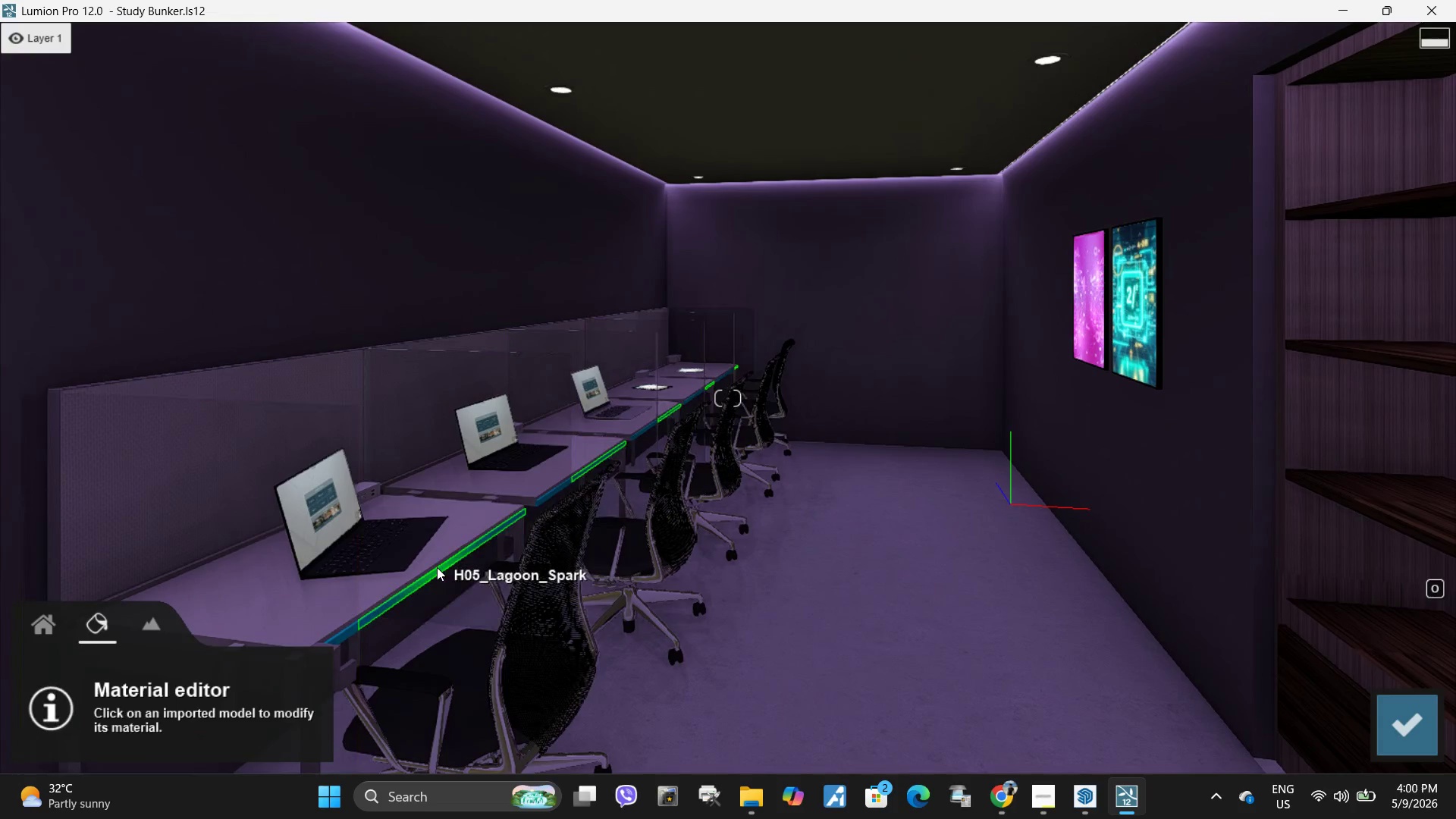 
left_click([437, 567])
 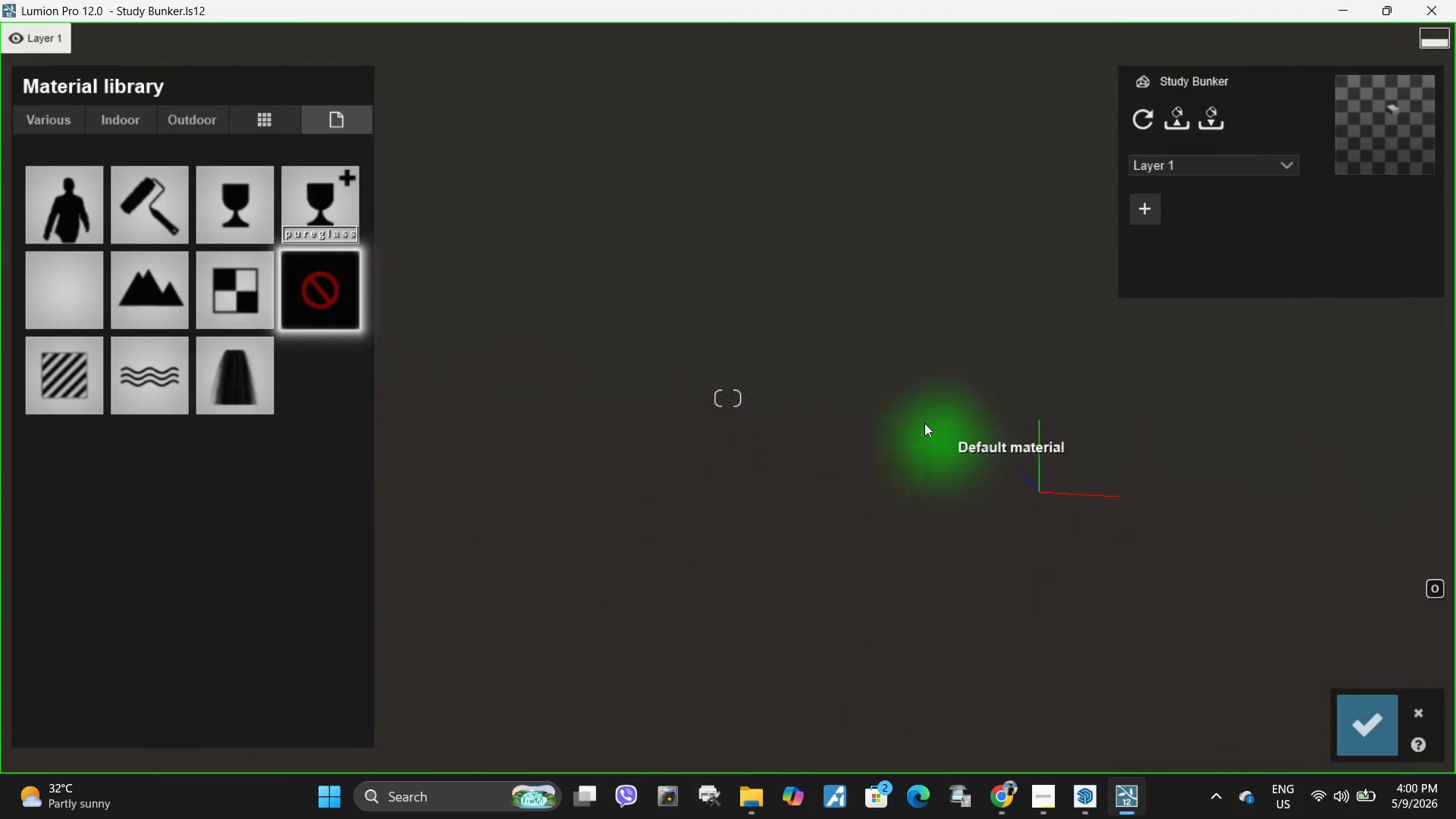 
hold_key(key=D, duration=0.31)
 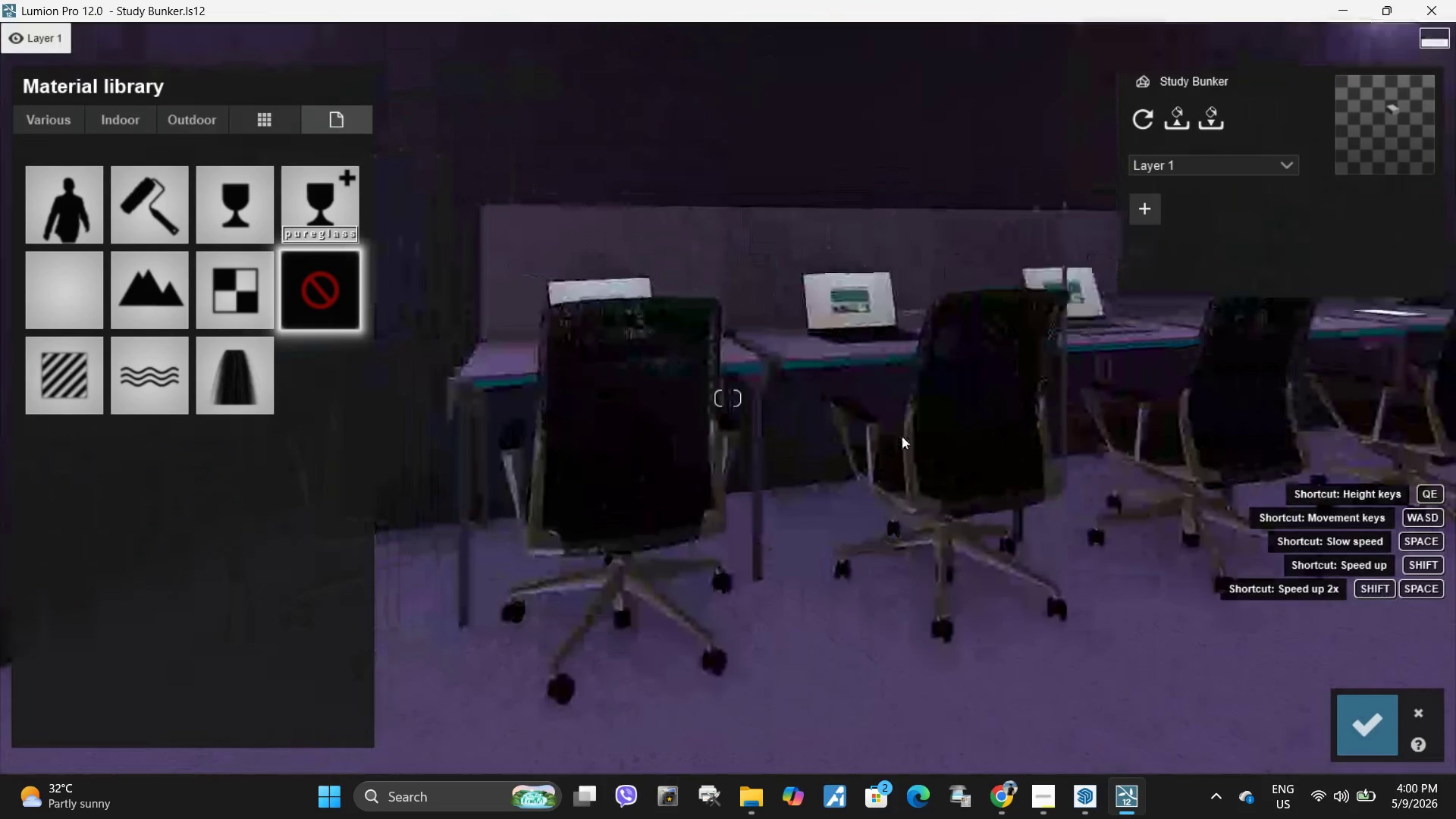 
key(W)
 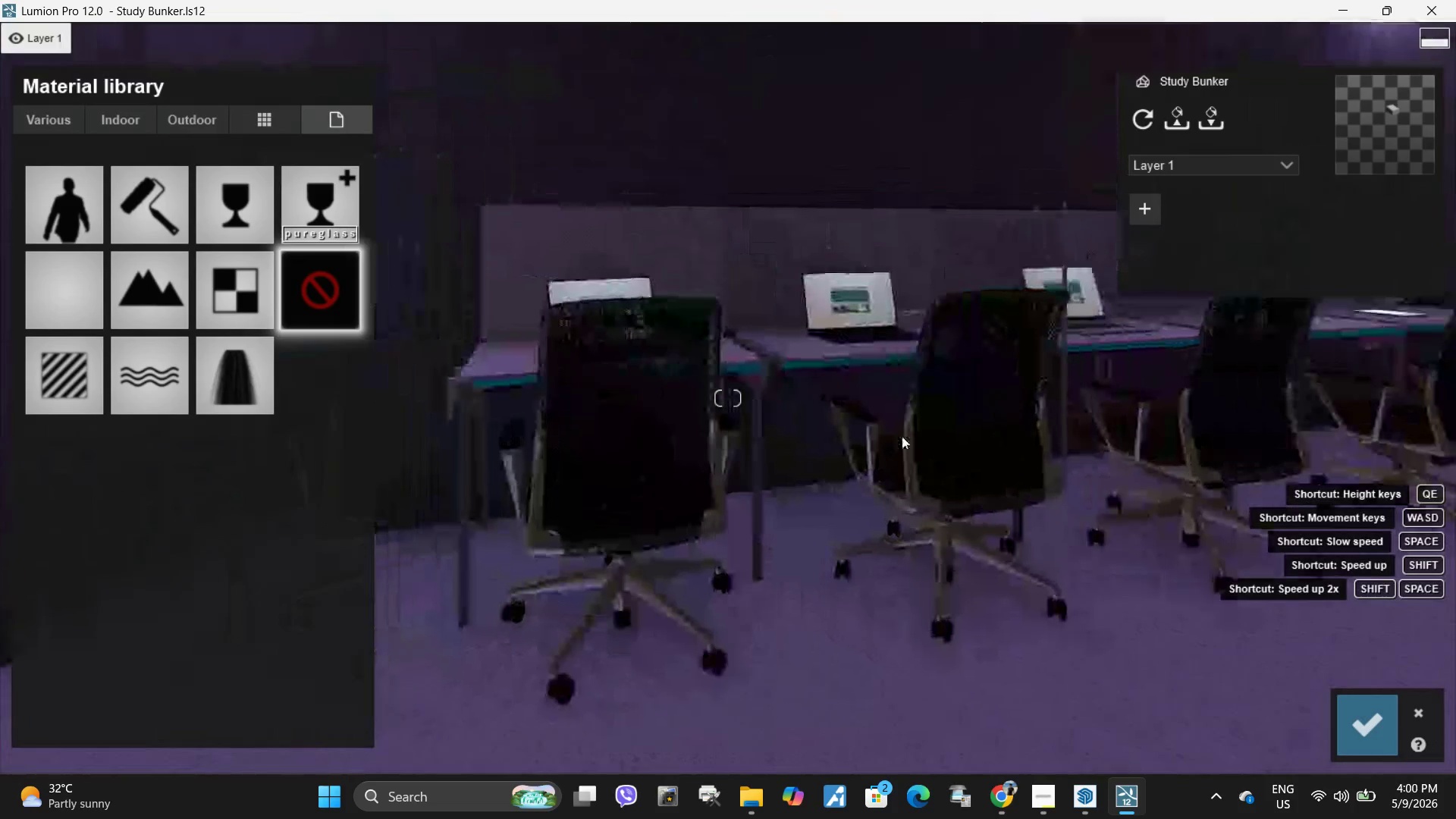 
right_click([902, 436])
 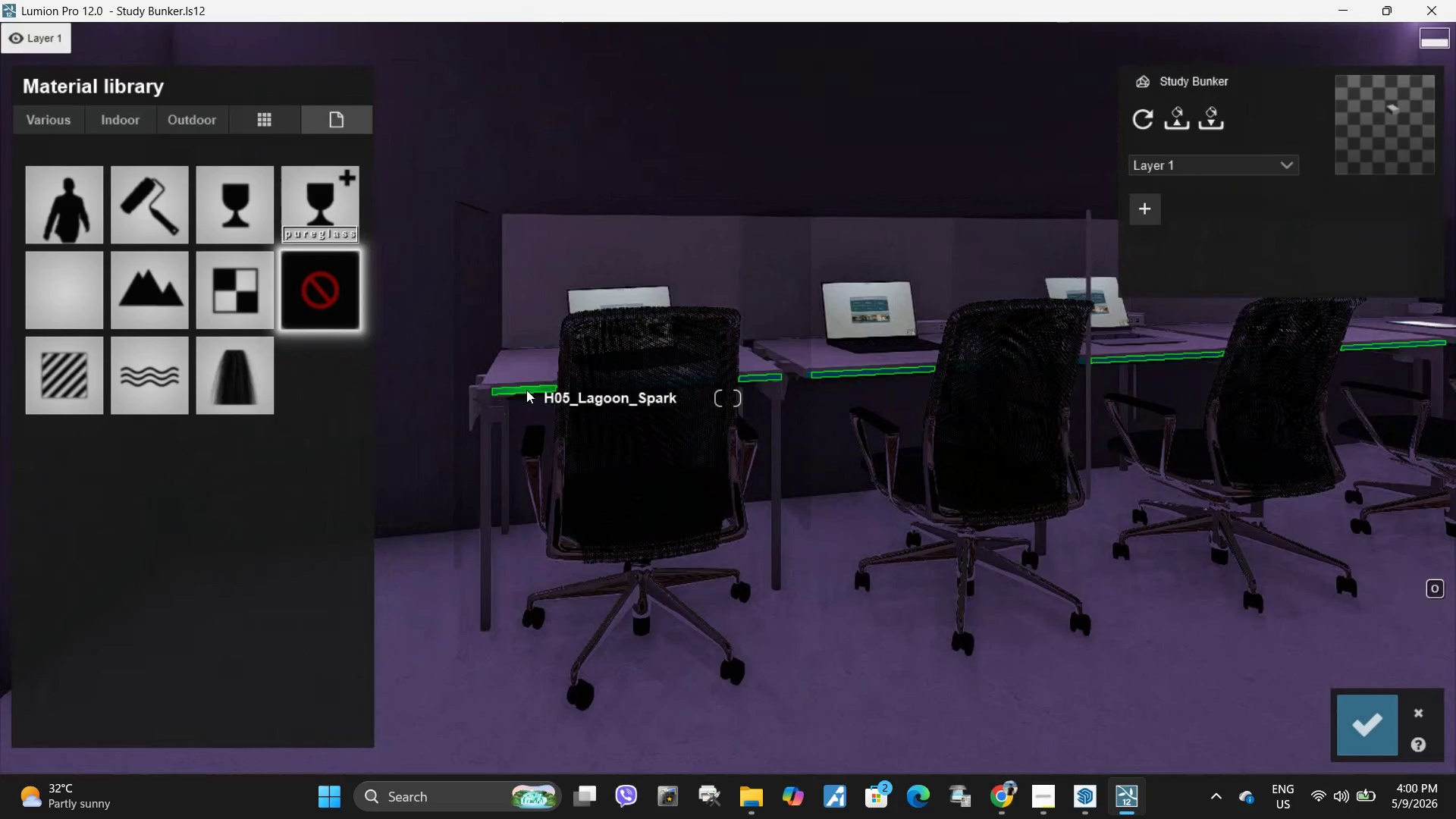 
left_click([526, 390])
 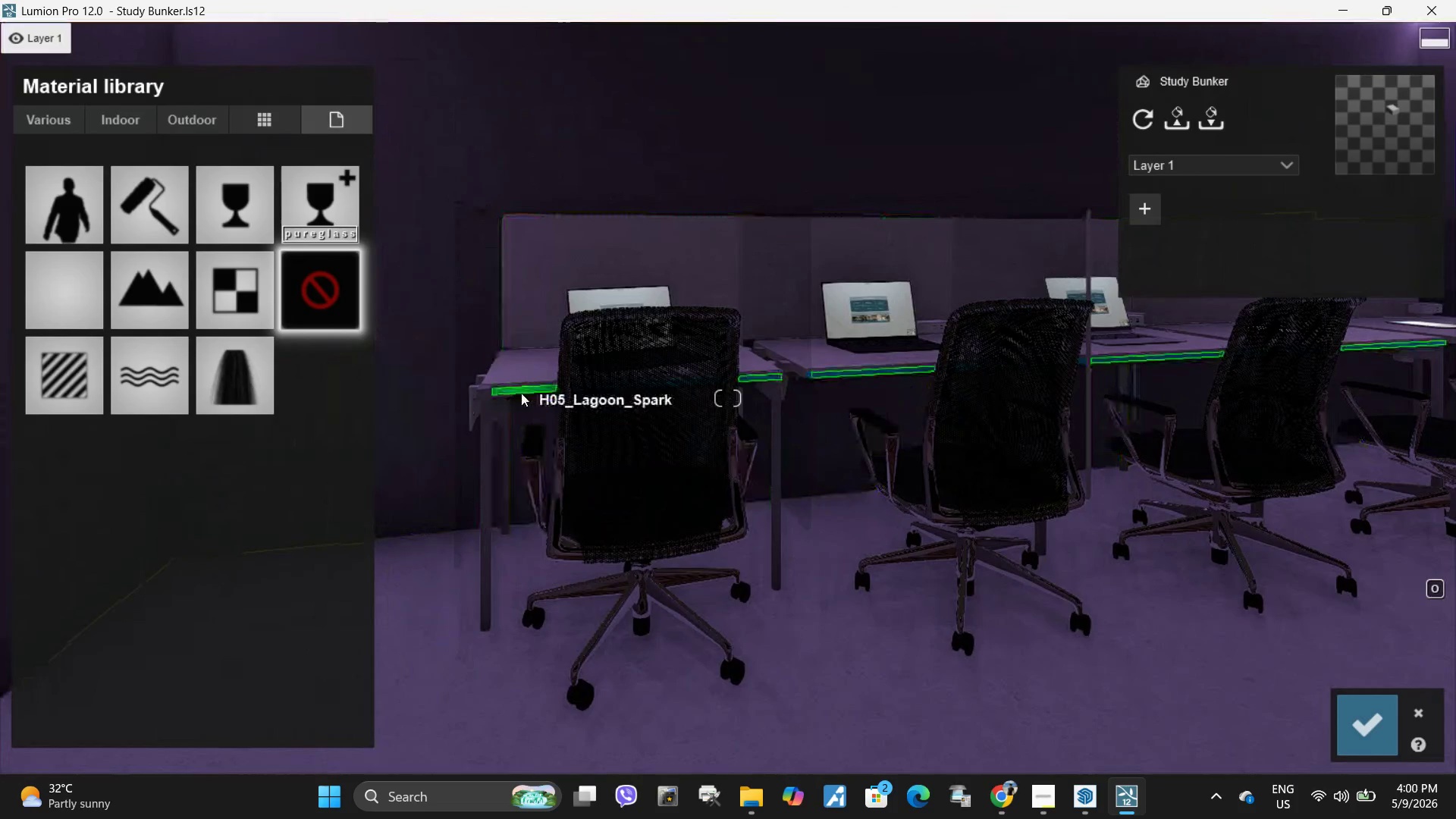 
left_click([521, 393])
 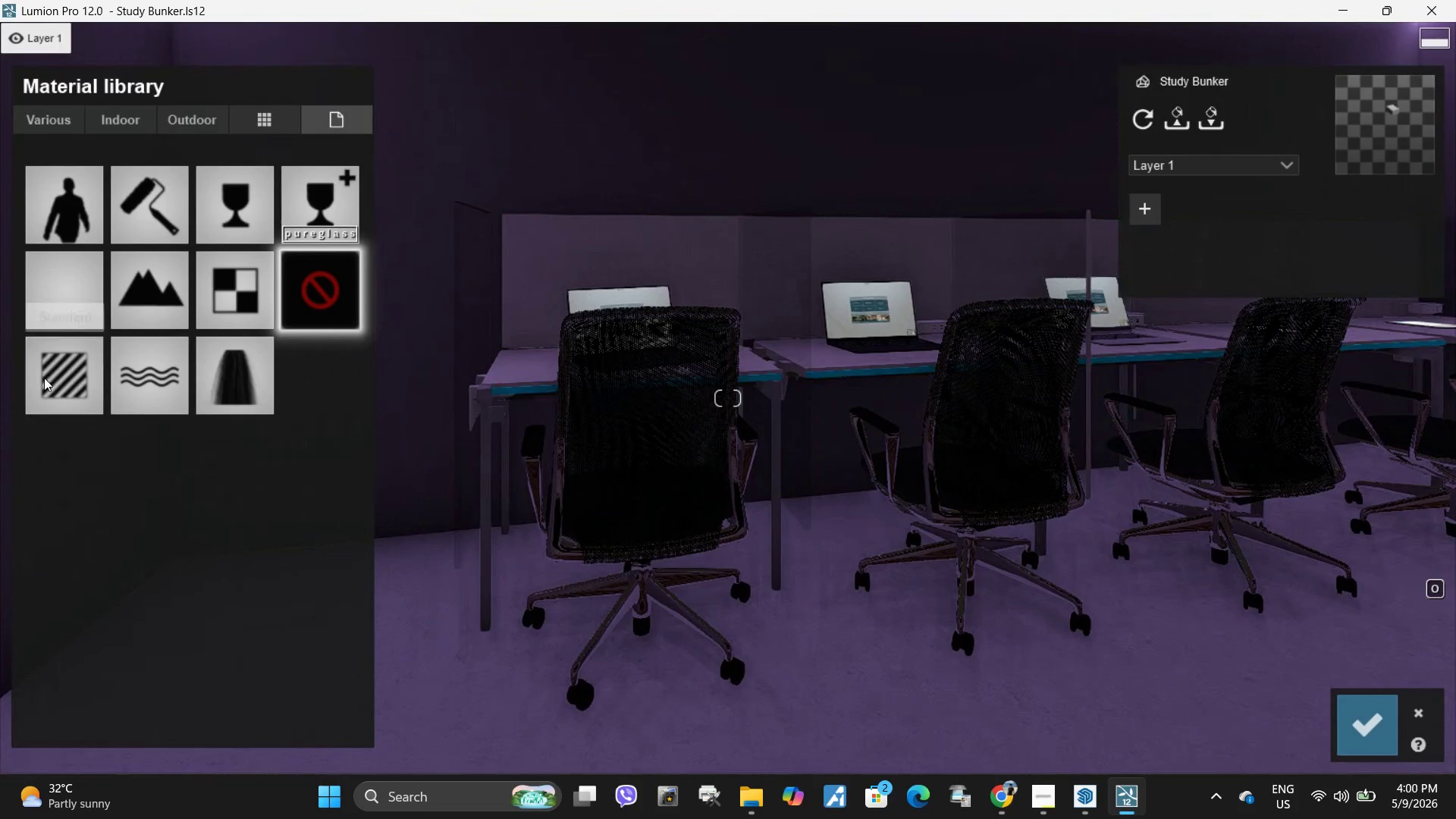 
left_click([47, 377])
 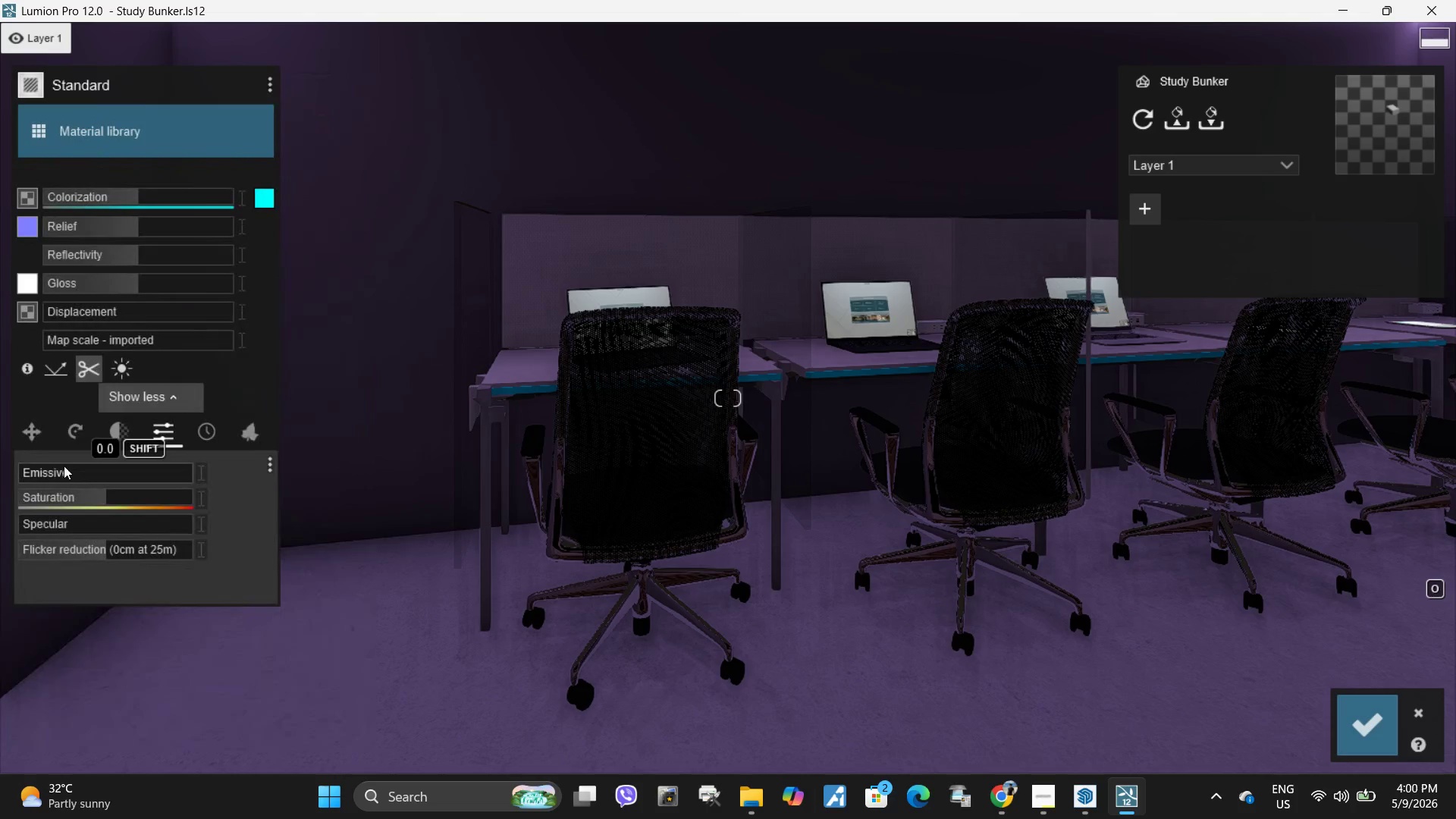 
left_click_drag(start_coordinate=[36, 473], to_coordinate=[35, 479])
 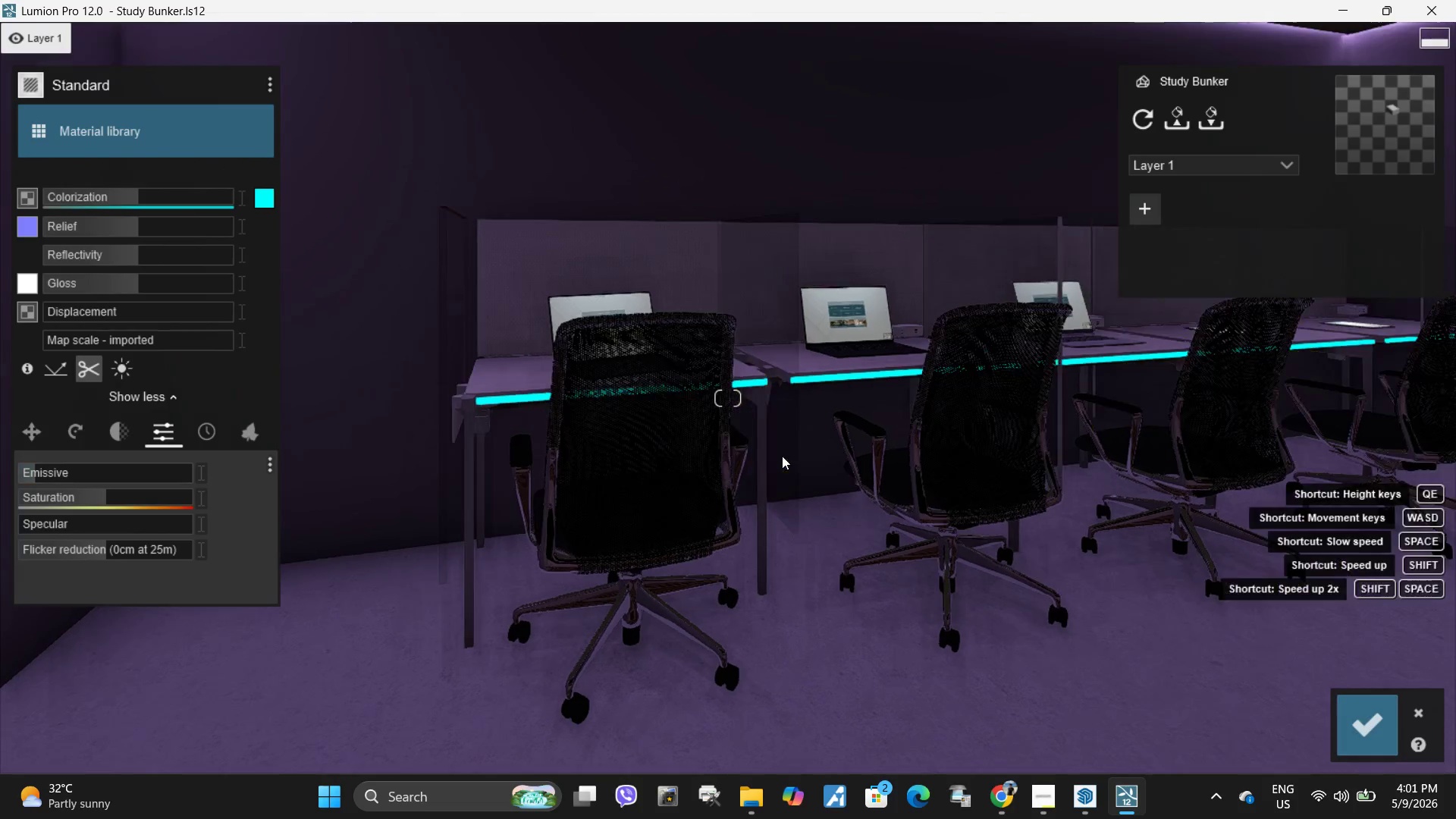 
type(aaaq)
 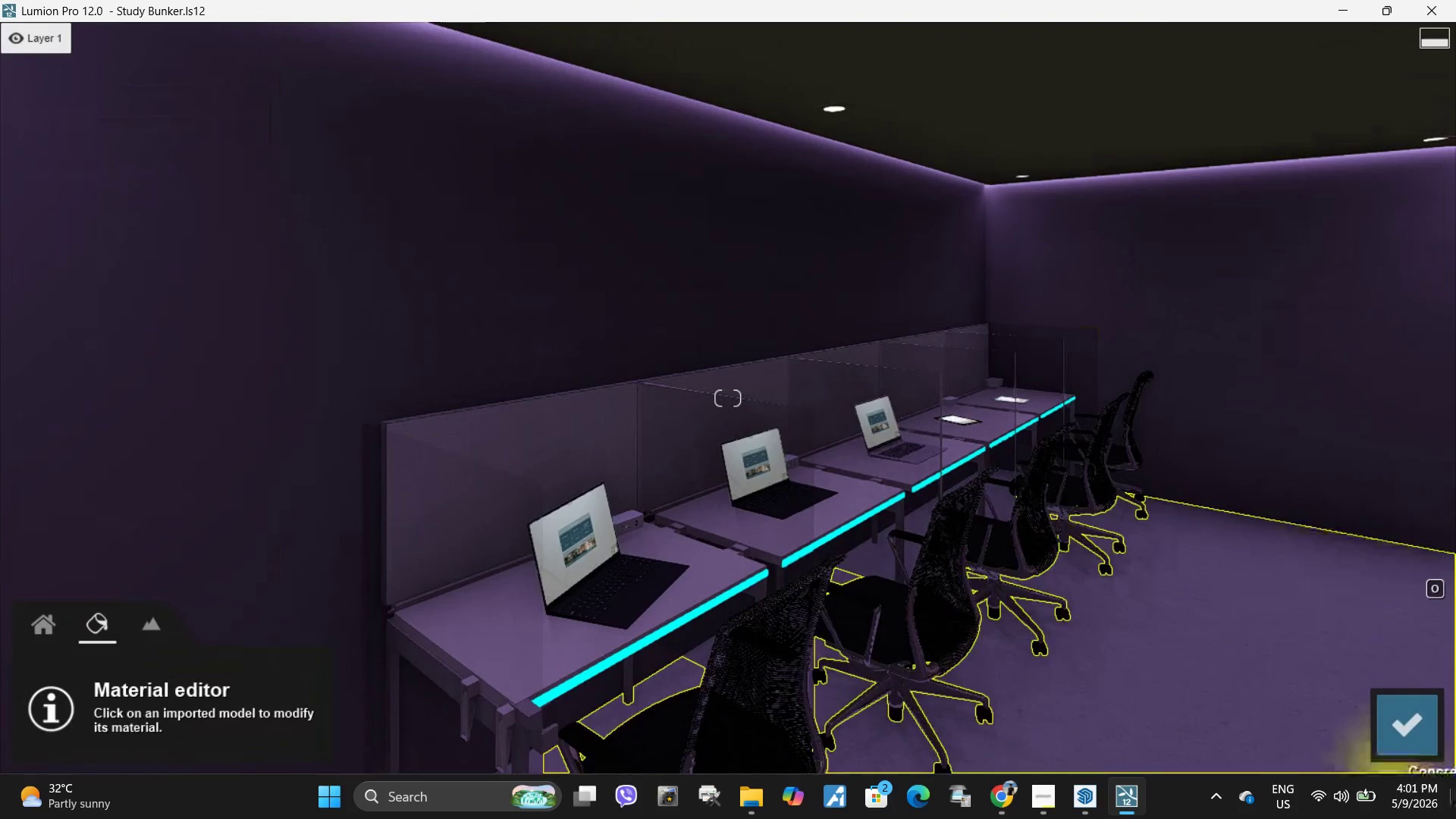 
left_click([1415, 726])
 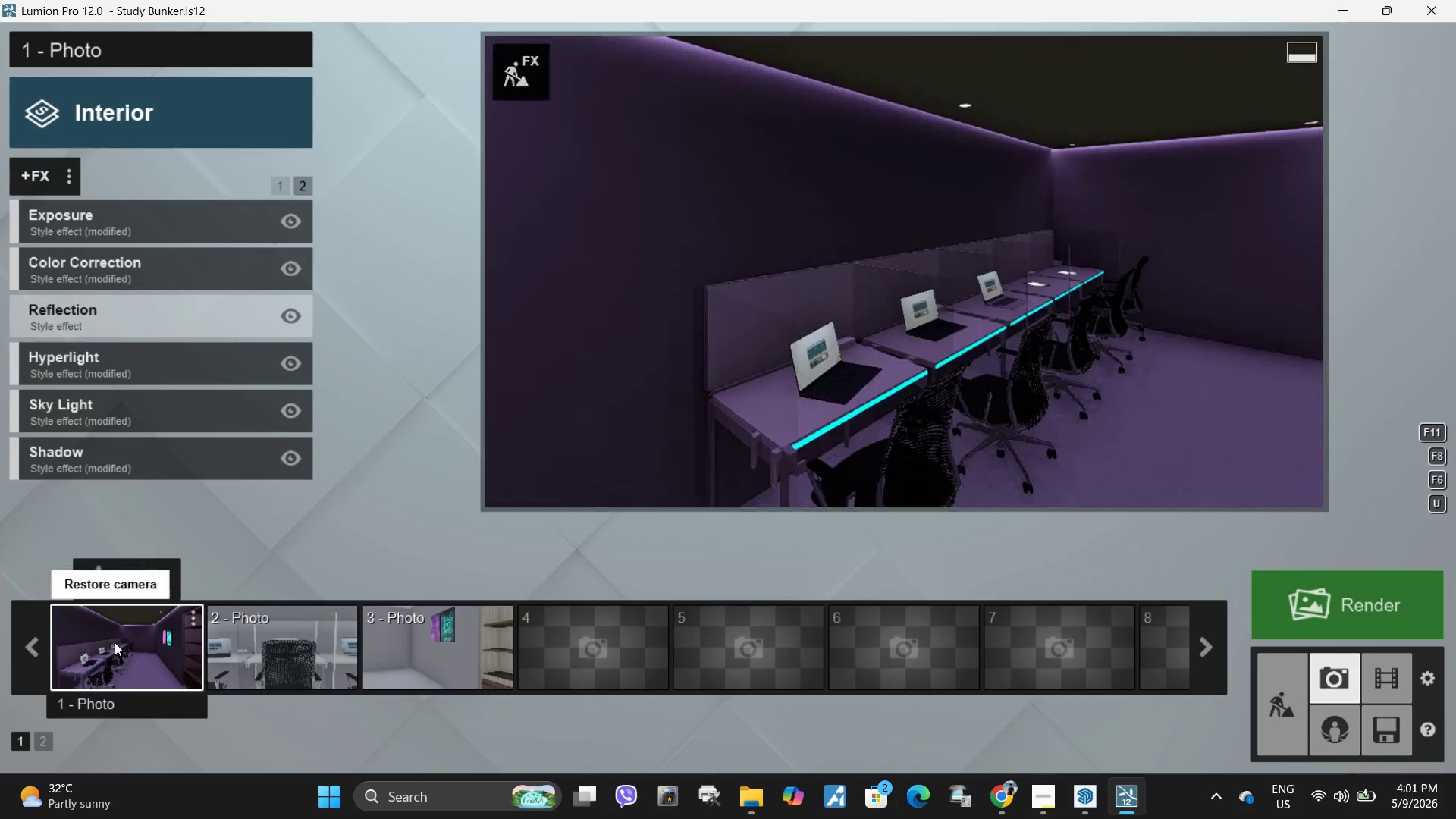 
double_click([900, 384])
 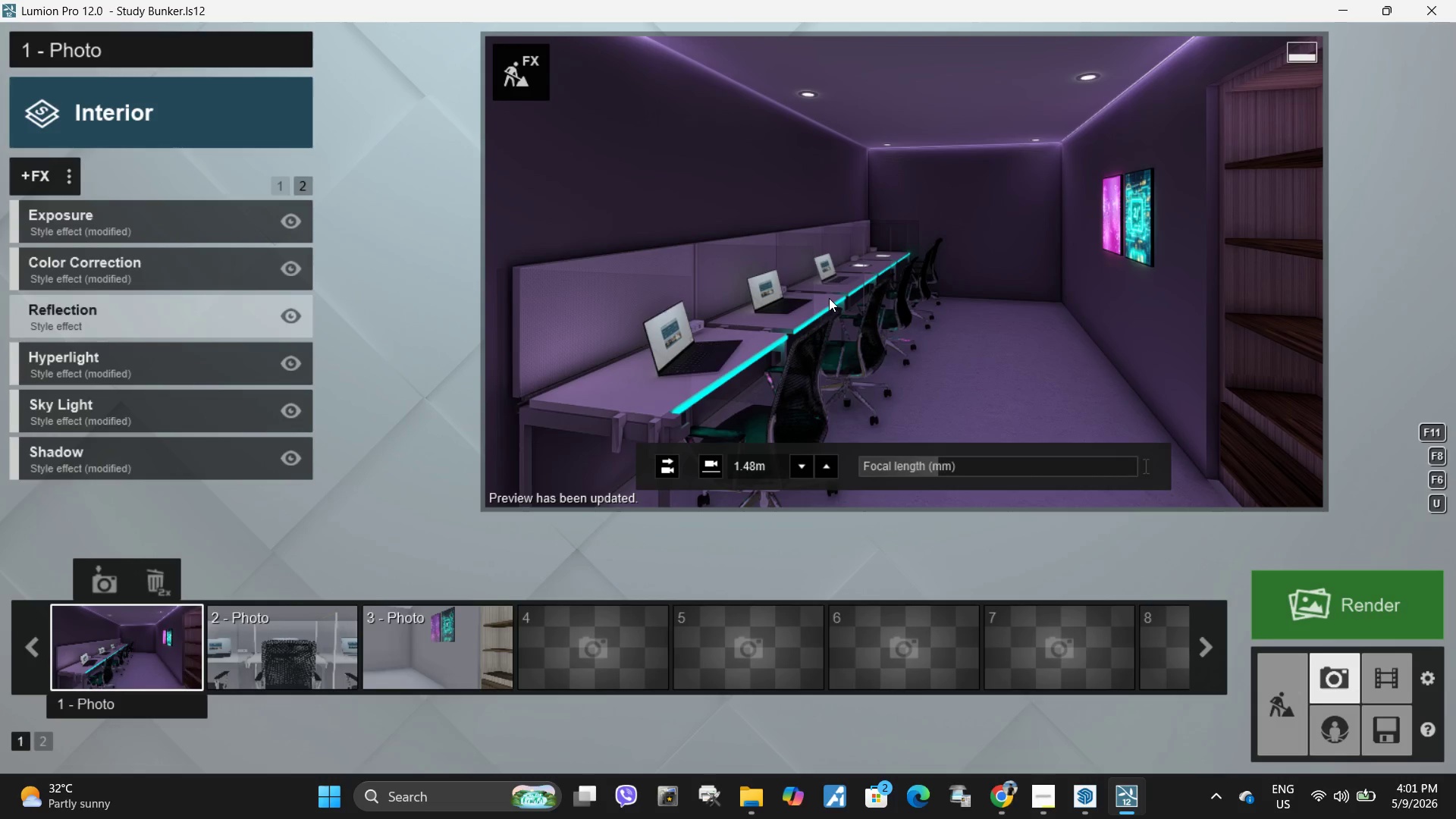 
wait(17.16)
 